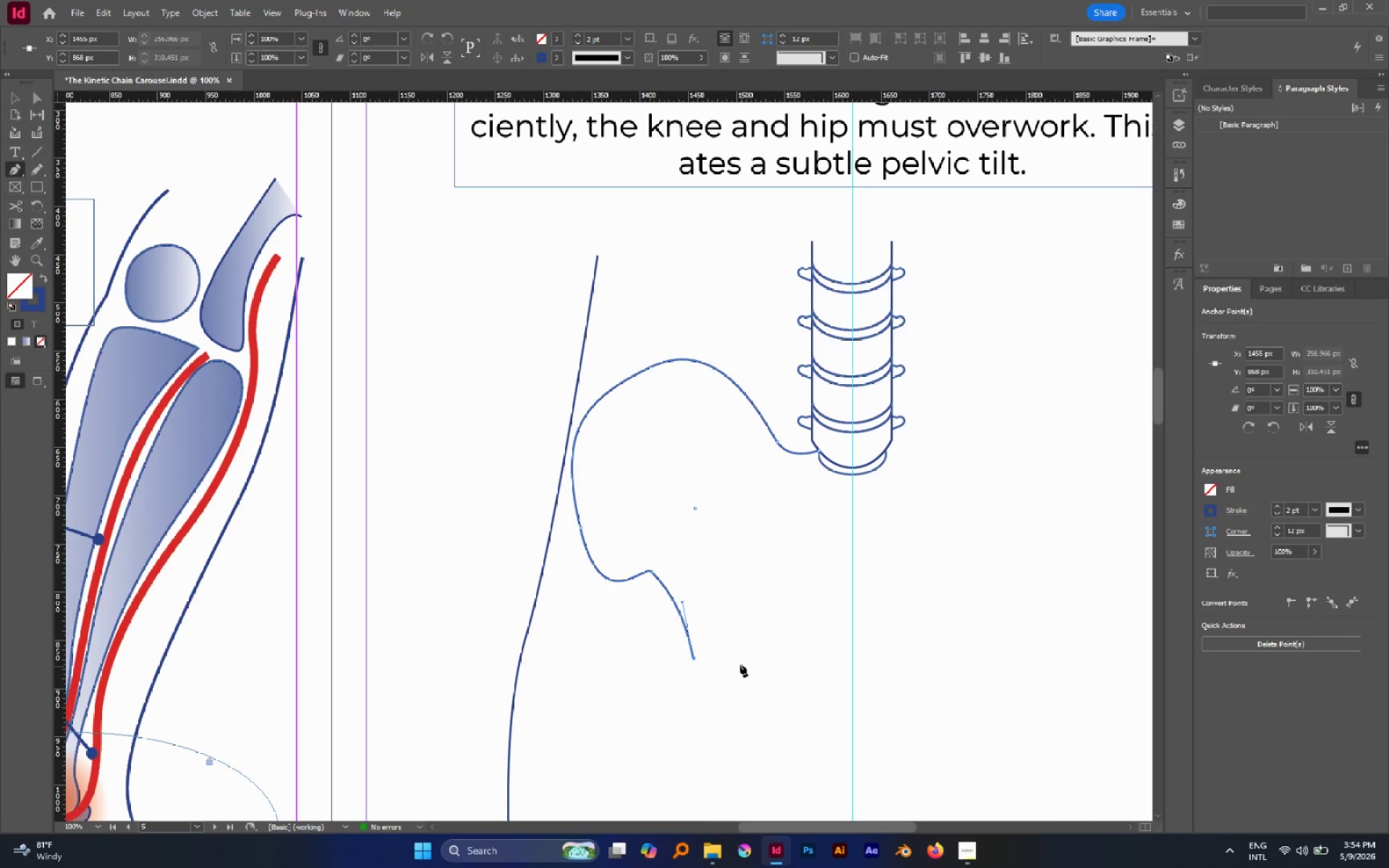 
left_click_drag(start_coordinate=[742, 658], to_coordinate=[757, 688])
 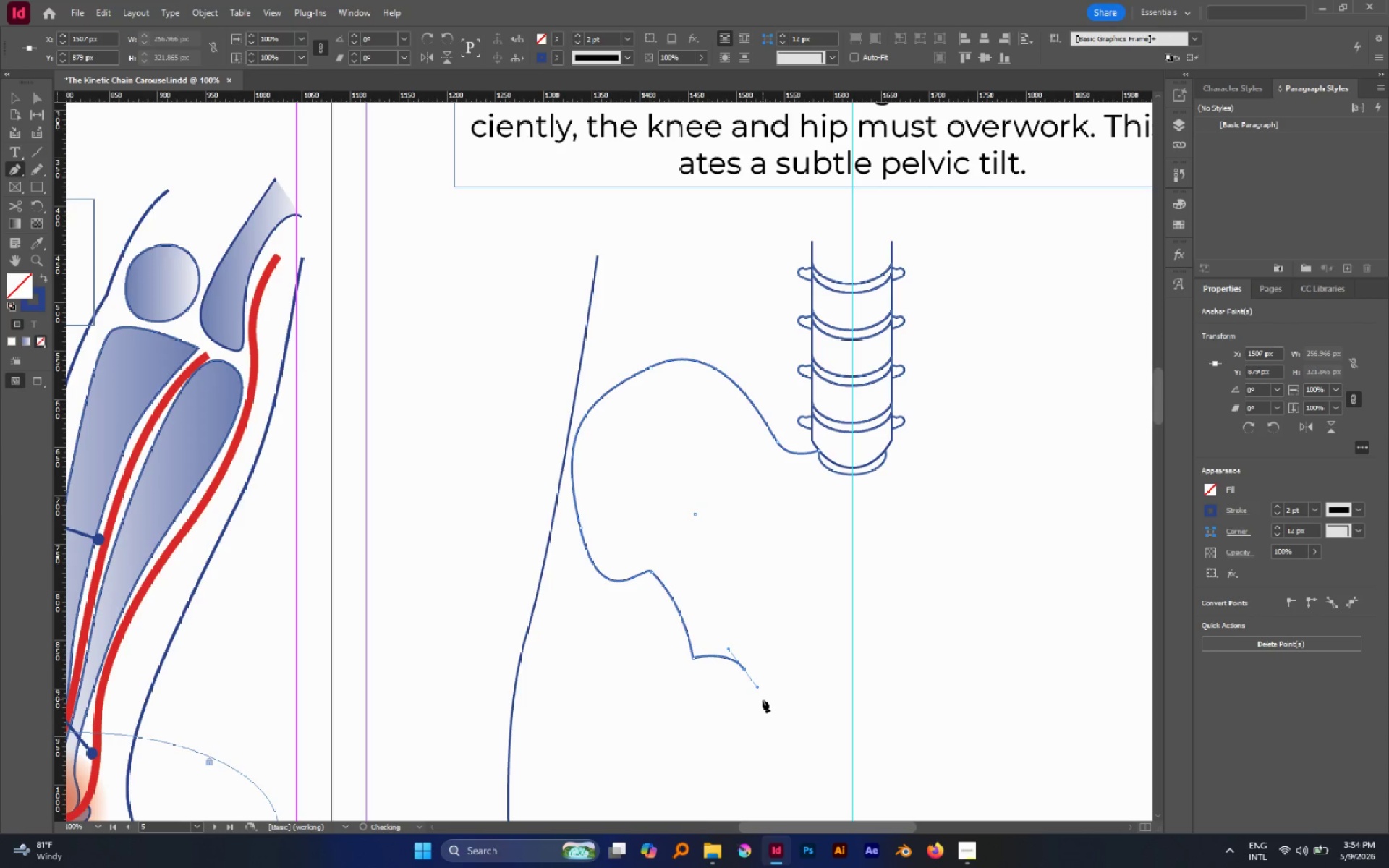 
hold_key(key=Space, duration=1.5)
 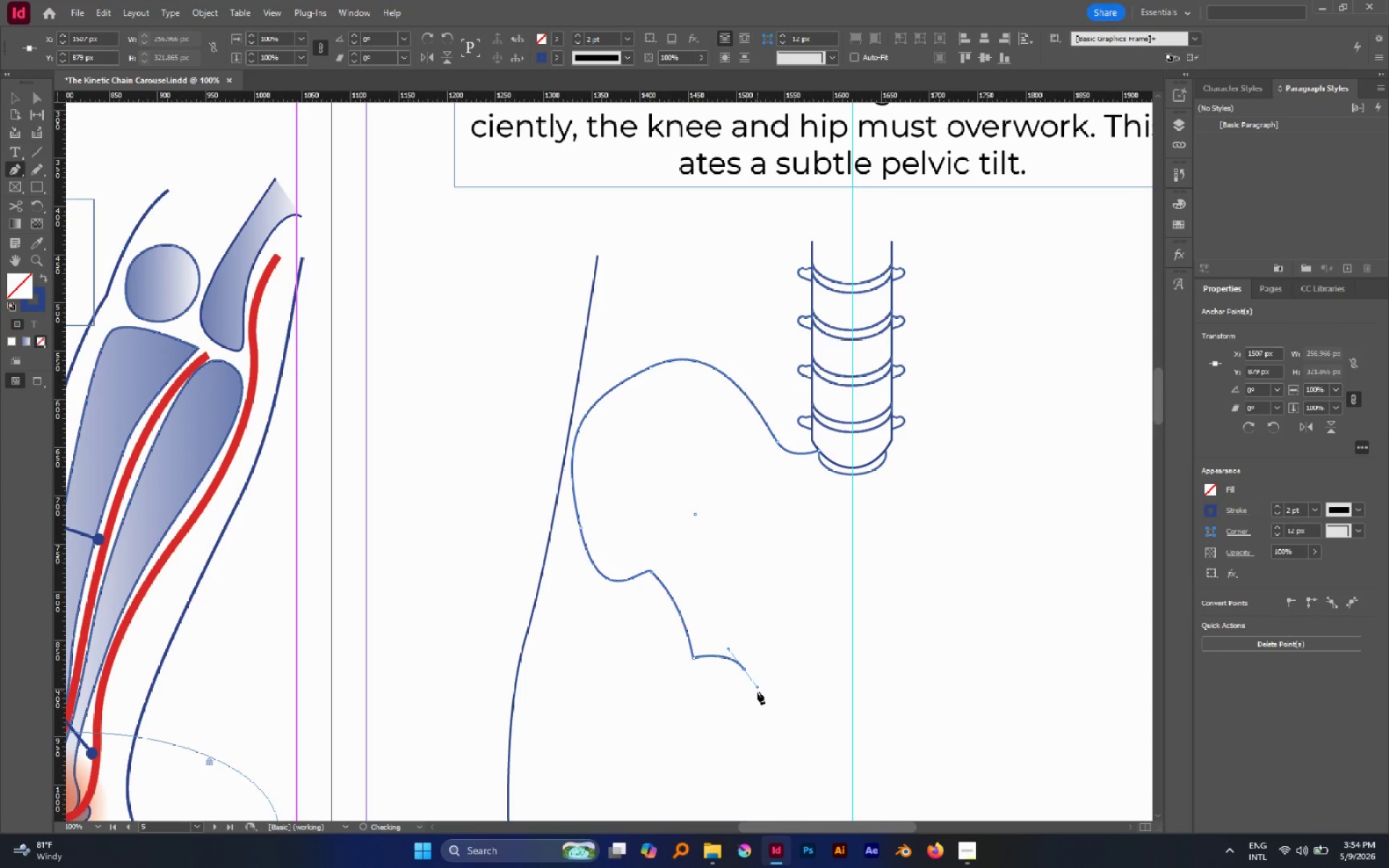 
hold_key(key=Space, duration=0.56)
 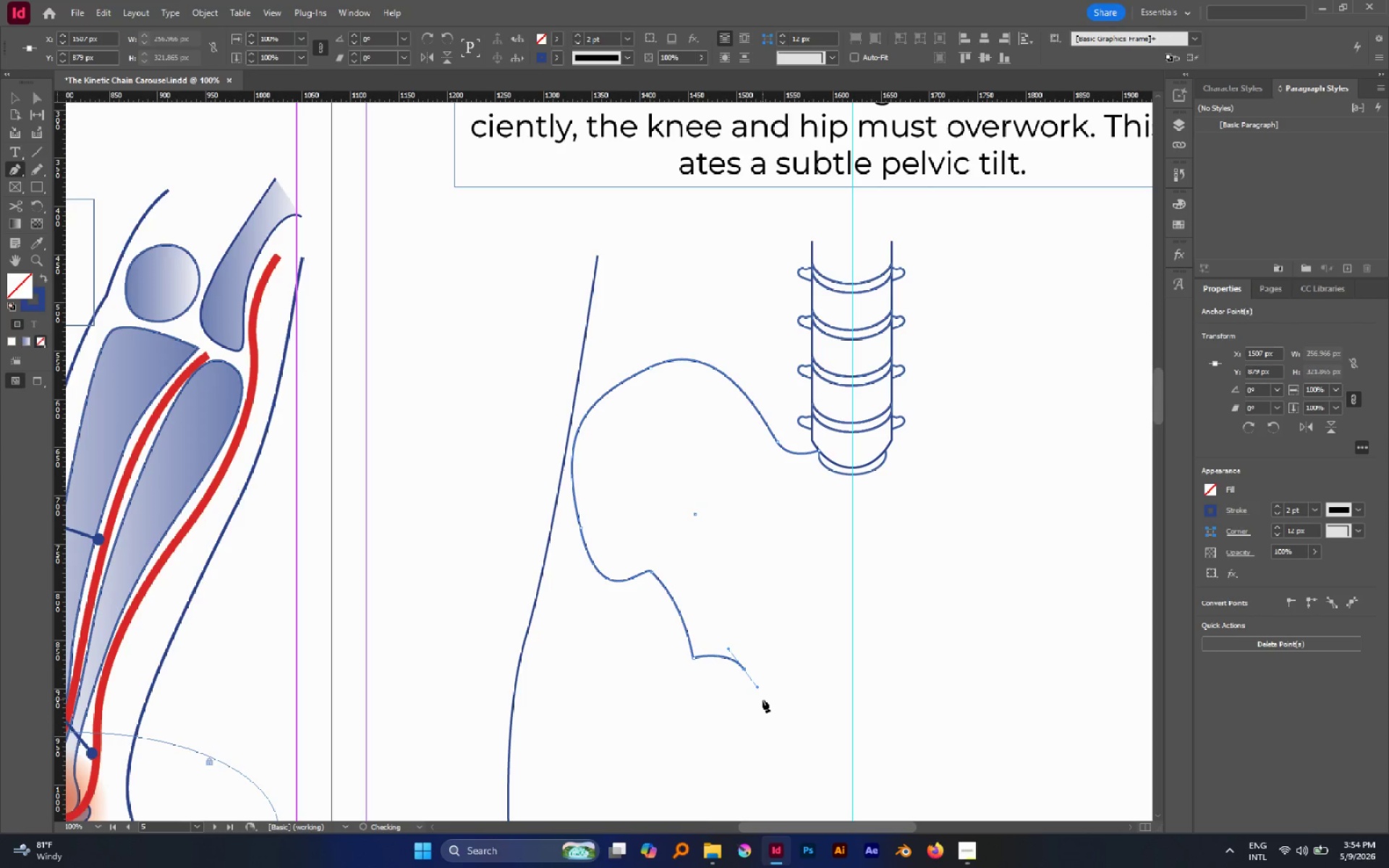 
left_click_drag(start_coordinate=[764, 700], to_coordinate=[779, 711])
 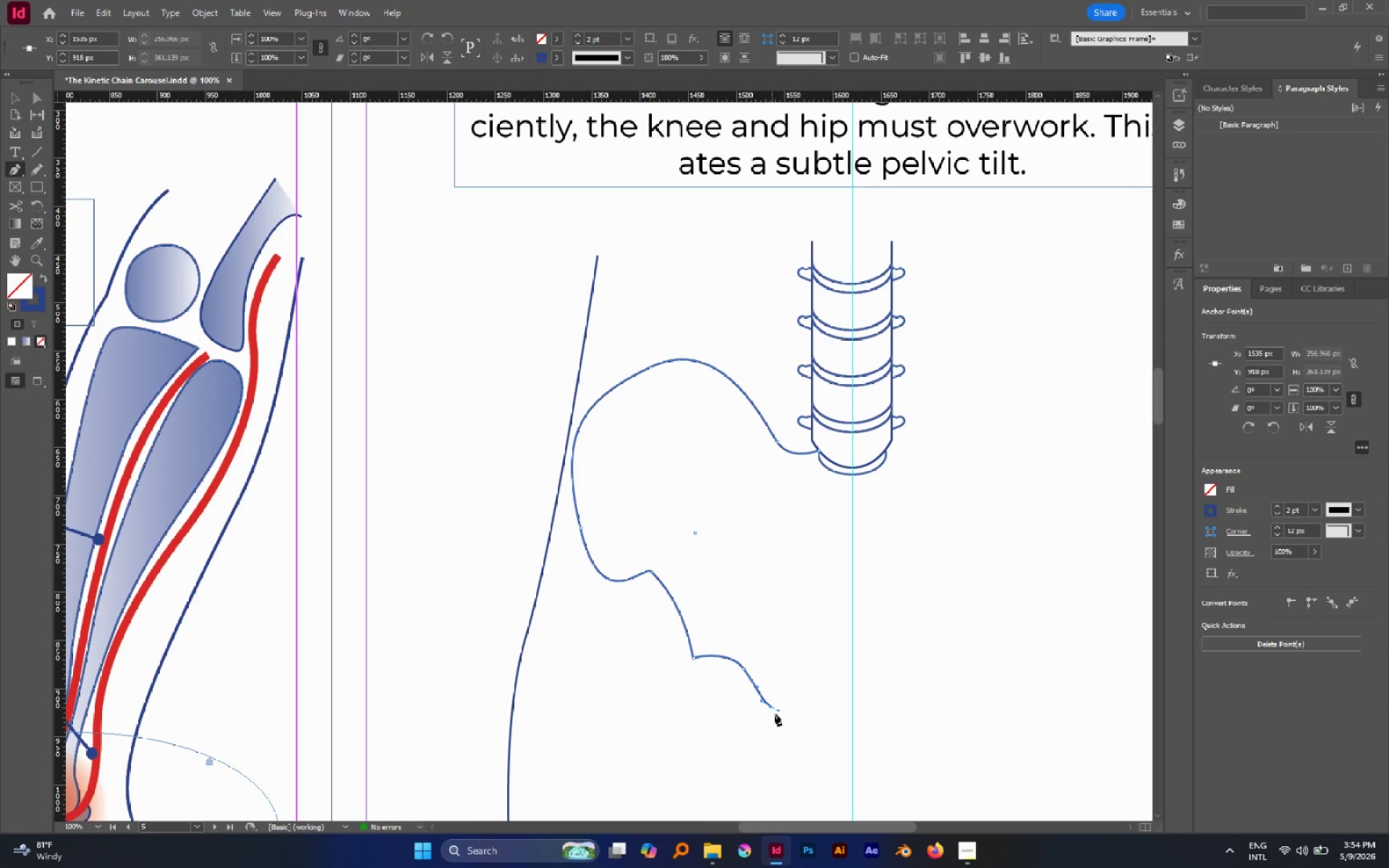 
hold_key(key=Space, duration=1.53)
 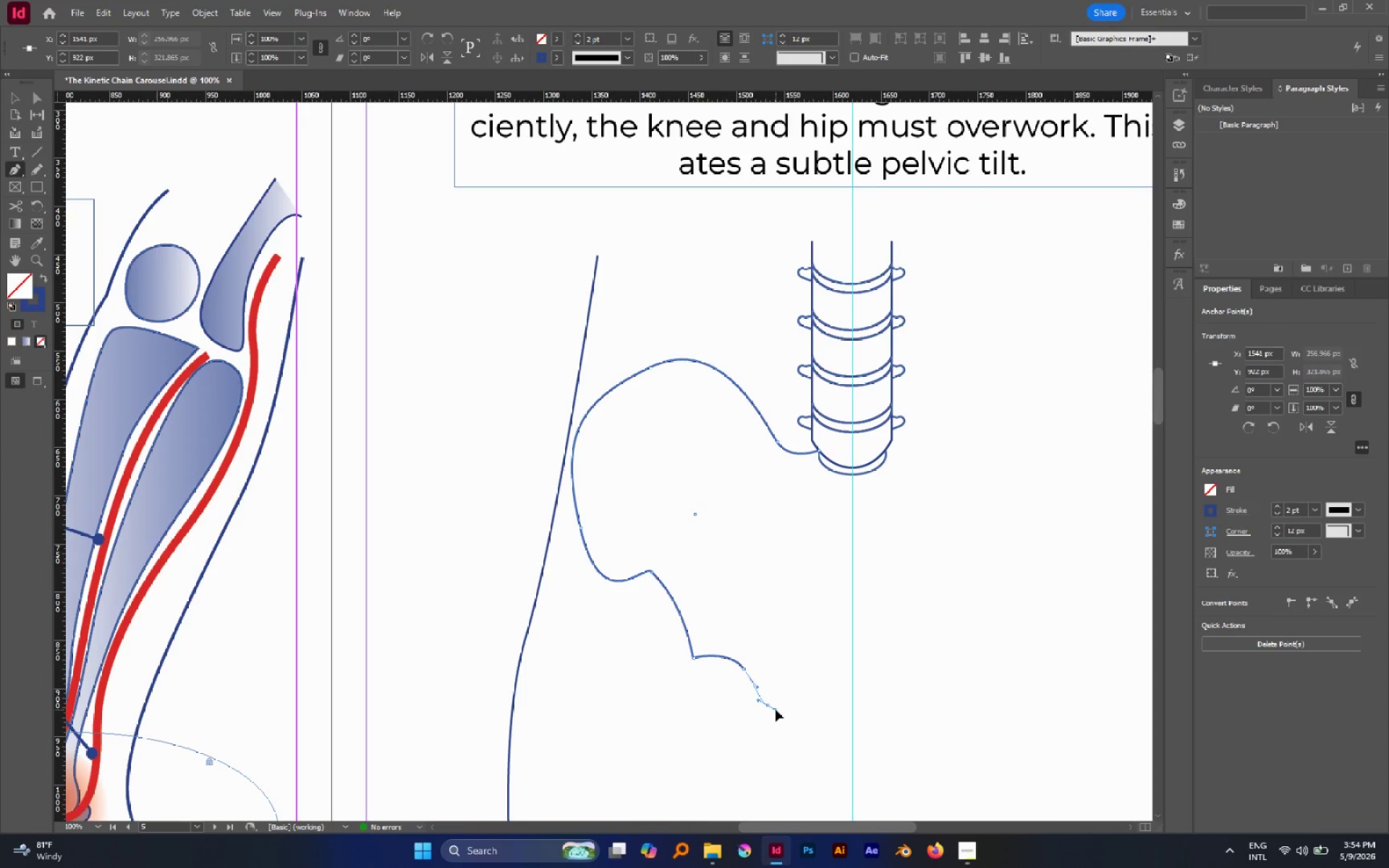 
hold_key(key=Space, duration=1.51)
 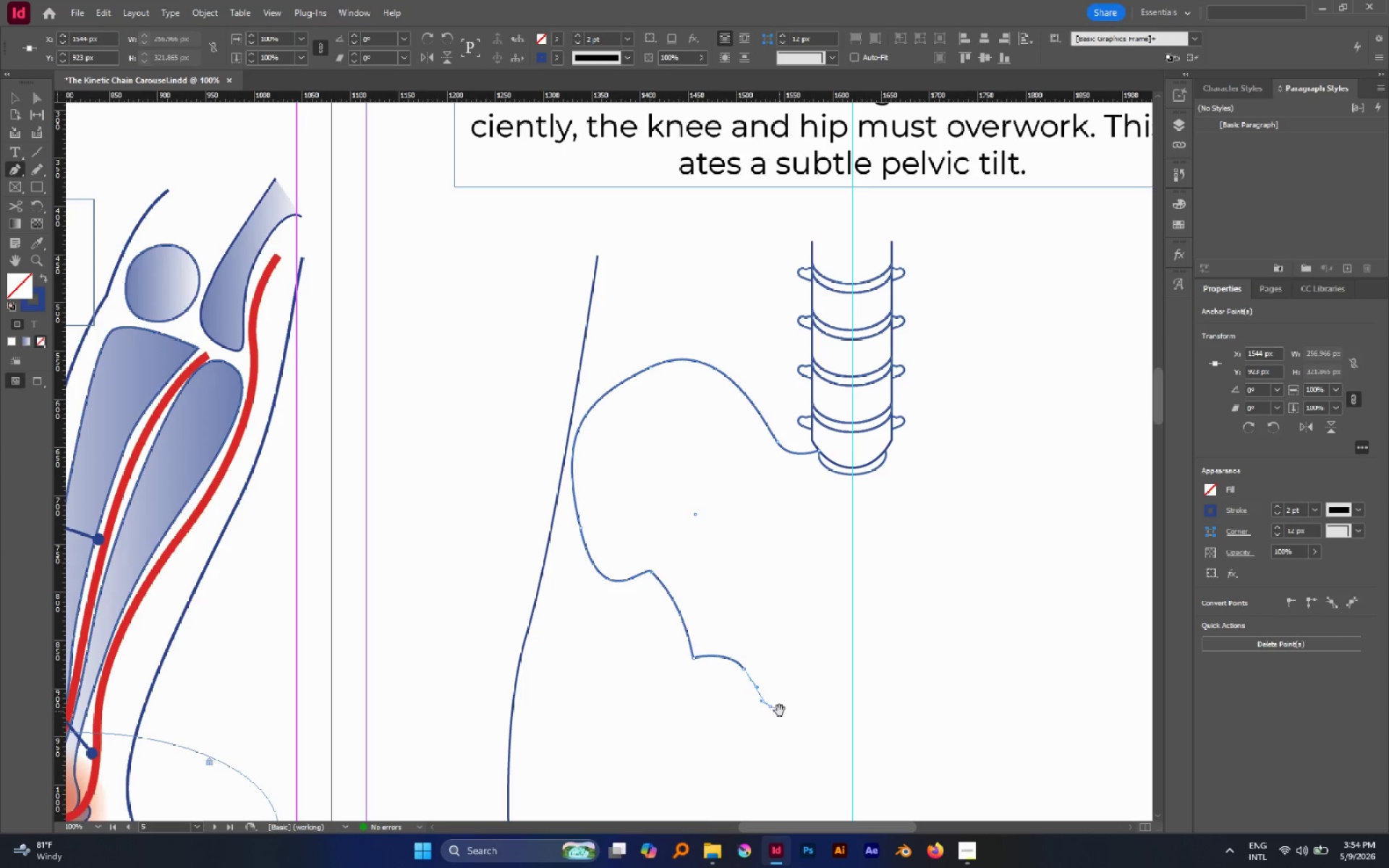 
key(Space)
 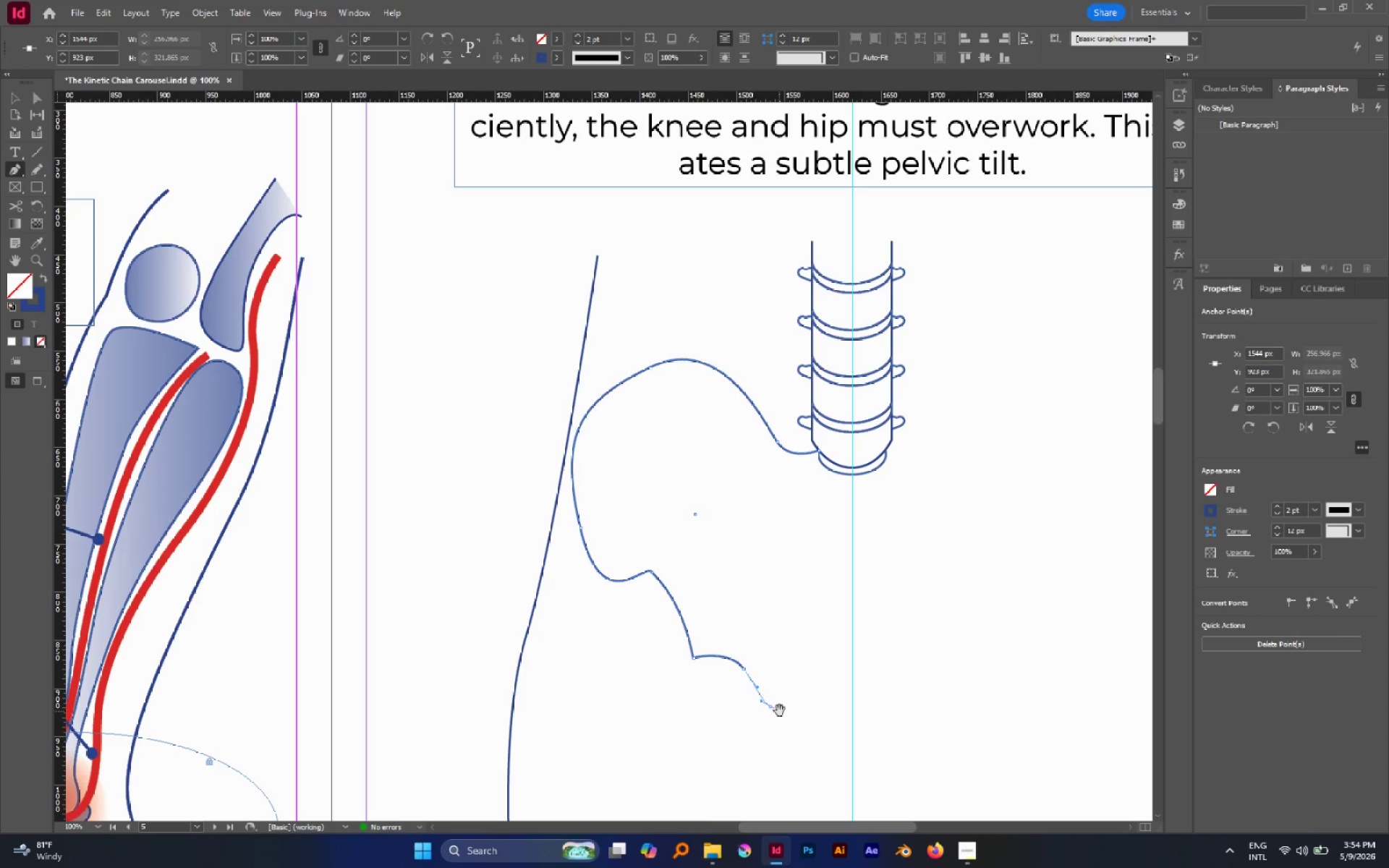 
key(Space)
 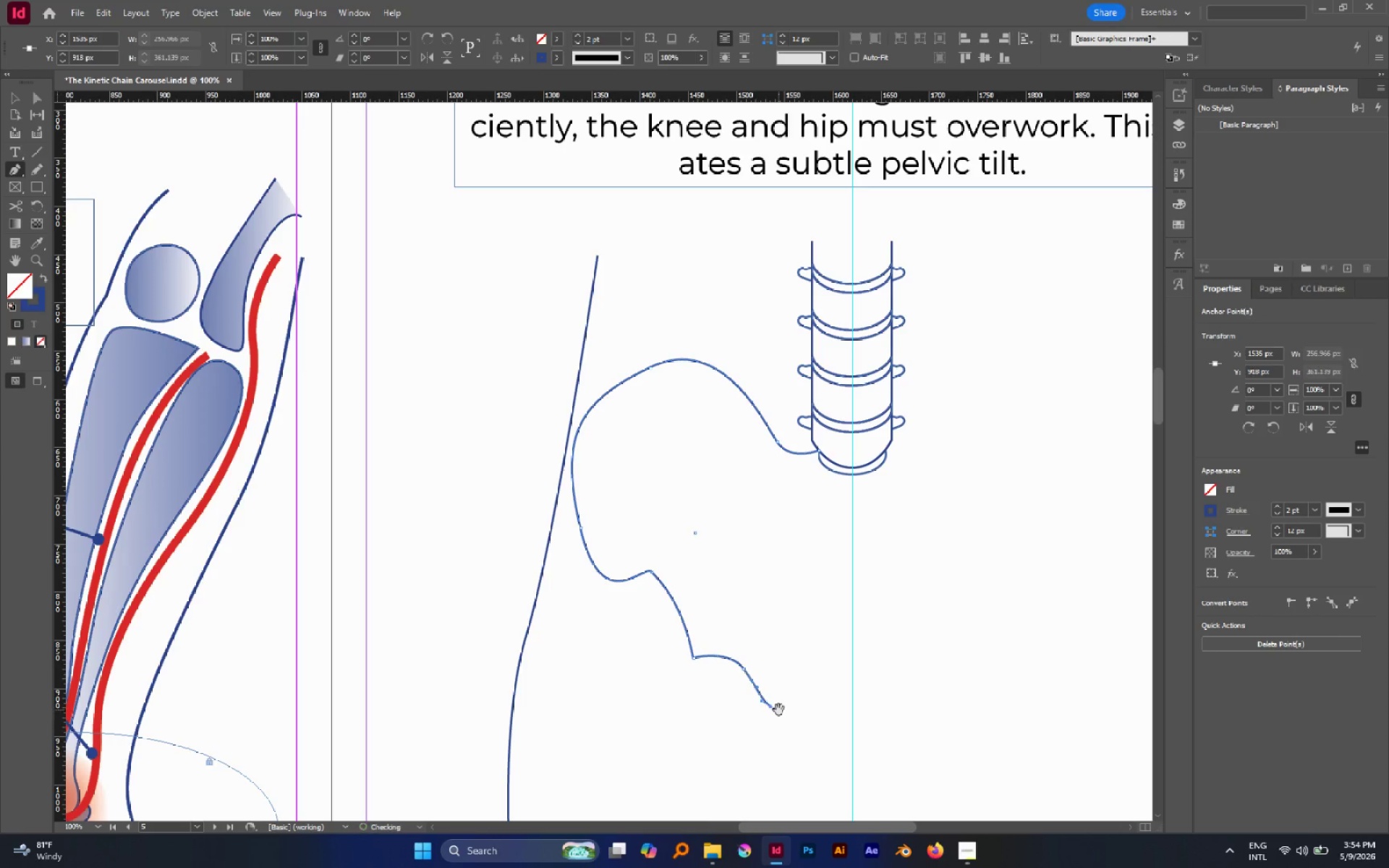 
key(Space)
 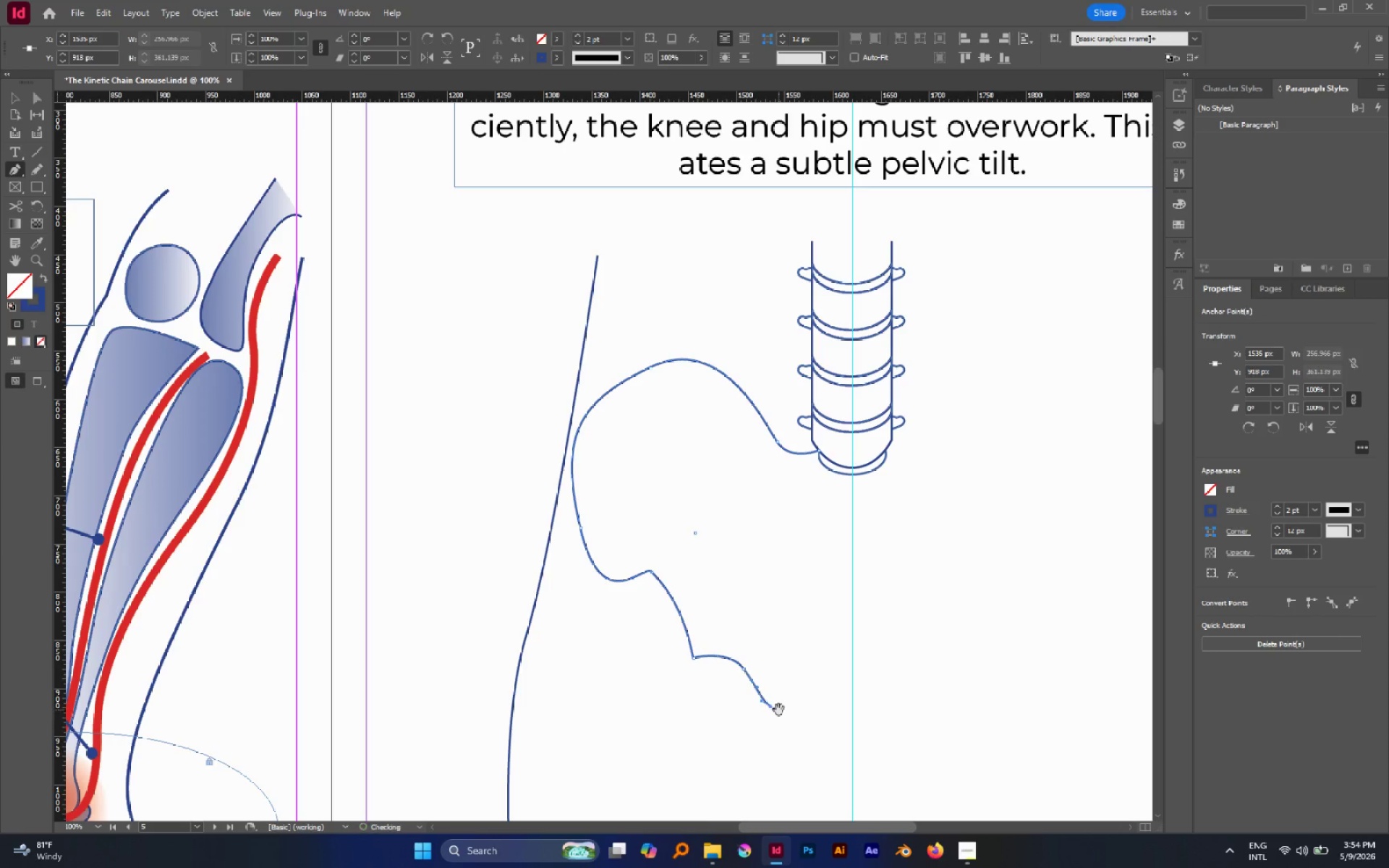 
key(Space)
 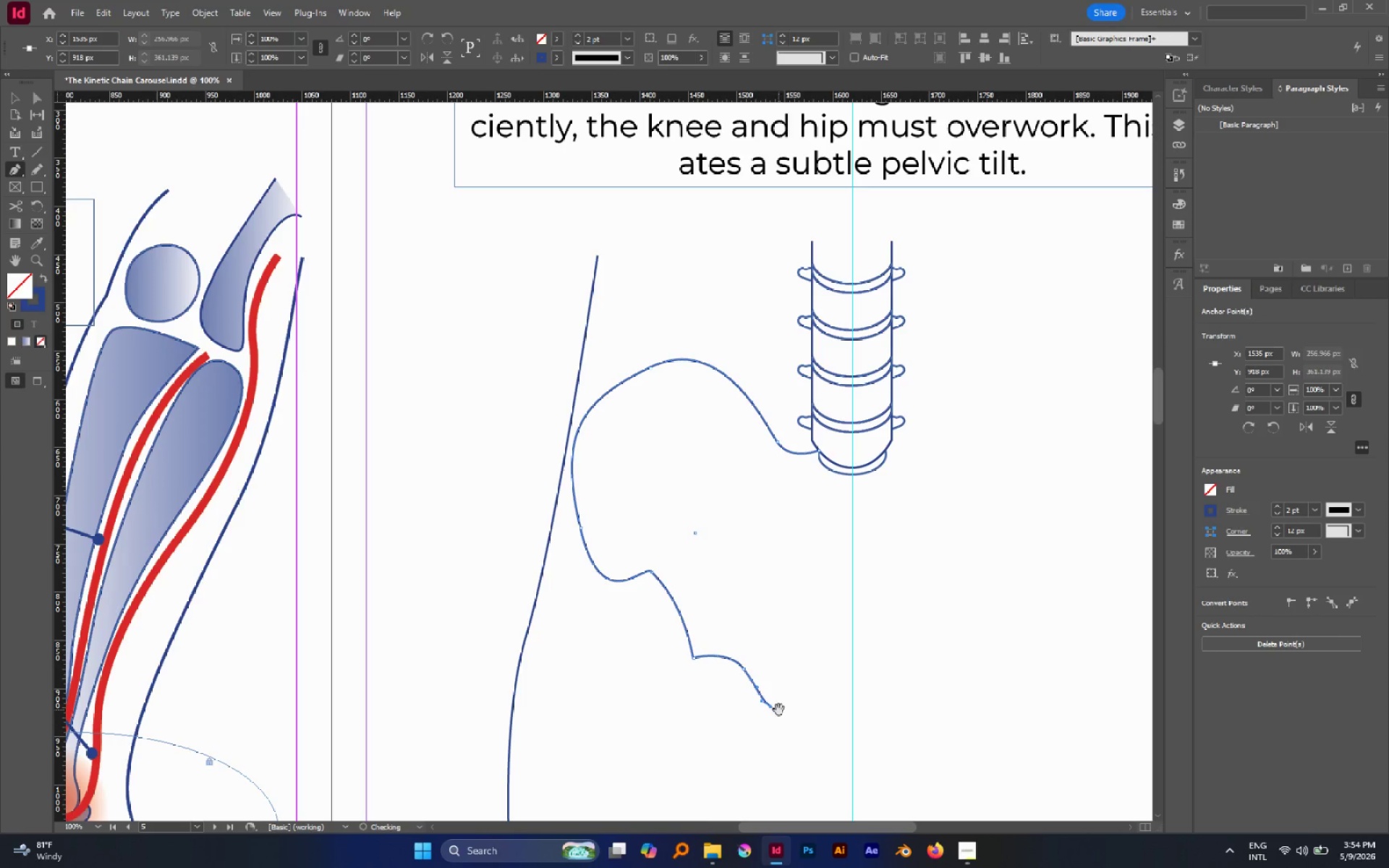 
key(Space)
 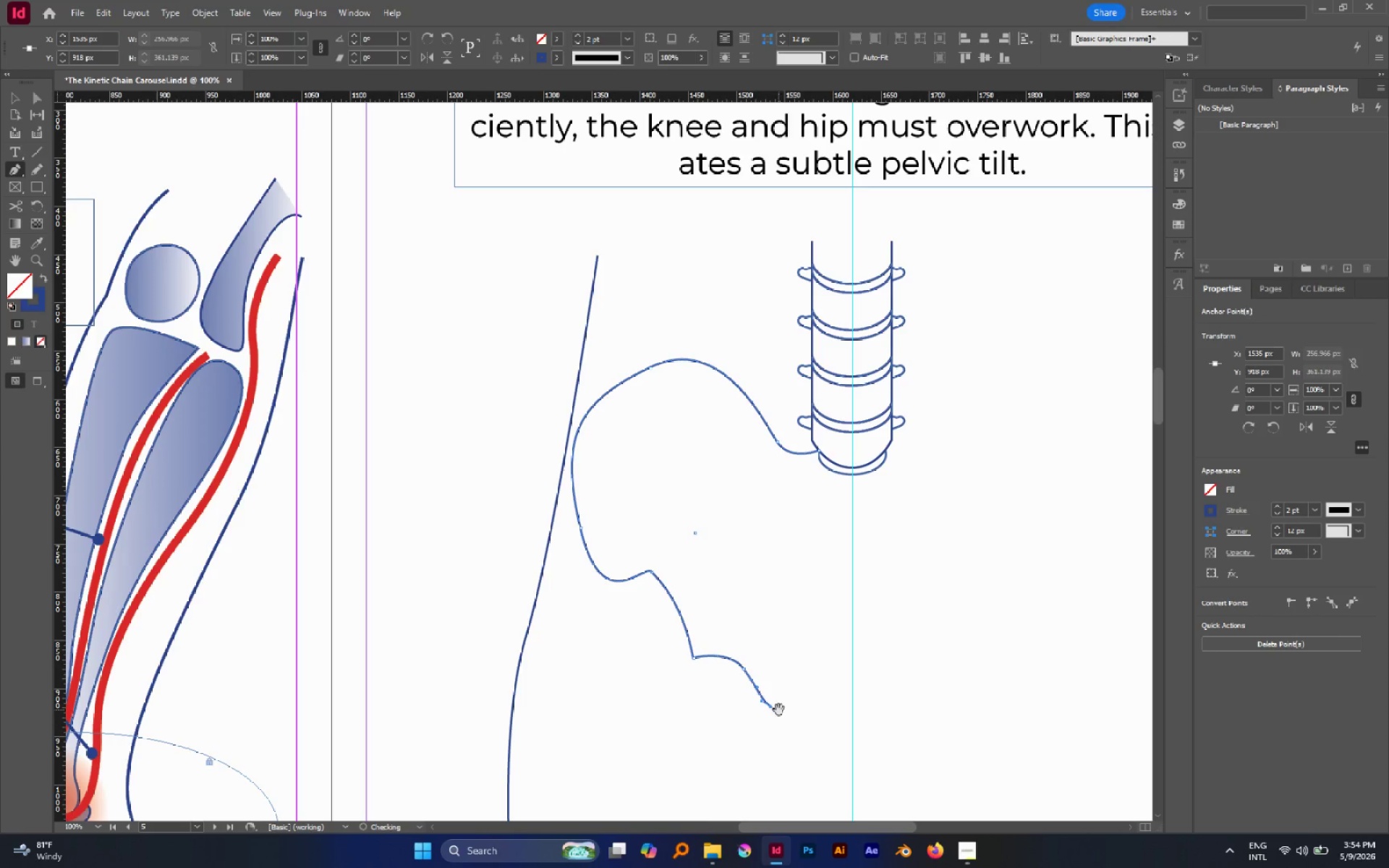 
key(Space)
 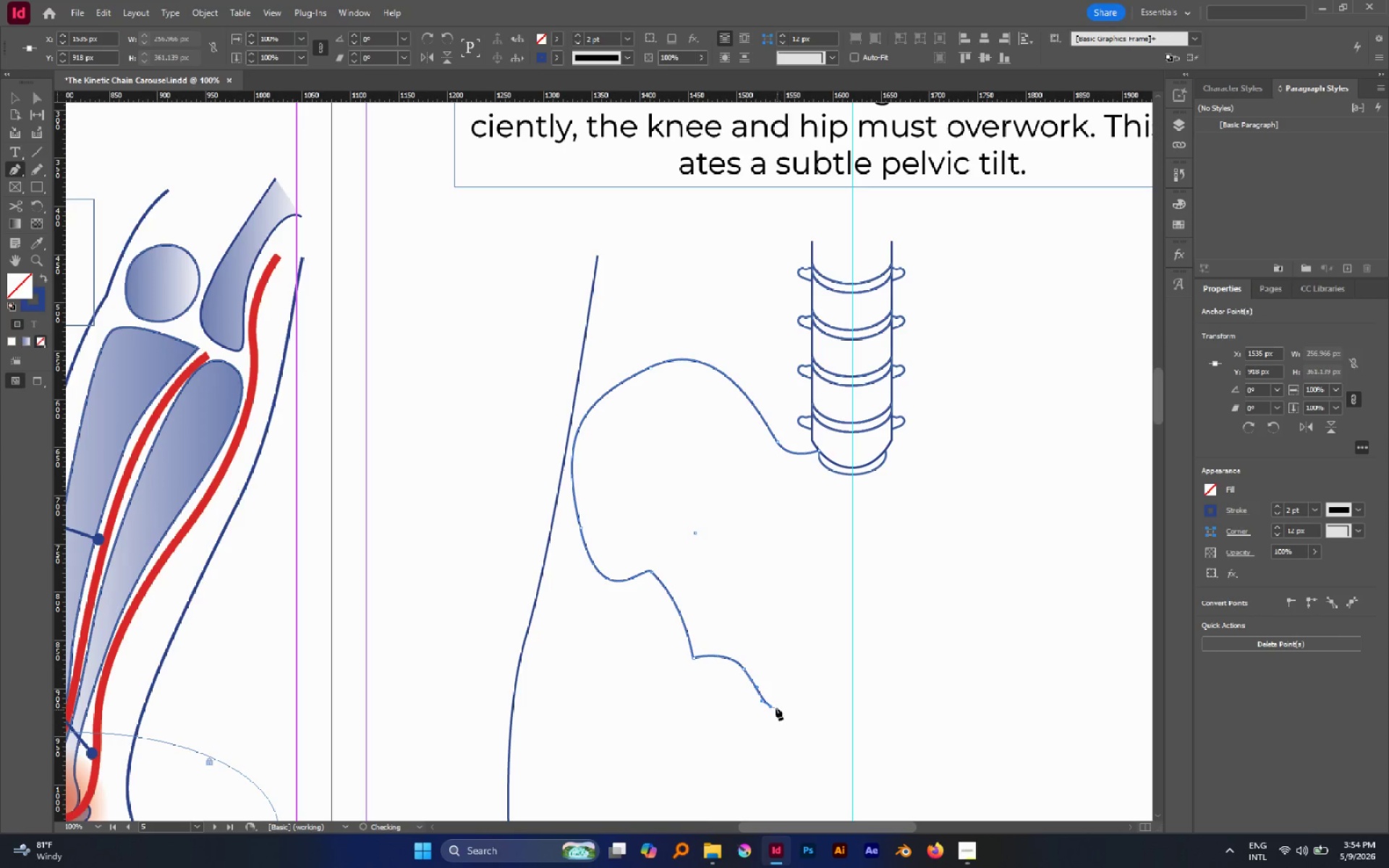 
key(Space)
 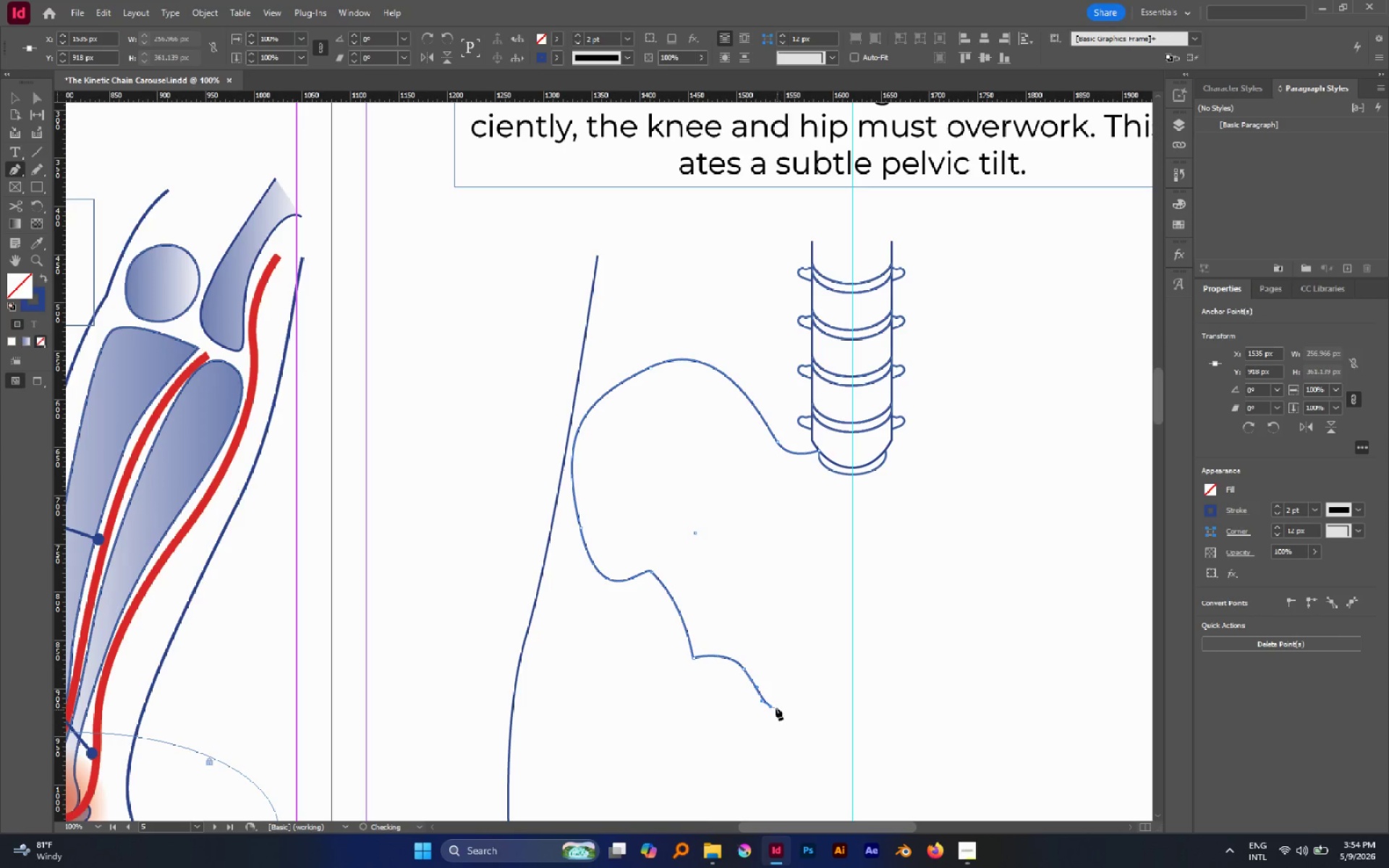 
key(Space)
 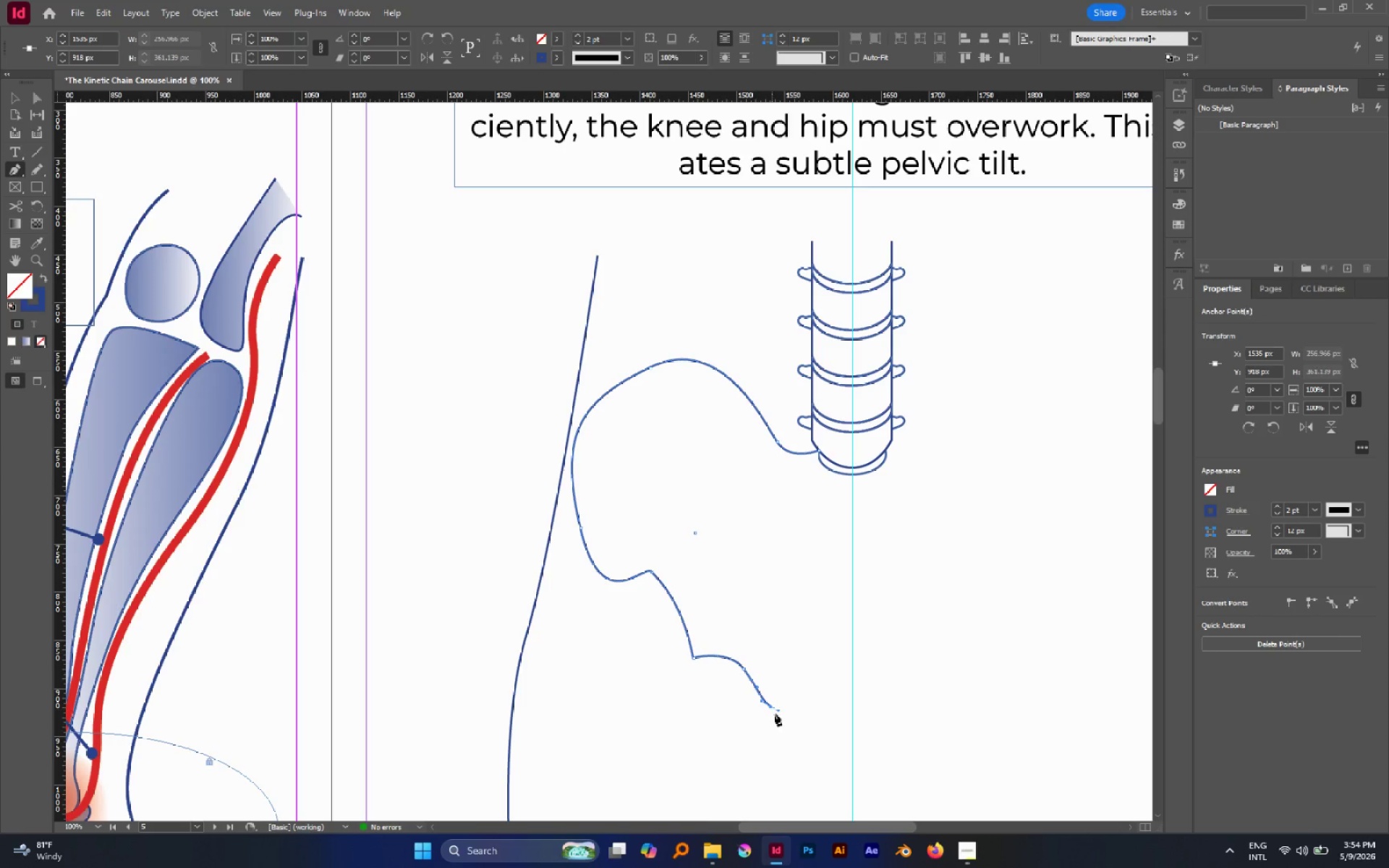 
key(A)
 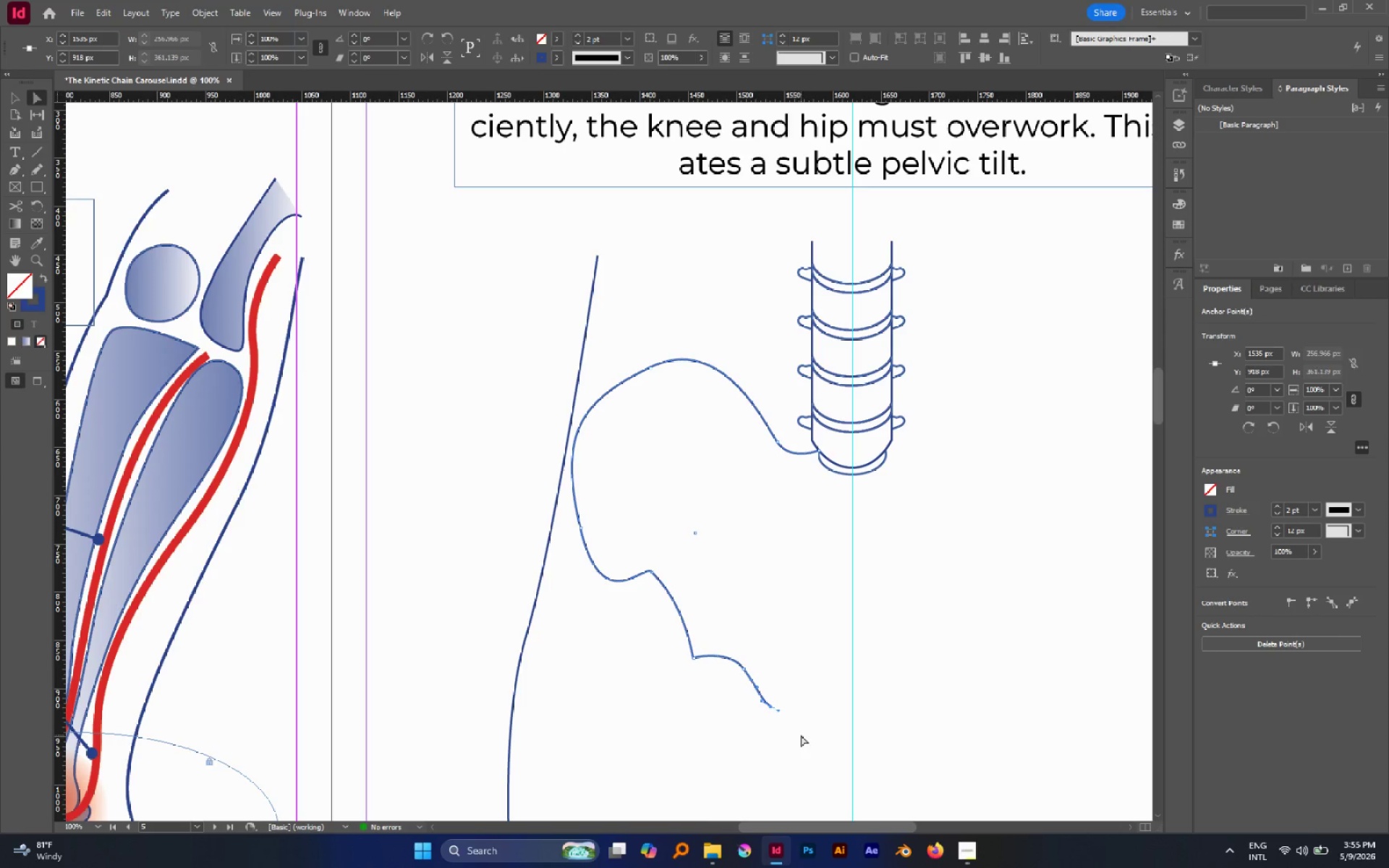 
left_click_drag(start_coordinate=[801, 735], to_coordinate=[632, 543])
 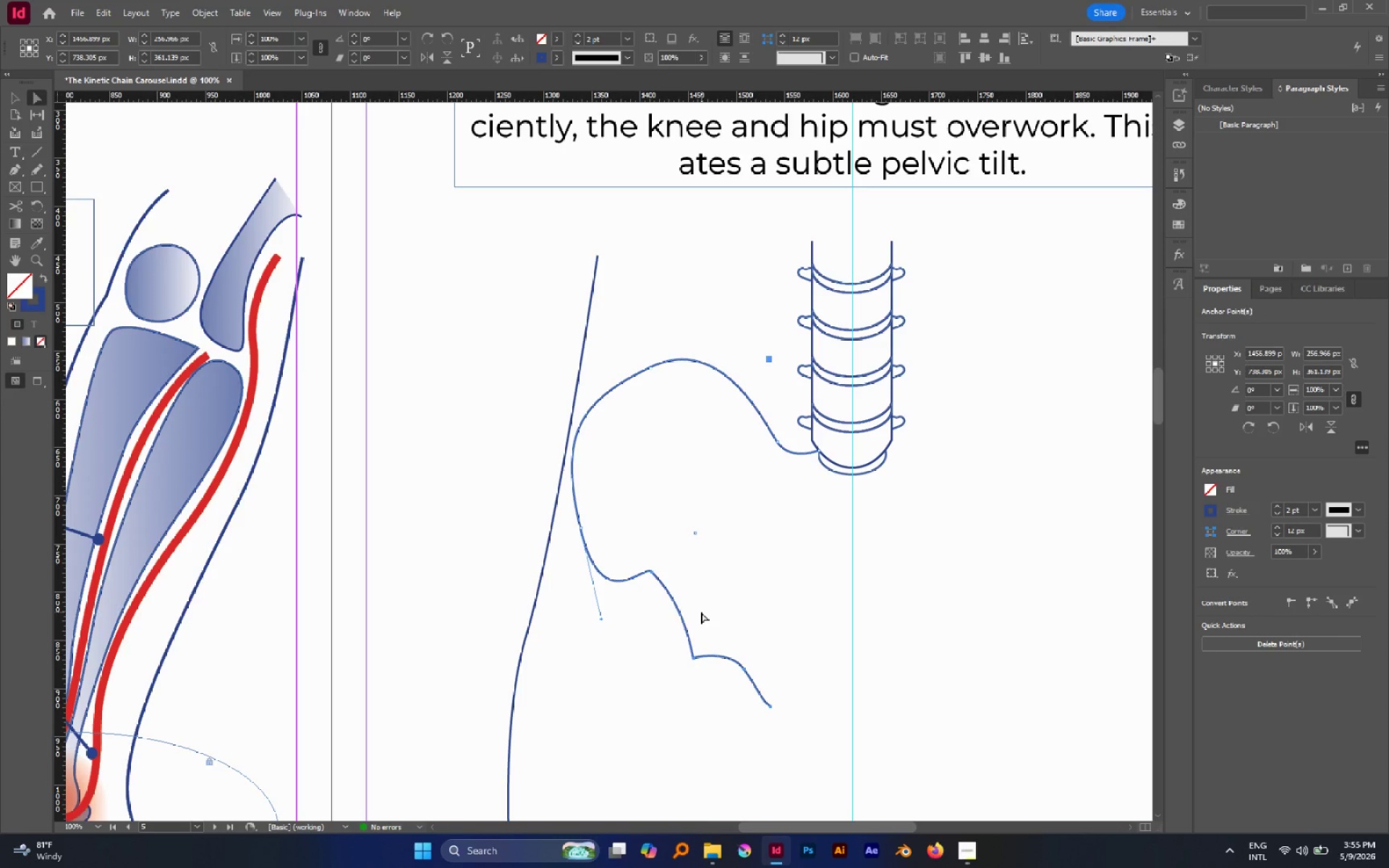 
key(V)
 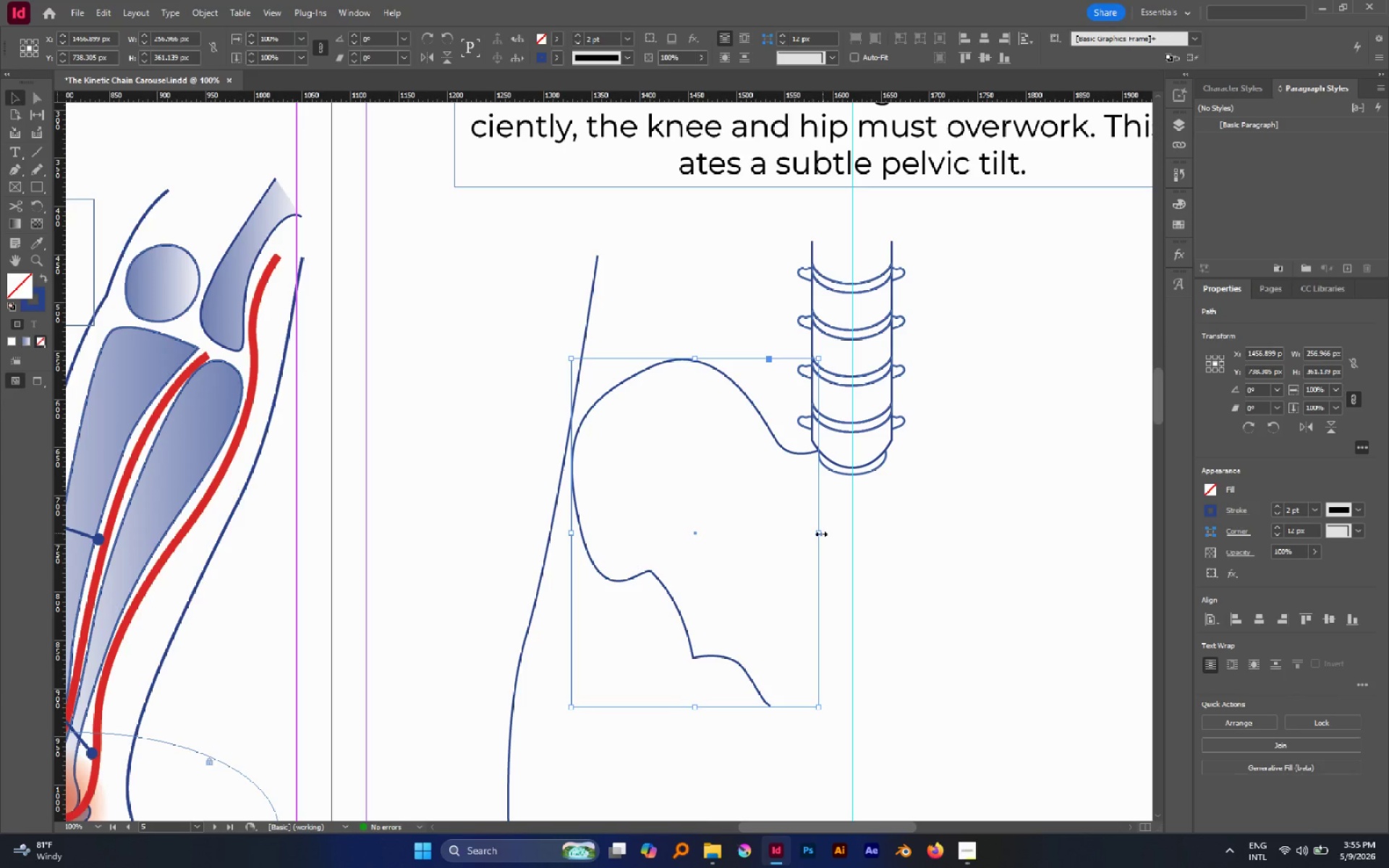 
left_click([847, 619])
 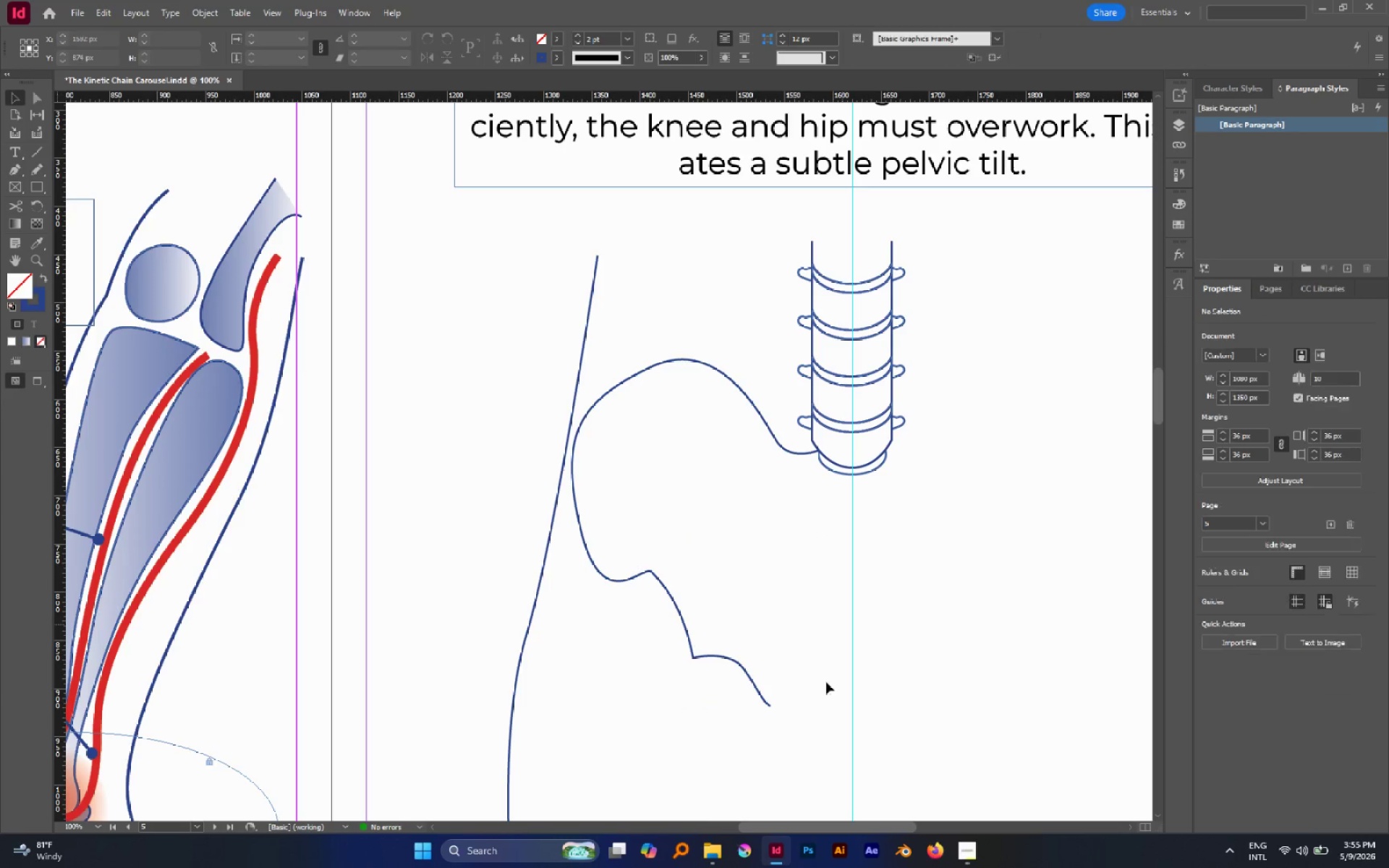 
key(A)
 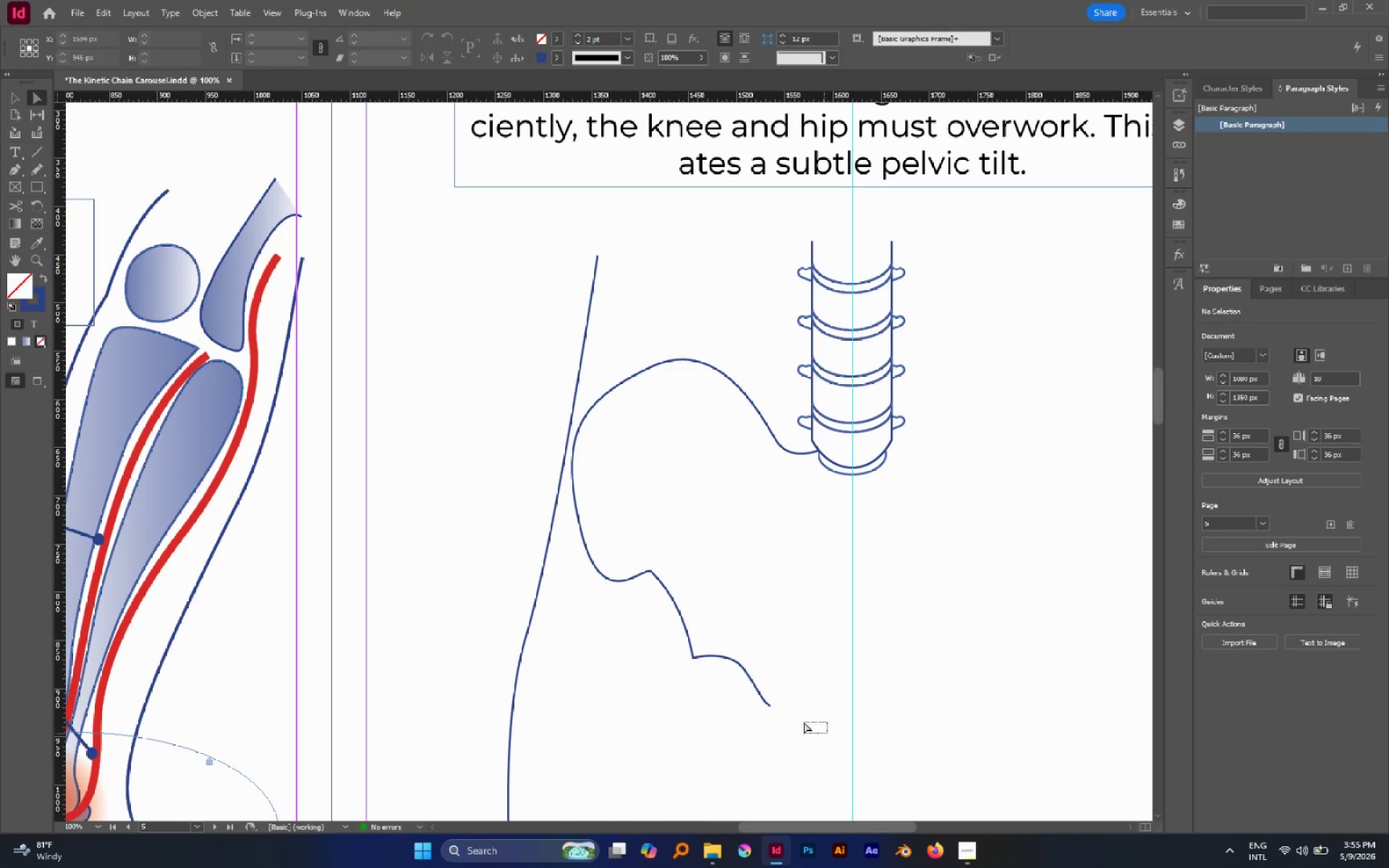 
left_click_drag(start_coordinate=[827, 733], to_coordinate=[638, 550])
 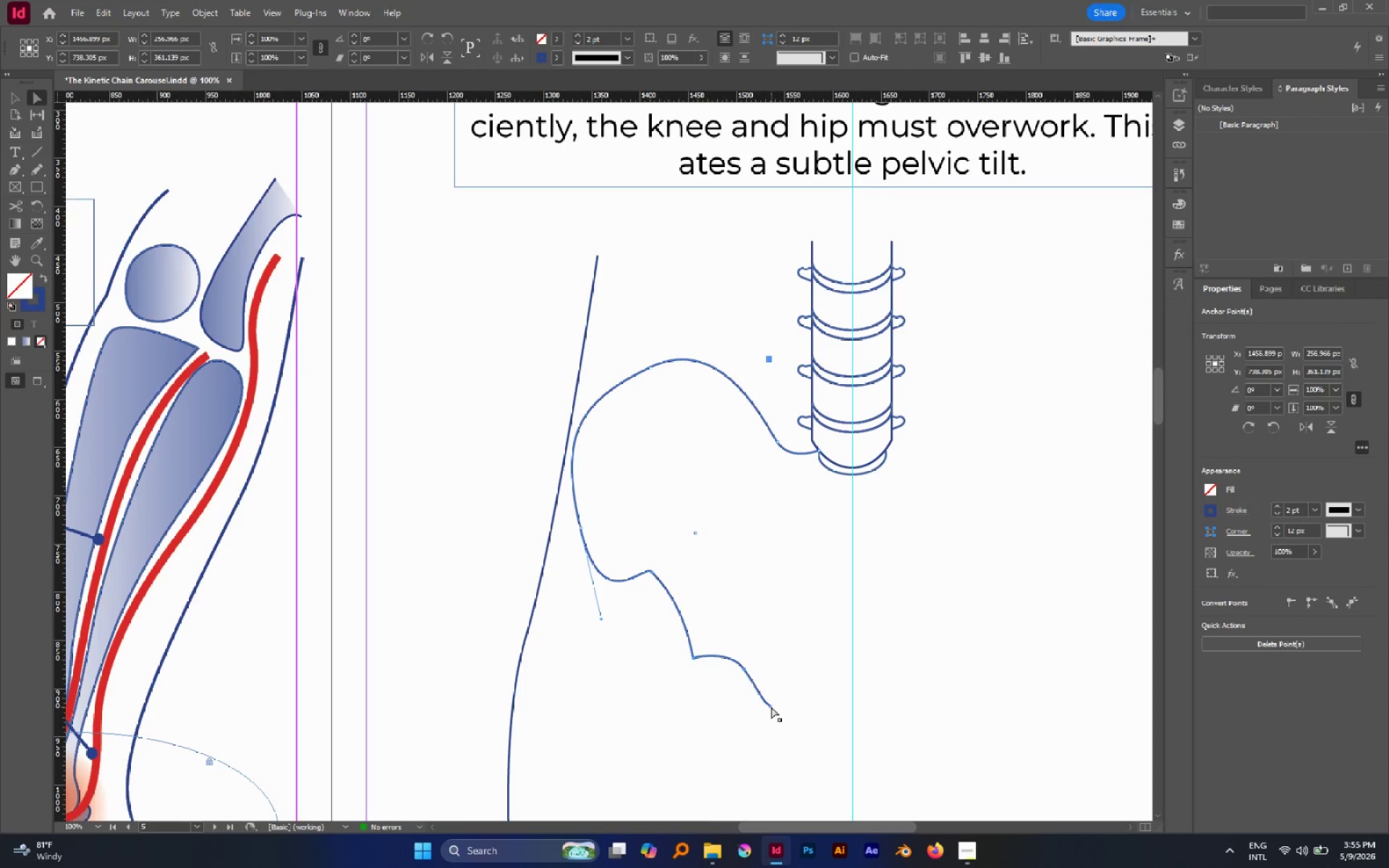 
left_click_drag(start_coordinate=[771, 707], to_coordinate=[850, 728])
 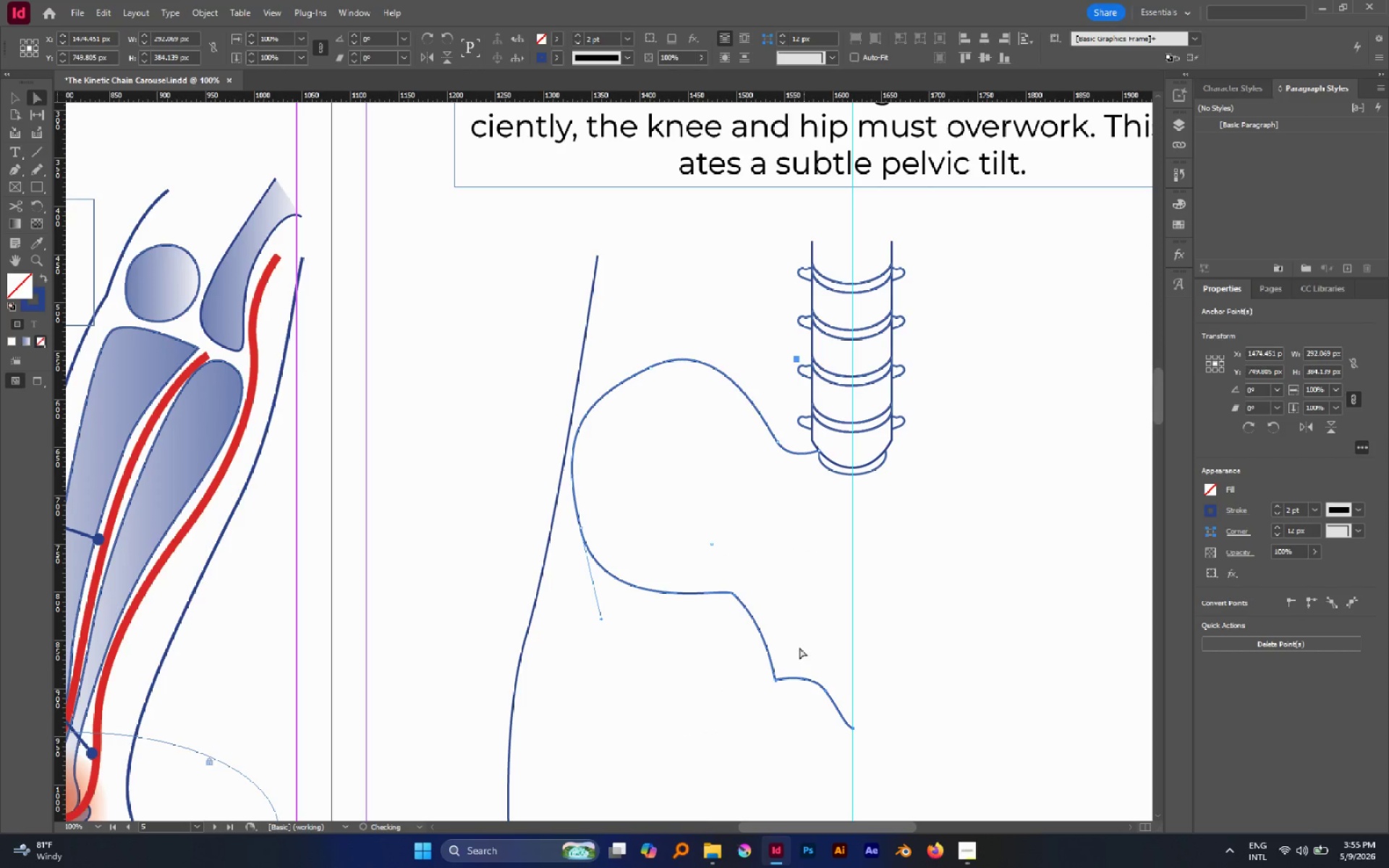 
hold_key(key=AltLeft, duration=0.95)
scroll: coordinate [797, 646], scroll_direction: down, amount: 1.0
 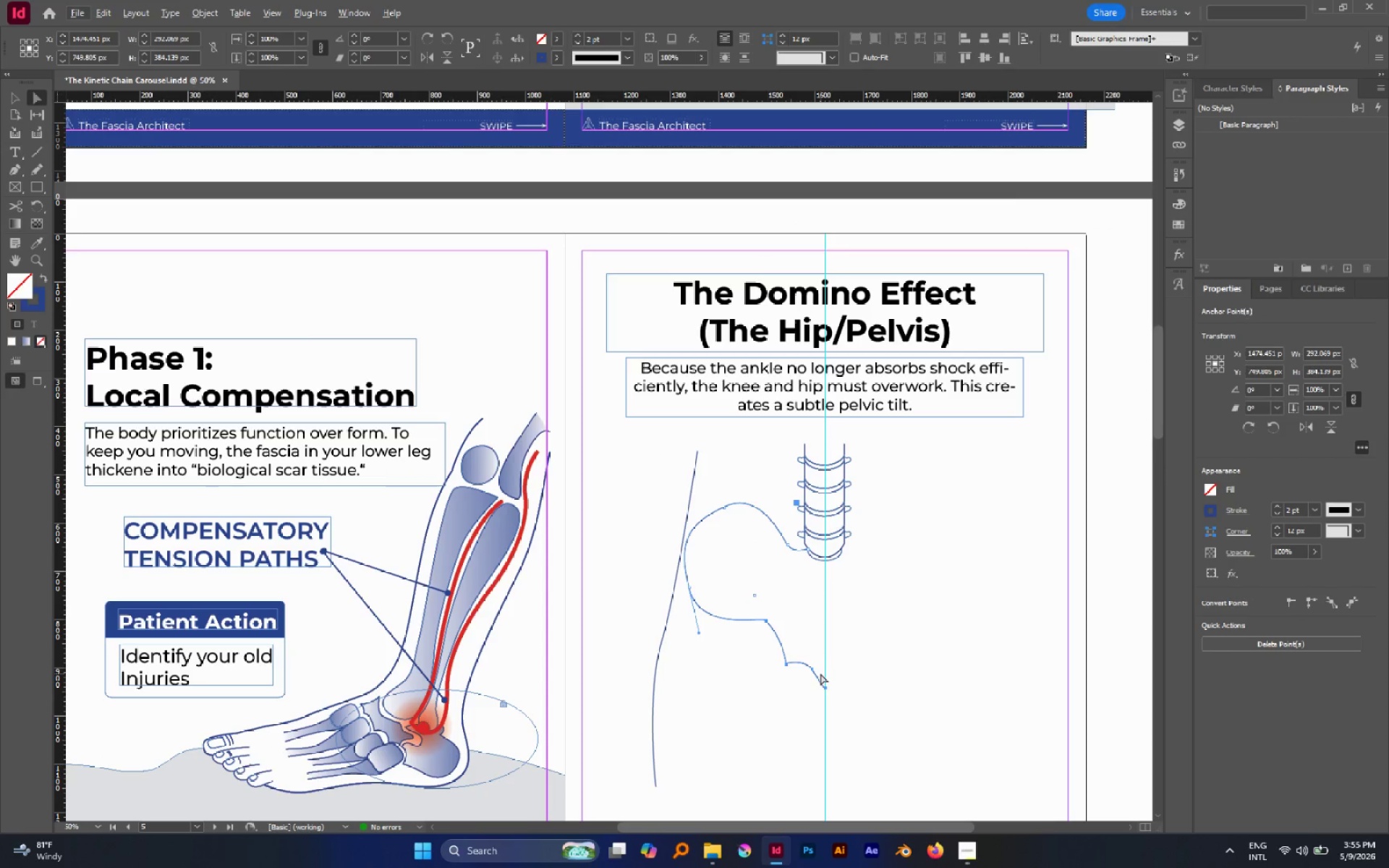 
wait(5.54)
 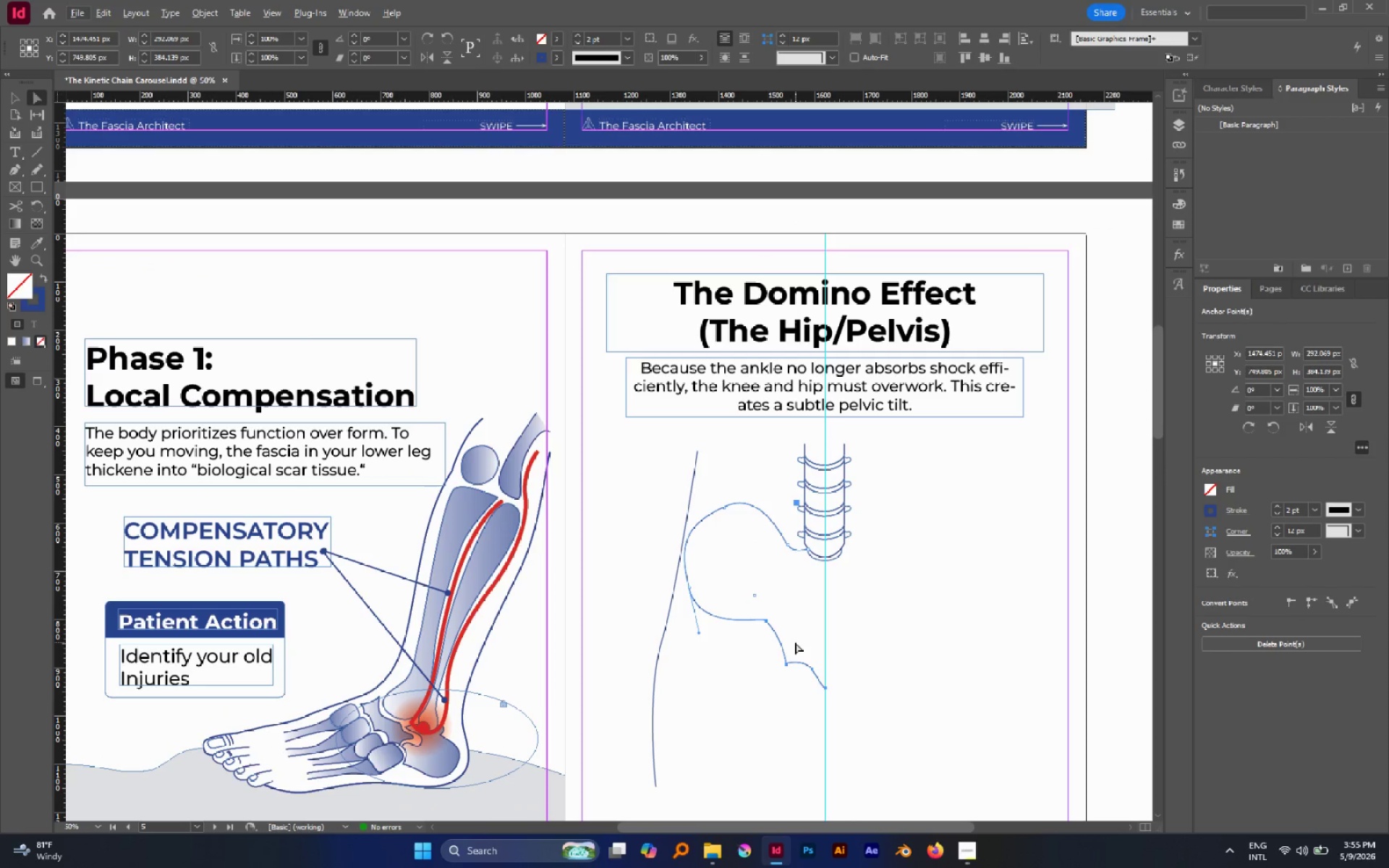 
left_click_drag(start_coordinate=[825, 688], to_coordinate=[812, 686])
 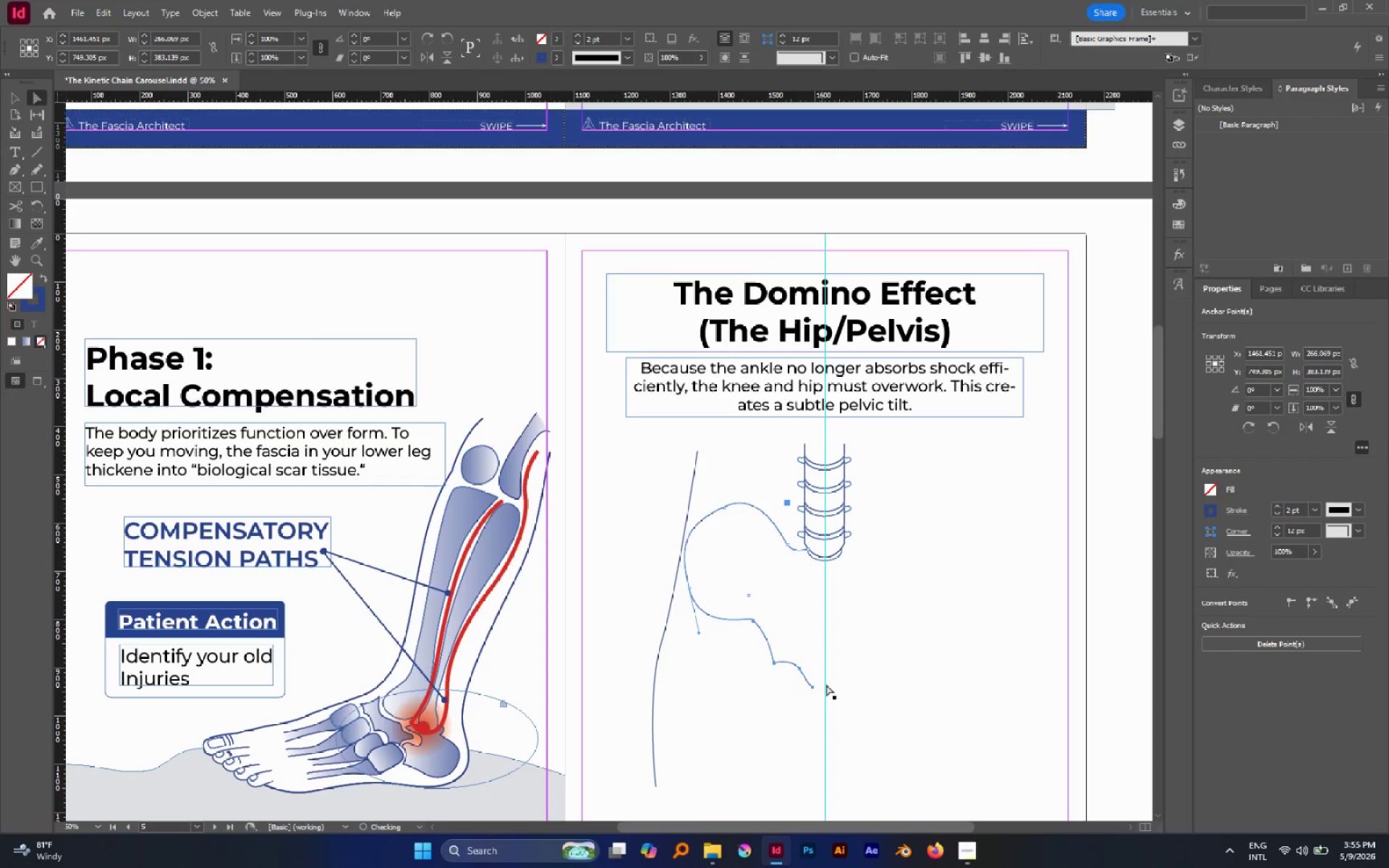 
left_click([826, 684])
 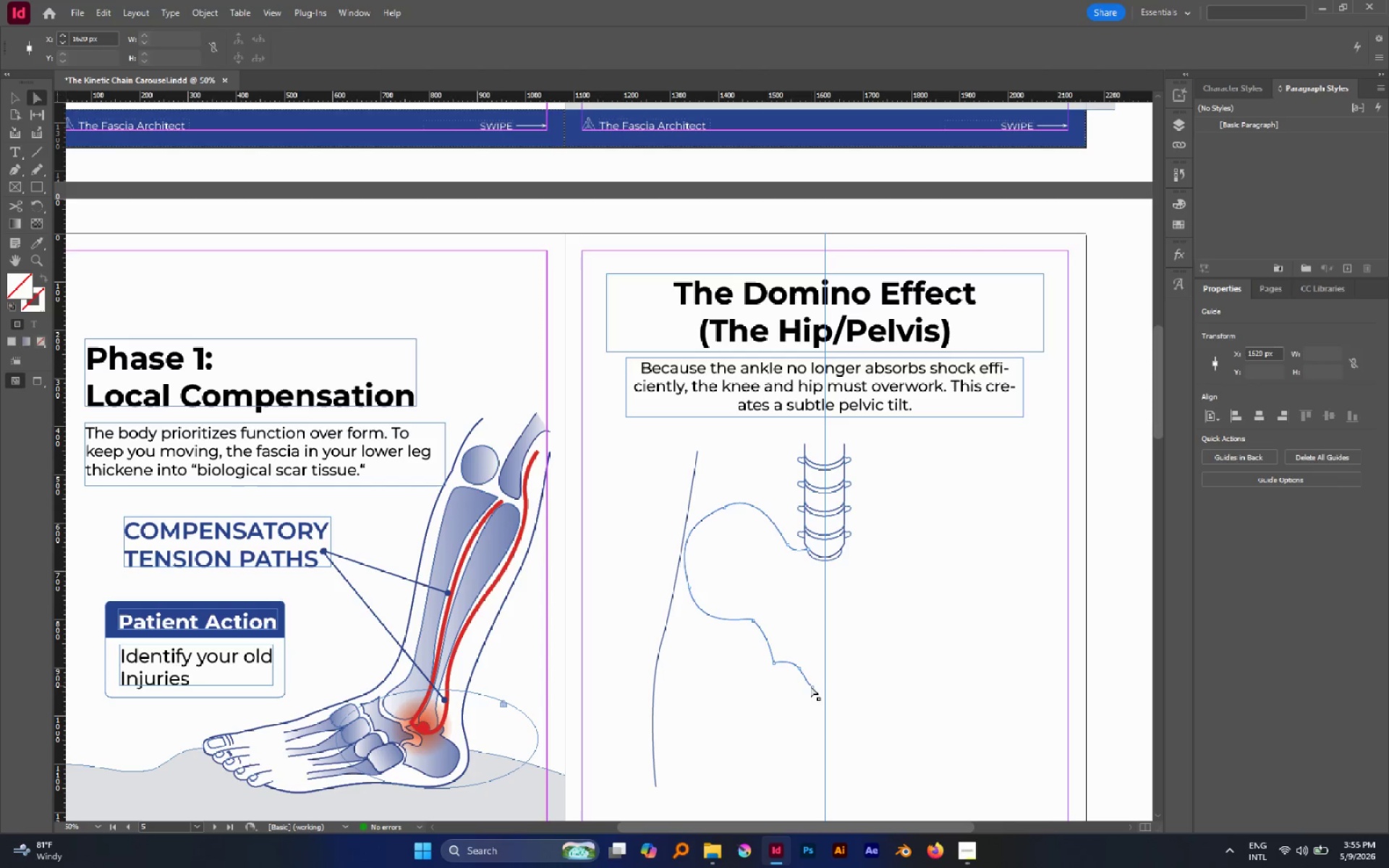 
left_click([810, 686])
 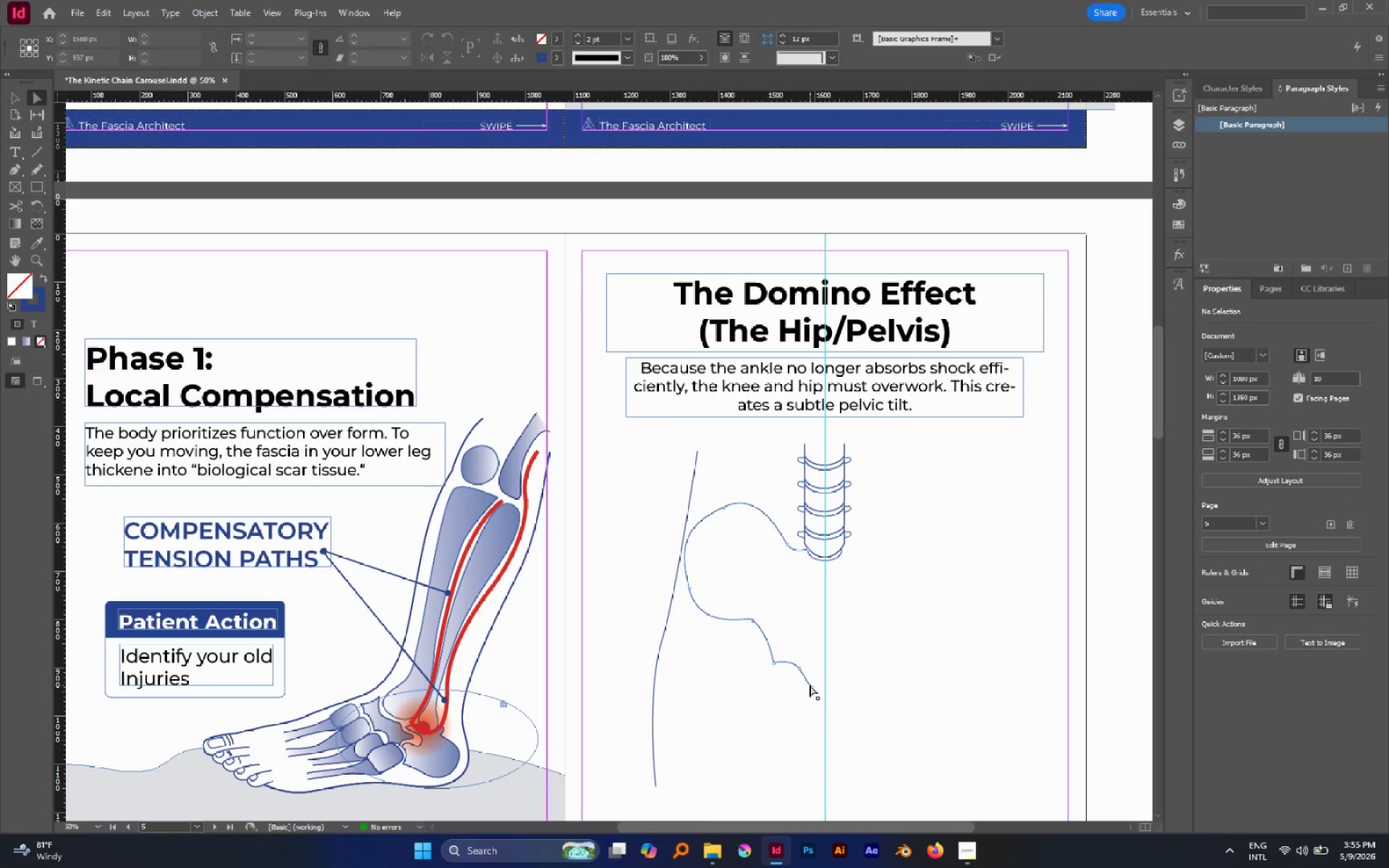 
left_click_drag(start_coordinate=[812, 688], to_coordinate=[823, 689])
 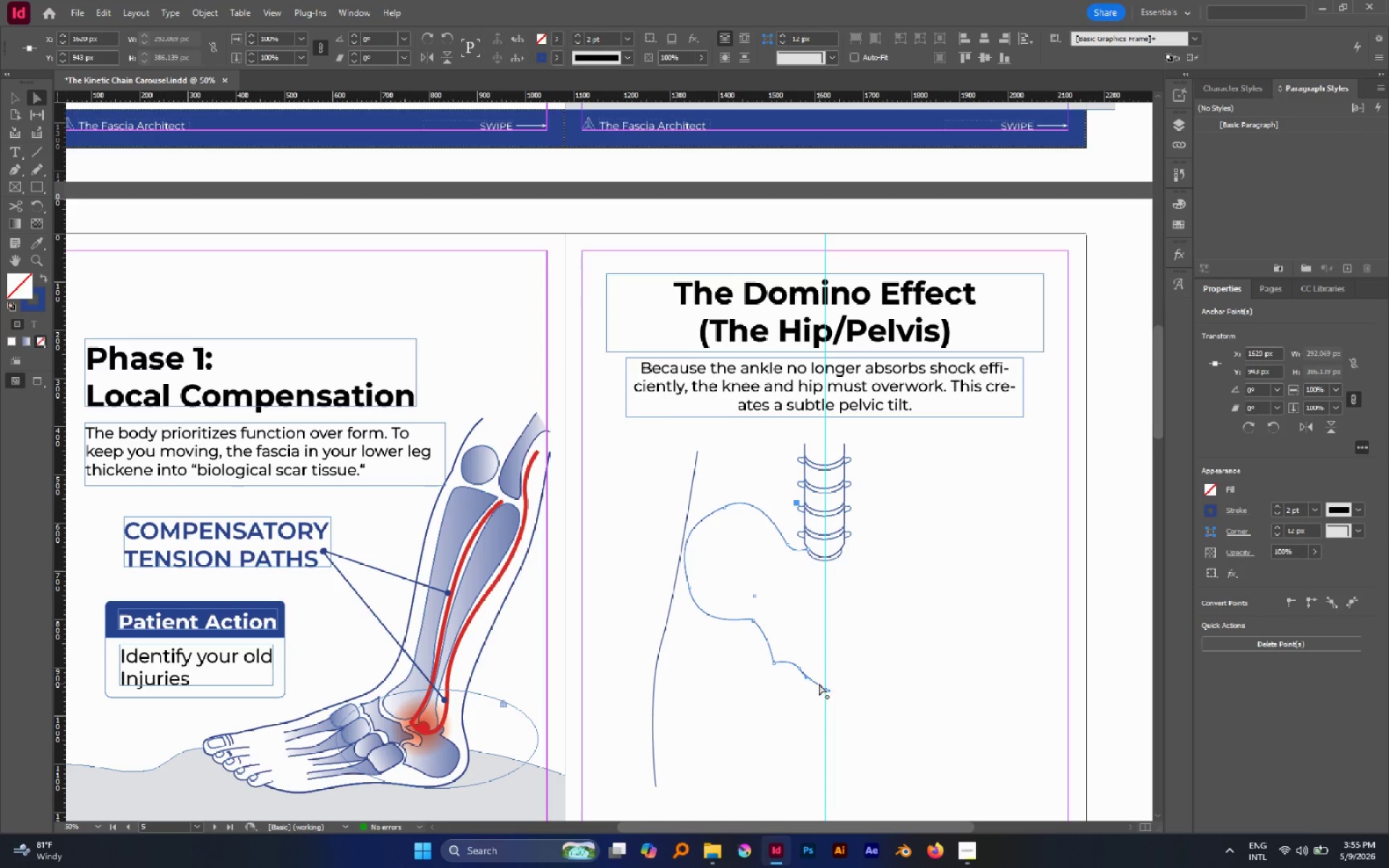 
left_click_drag(start_coordinate=[819, 684], to_coordinate=[809, 688])
 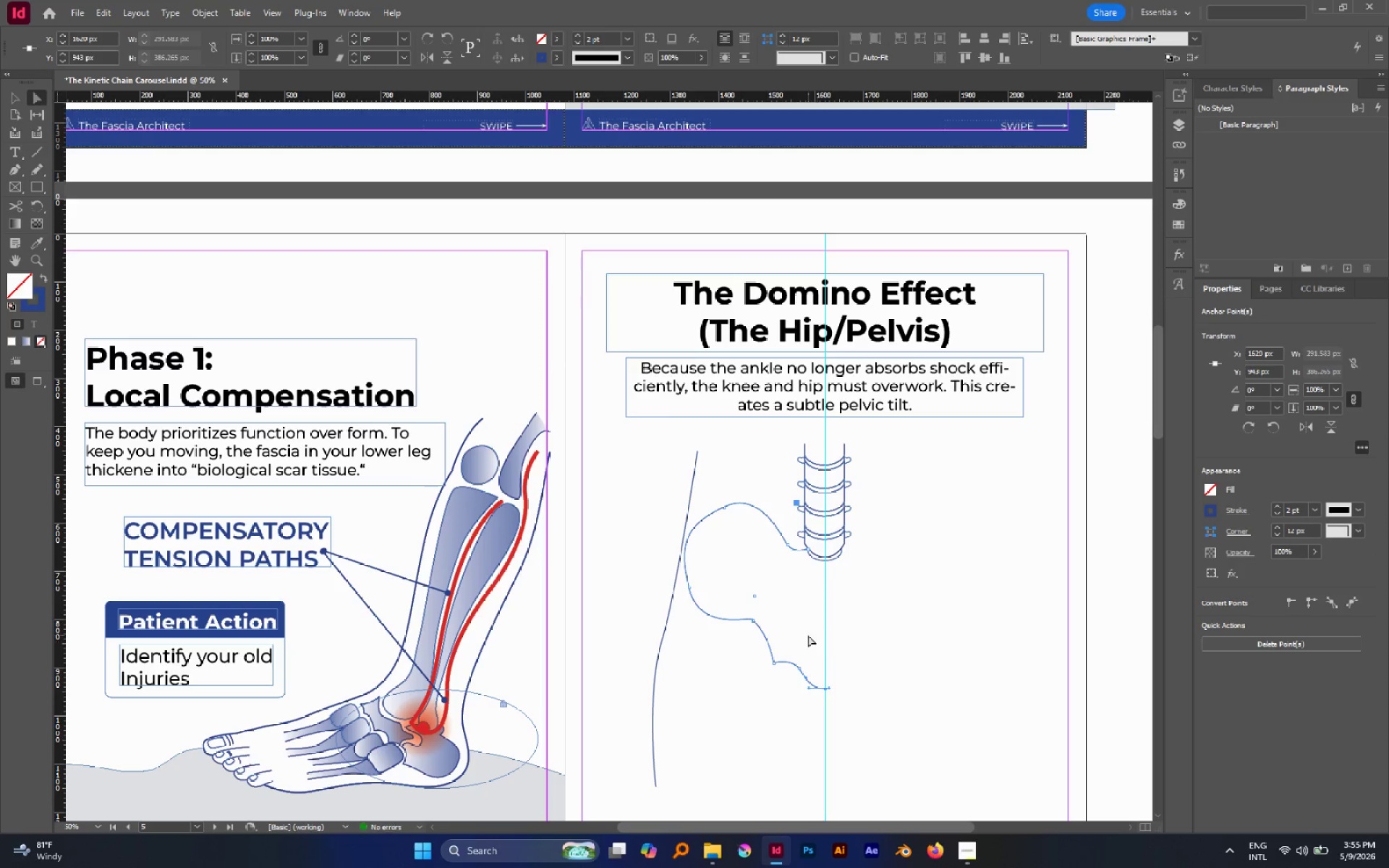 
left_click([808, 635])
 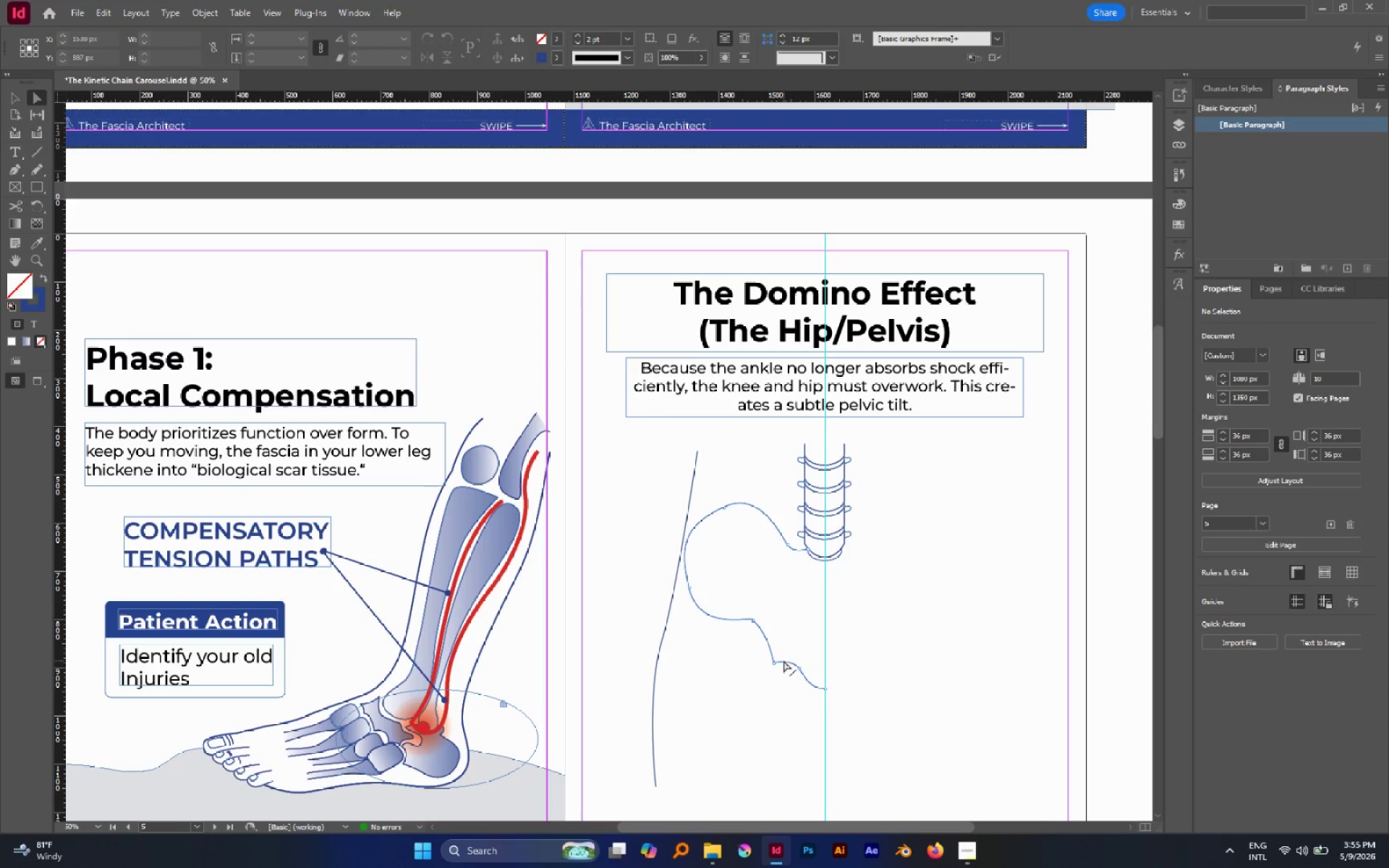 
left_click([772, 663])
 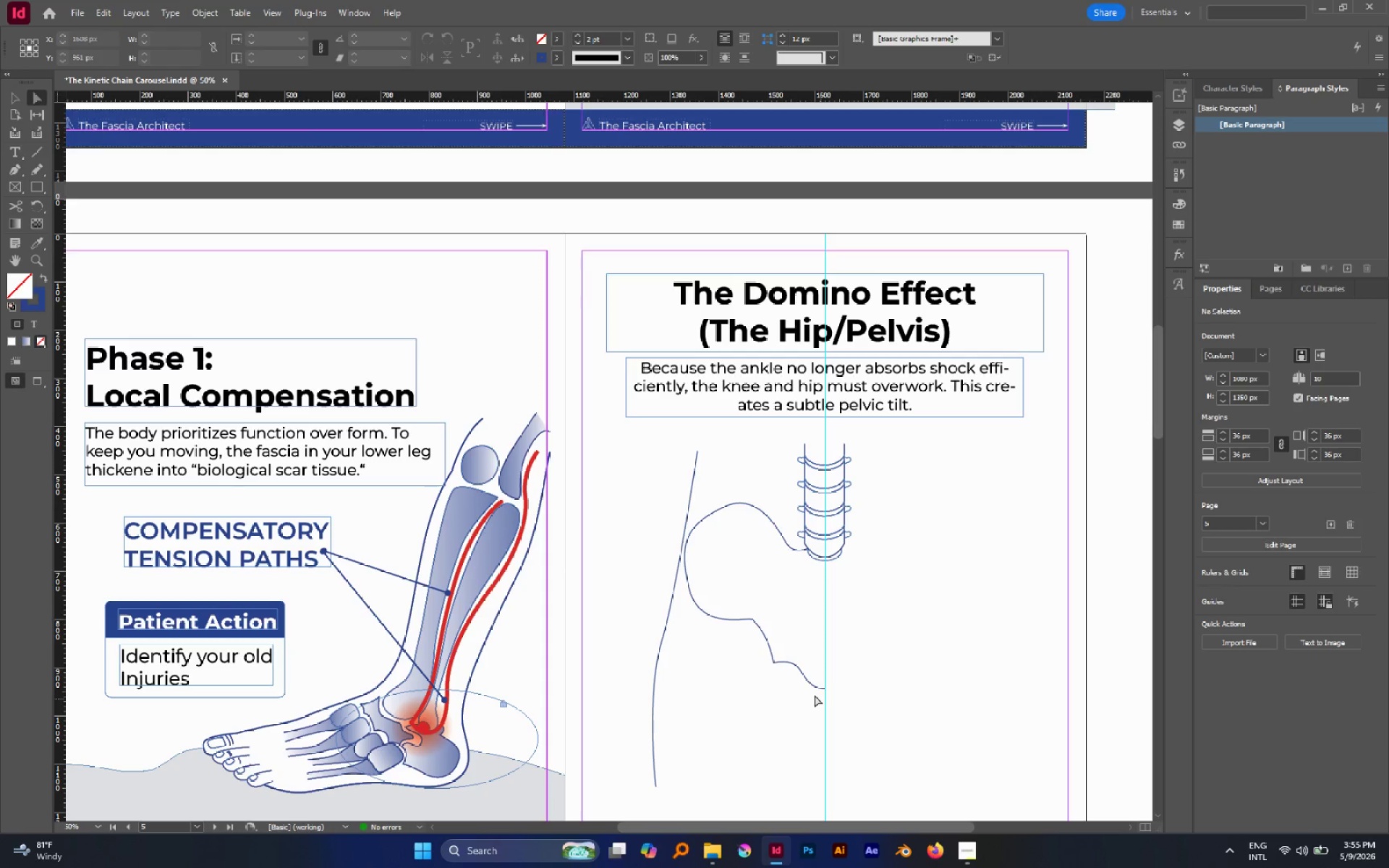 
left_click_drag(start_coordinate=[760, 656], to_coordinate=[831, 715])
 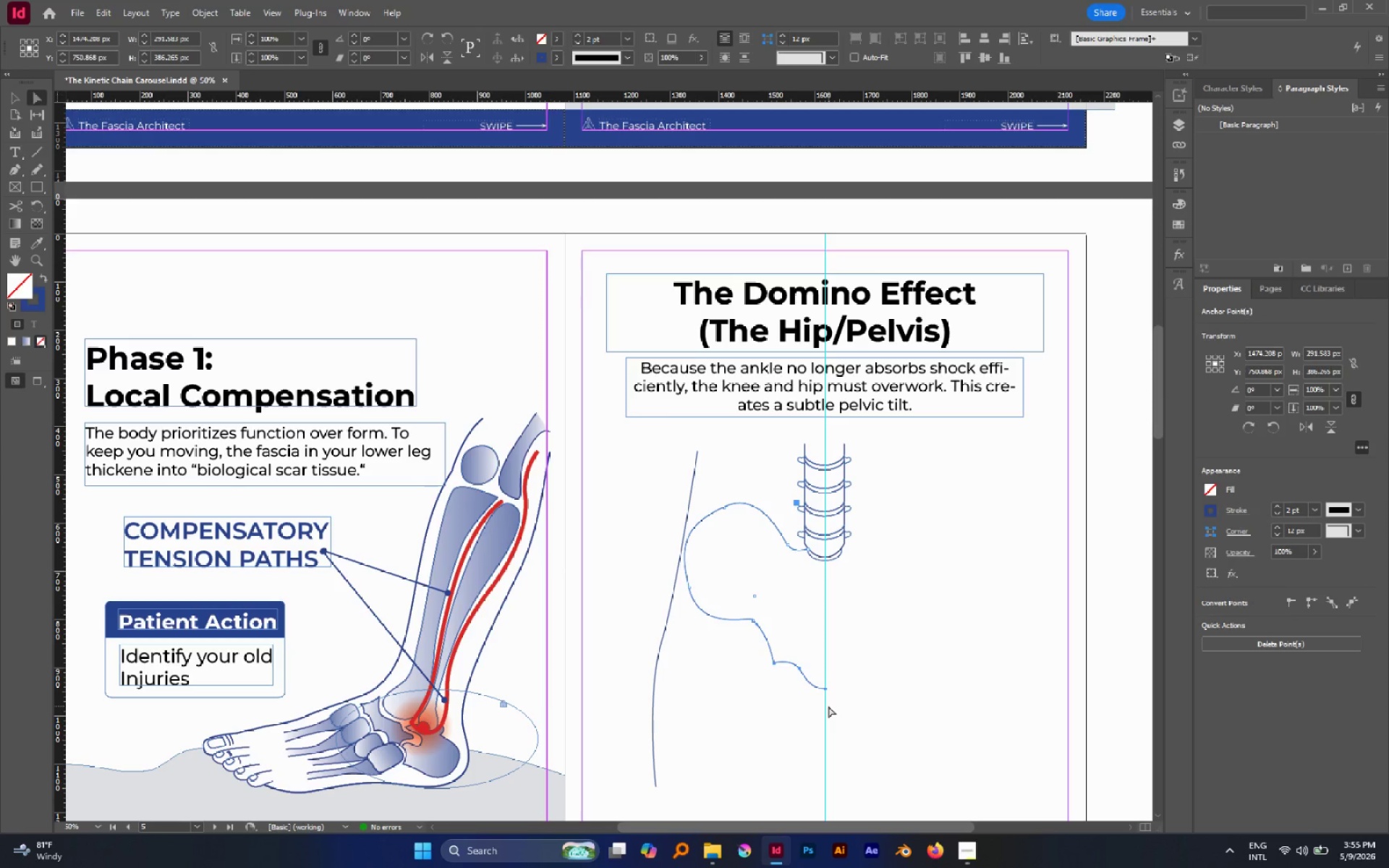 
key(V)
 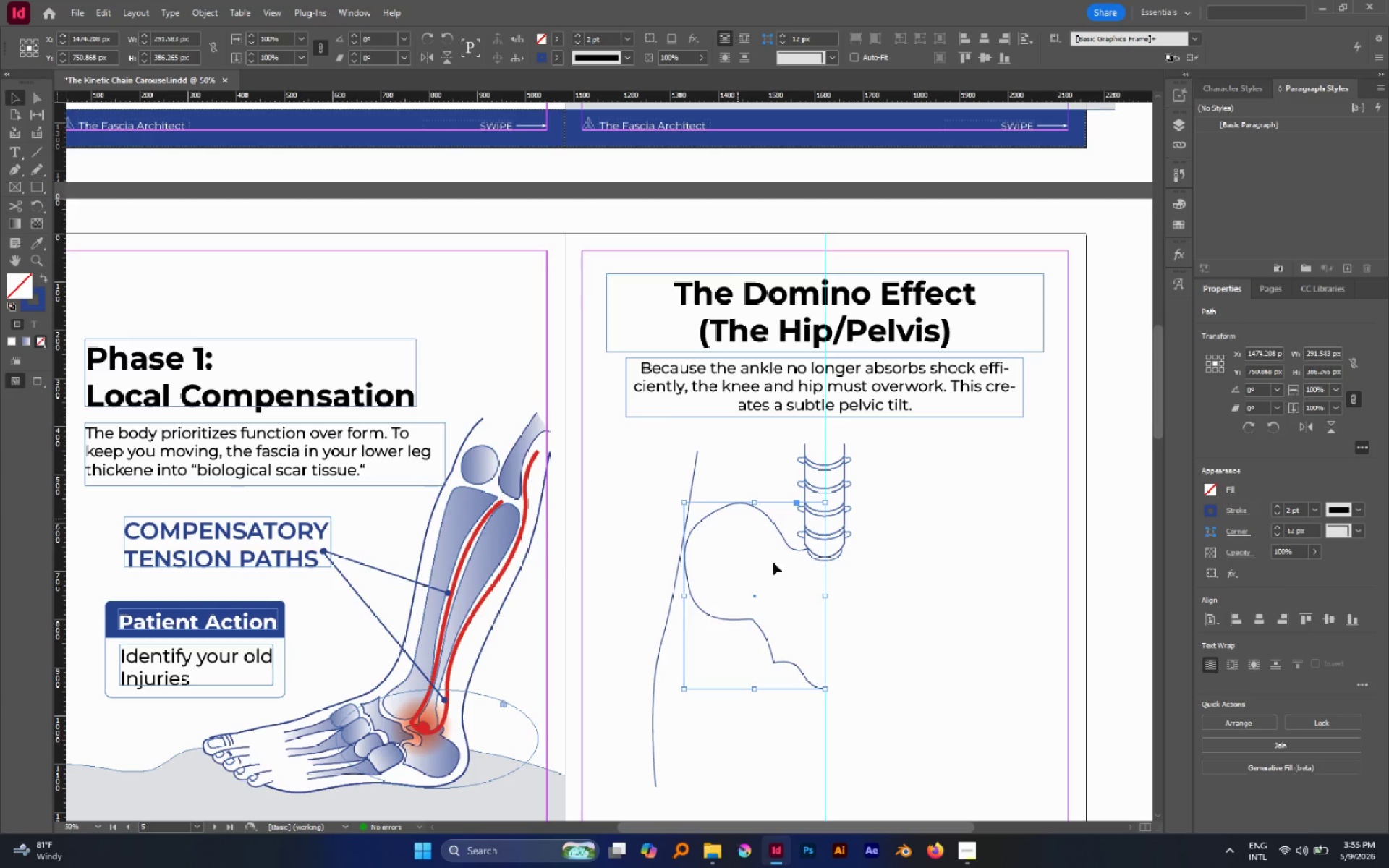 
left_click([805, 621])
 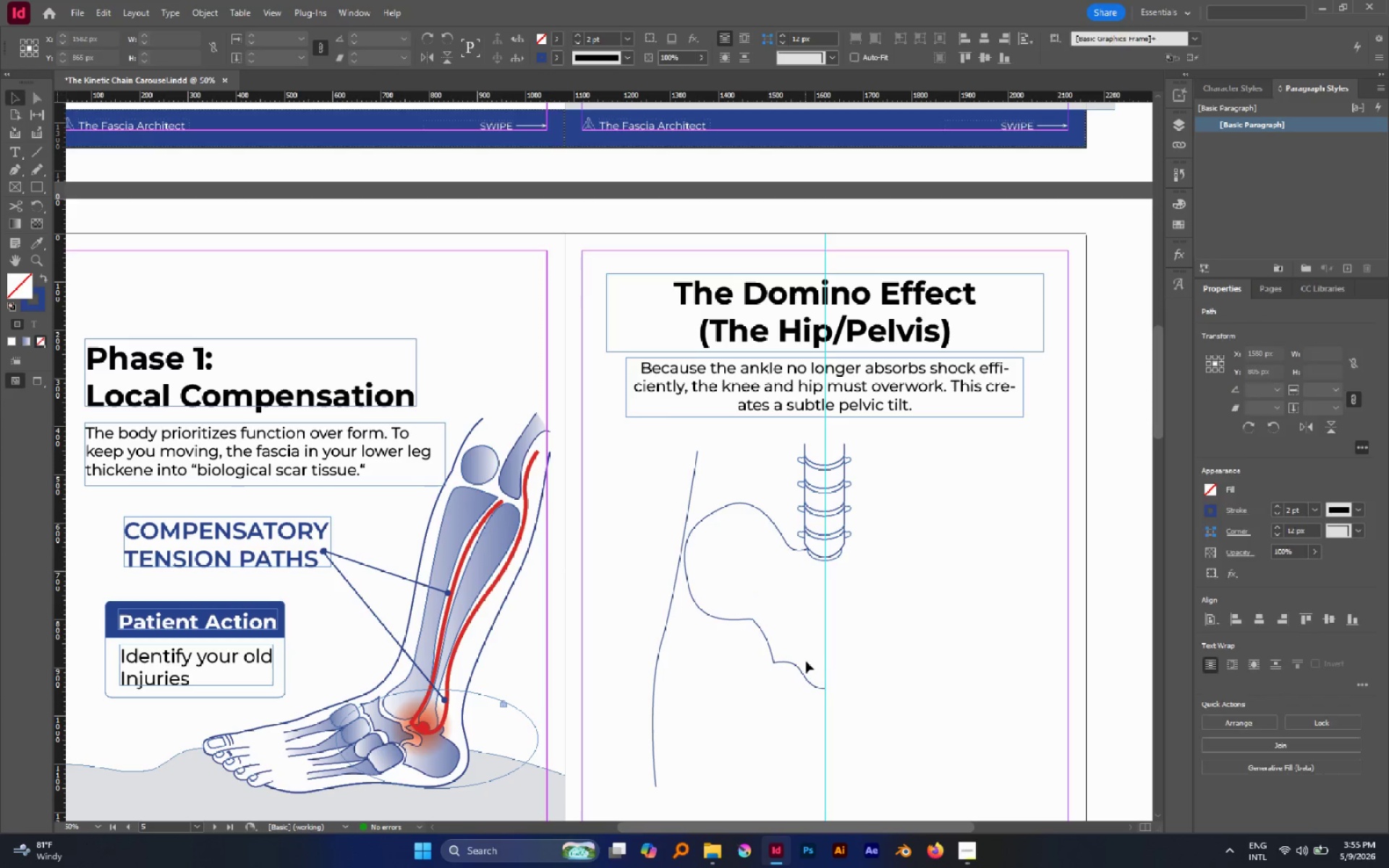 
key(A)
 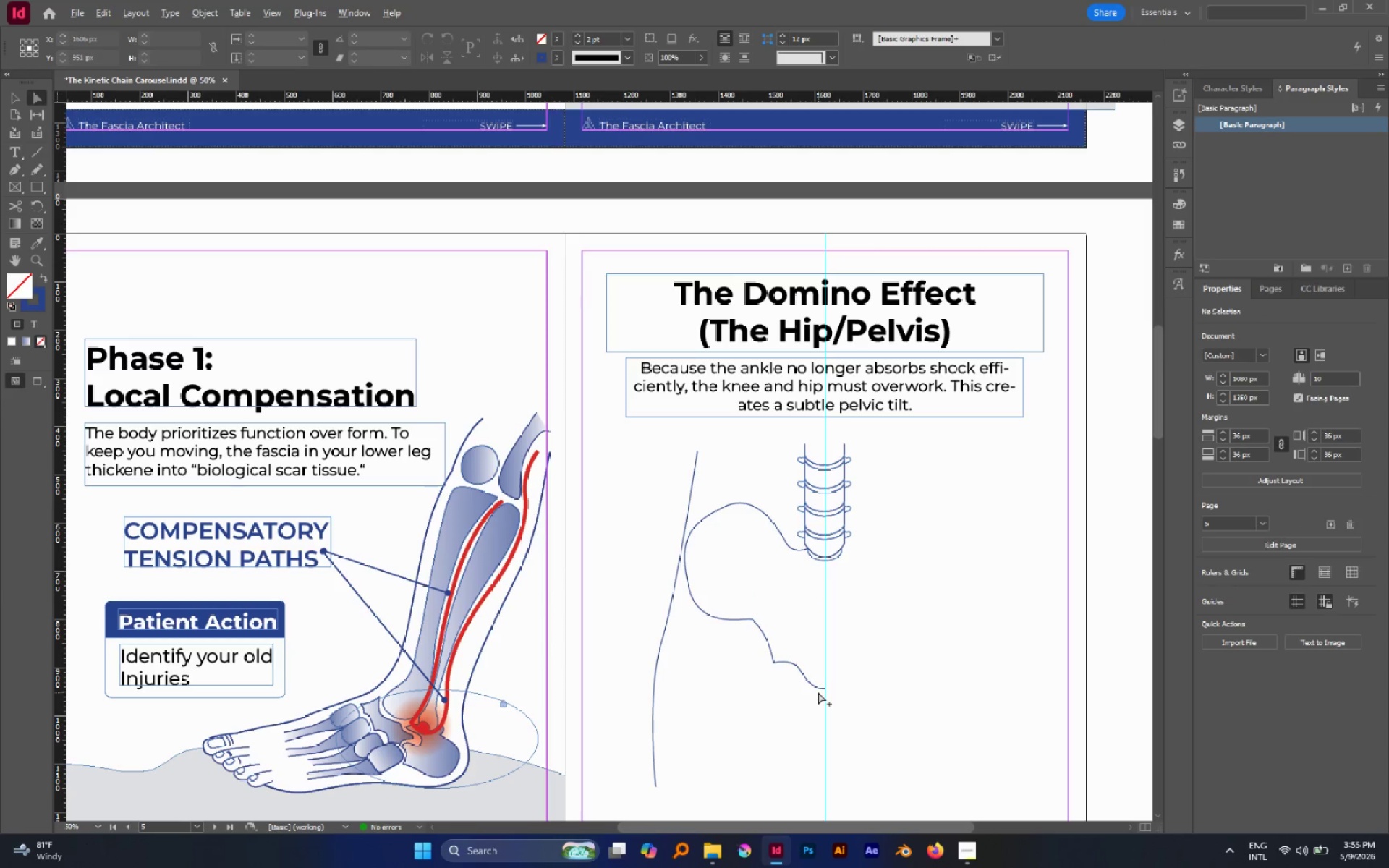 
hold_key(key=AltLeft, duration=0.89)
scroll: coordinate [818, 689], scroll_direction: up, amount: 3.0
 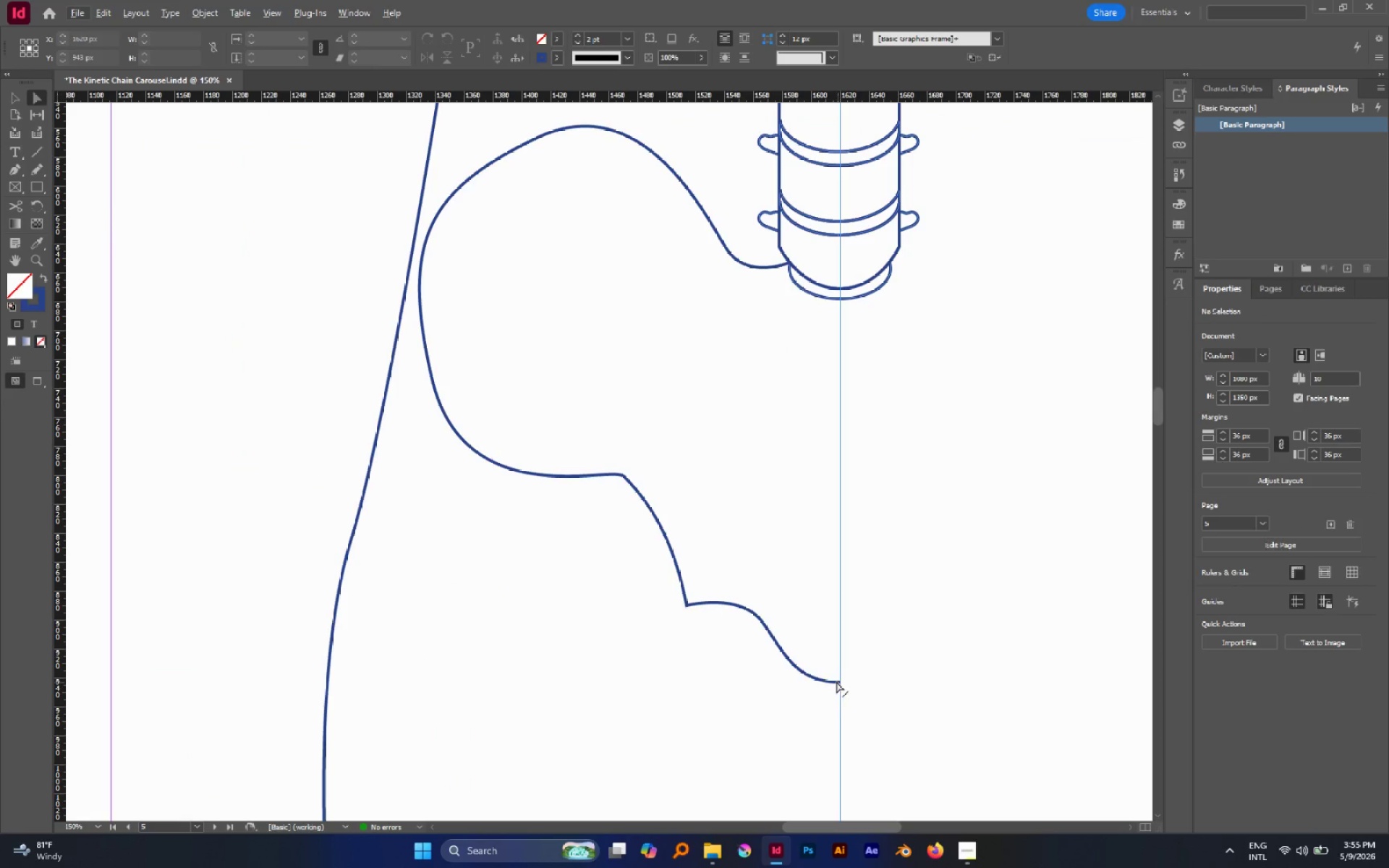 
left_click([836, 681])
 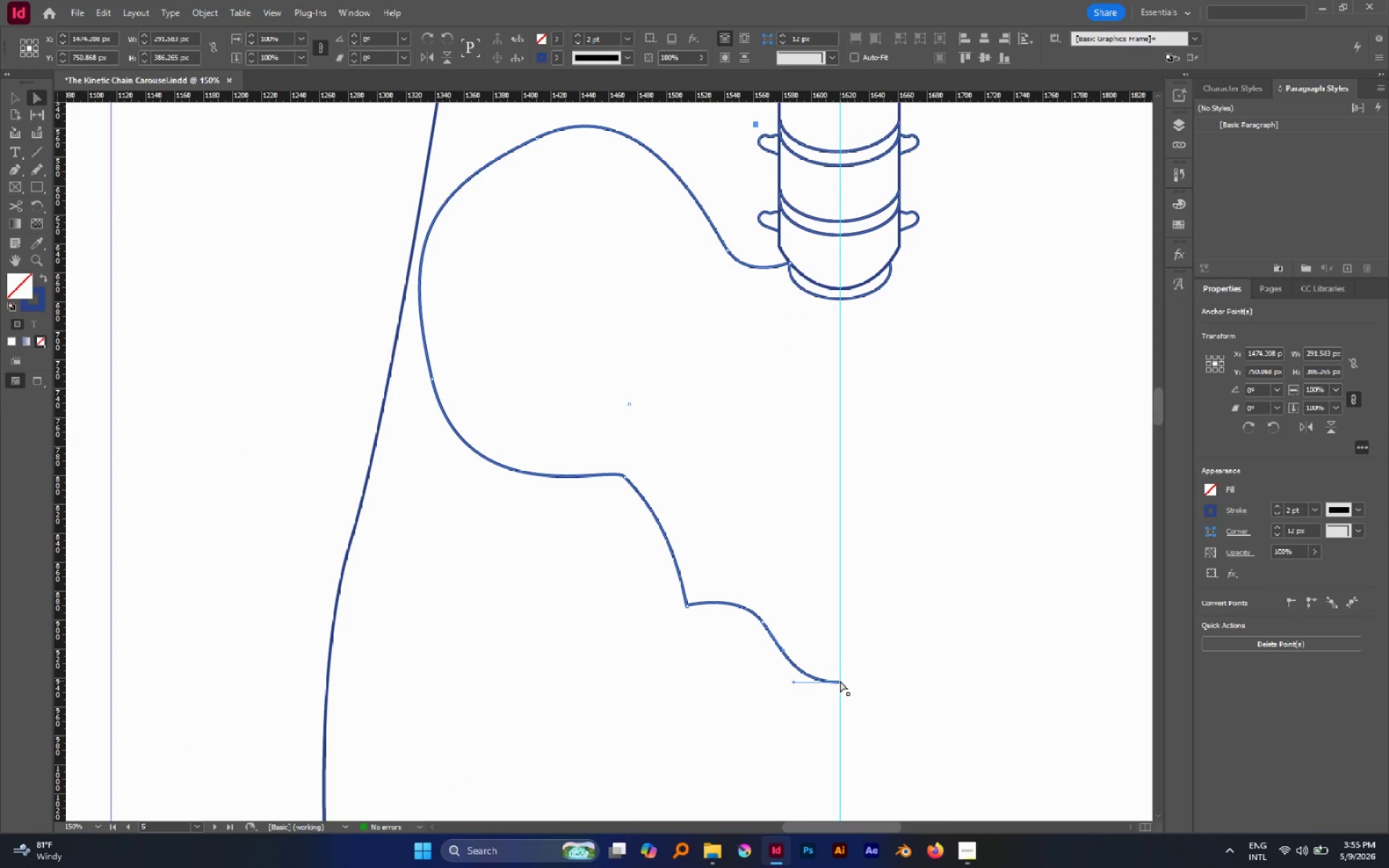 
left_click([840, 681])
 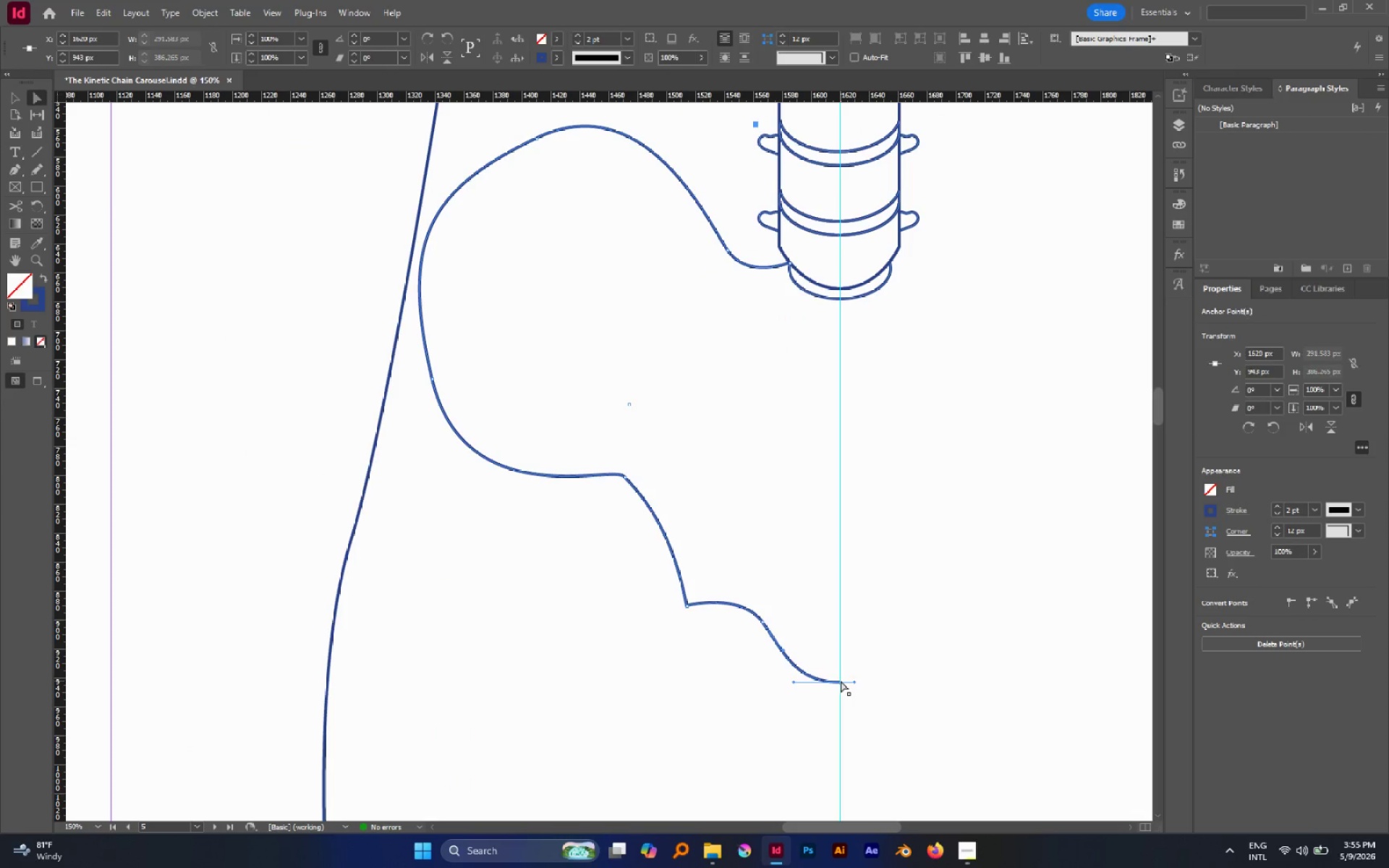 
left_click_drag(start_coordinate=[841, 681], to_coordinate=[843, 660])
 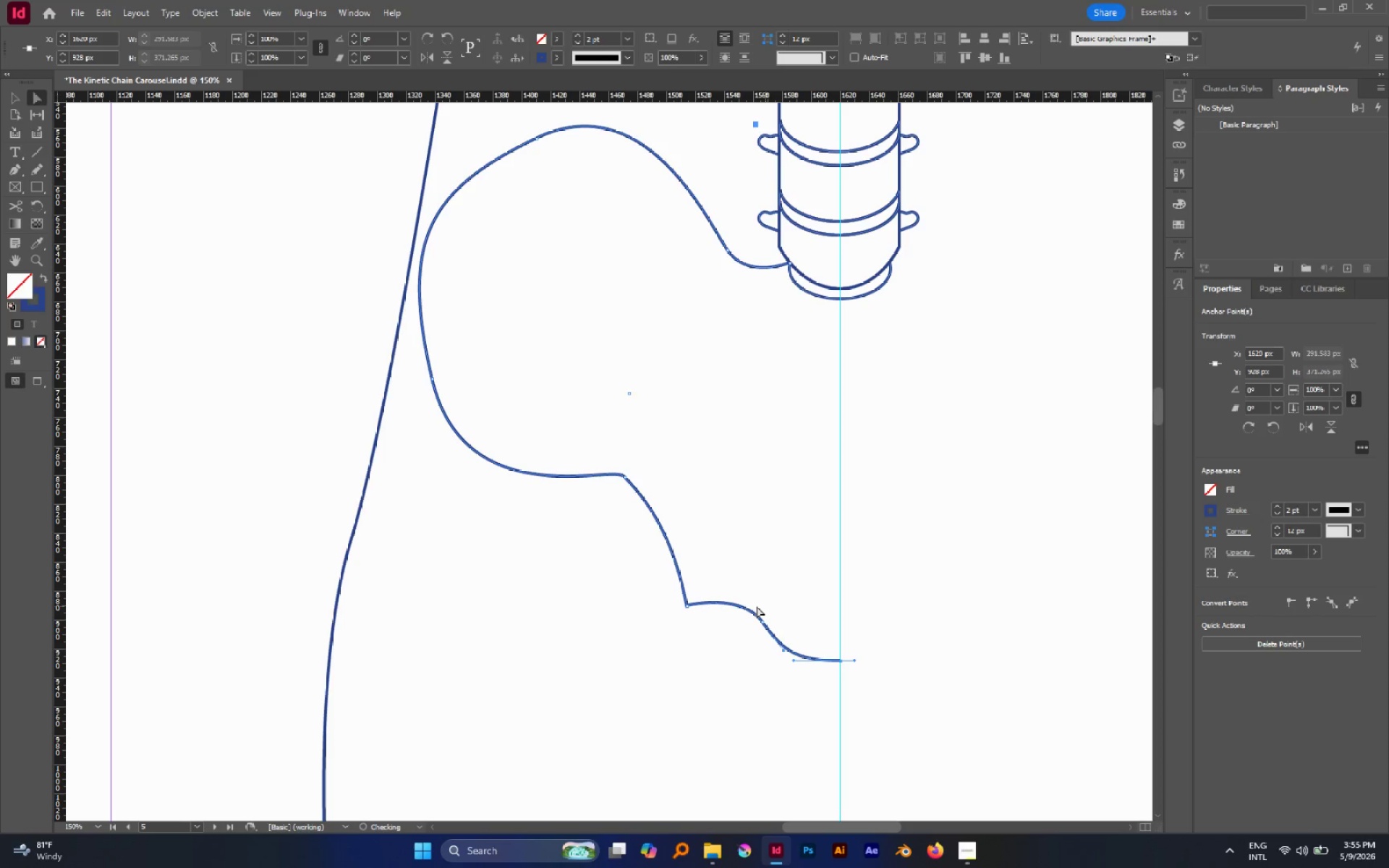 
hold_key(key=ShiftLeft, duration=1.27)
 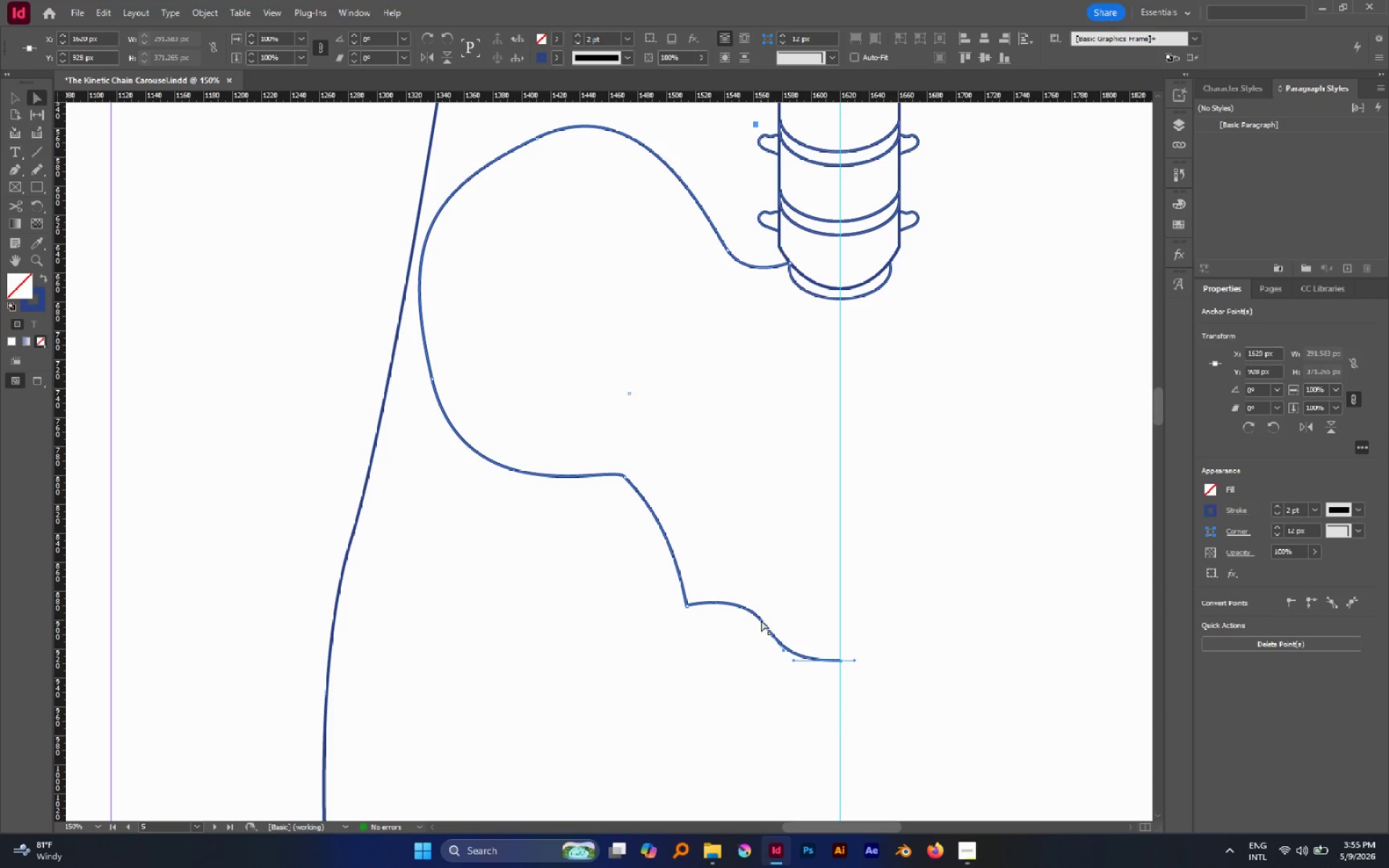 
left_click([762, 621])
 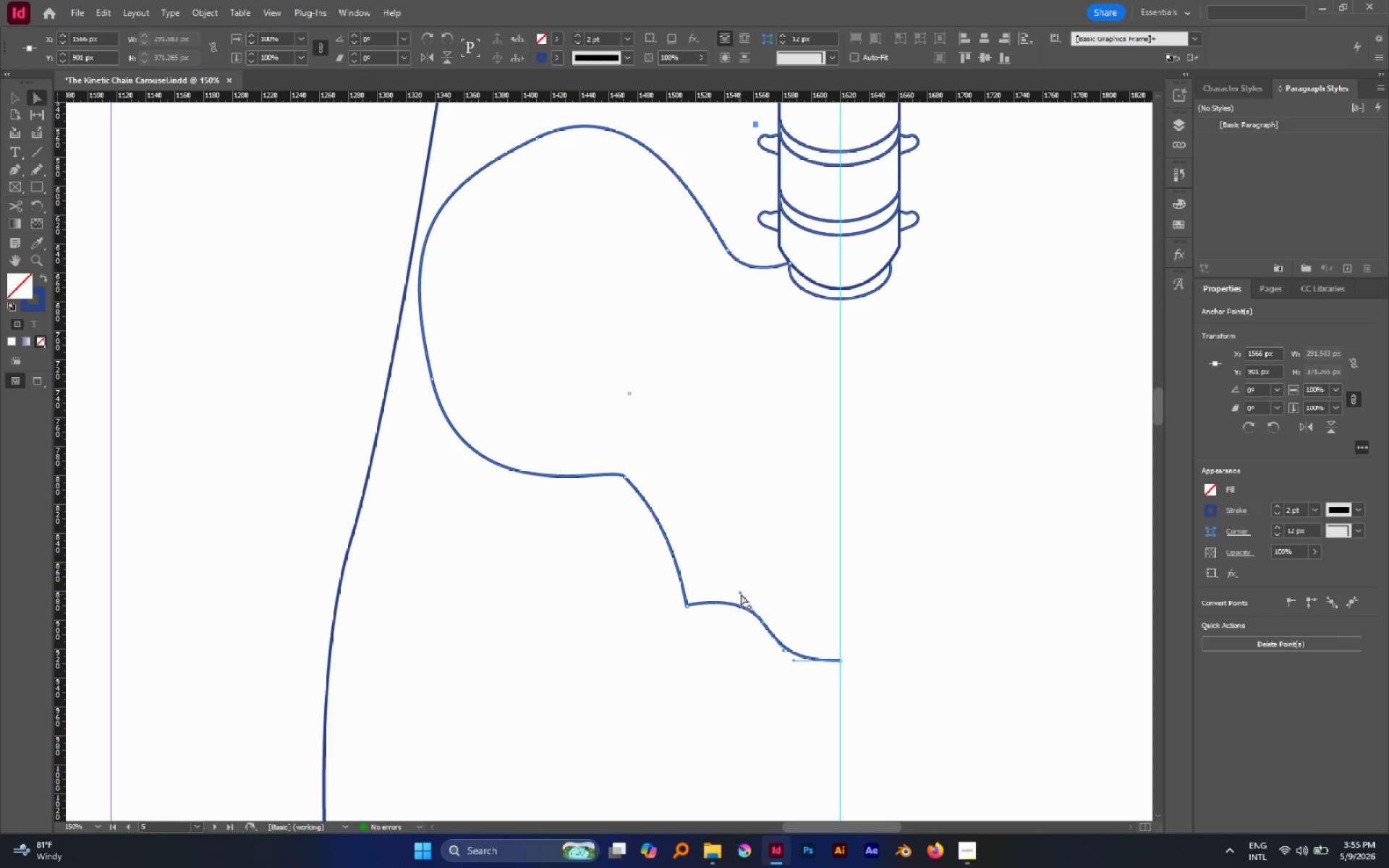 
left_click_drag(start_coordinate=[740, 592], to_coordinate=[728, 595])
 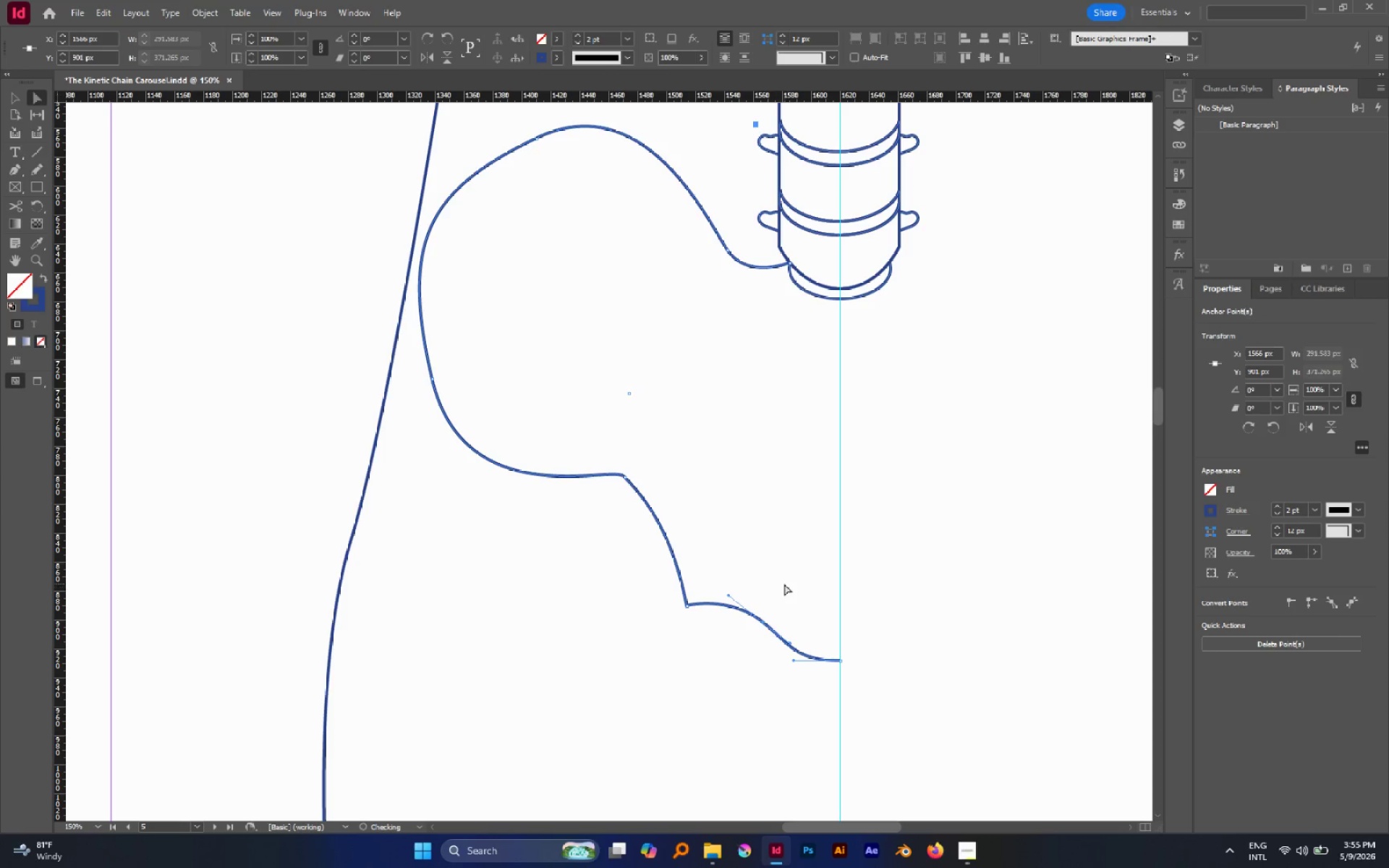 
left_click([784, 584])
 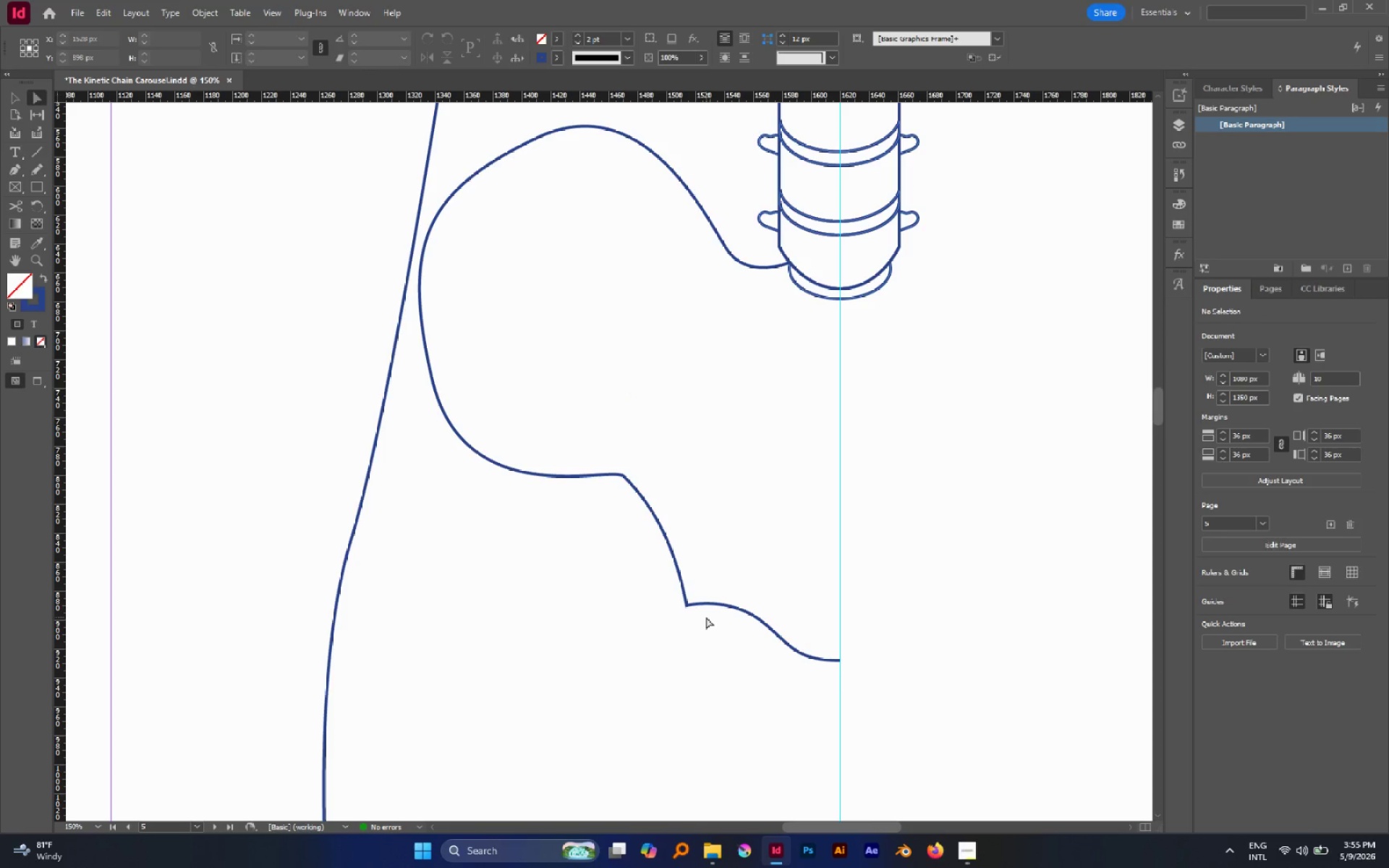 
left_click_drag(start_coordinate=[706, 617], to_coordinate=[629, 566])
 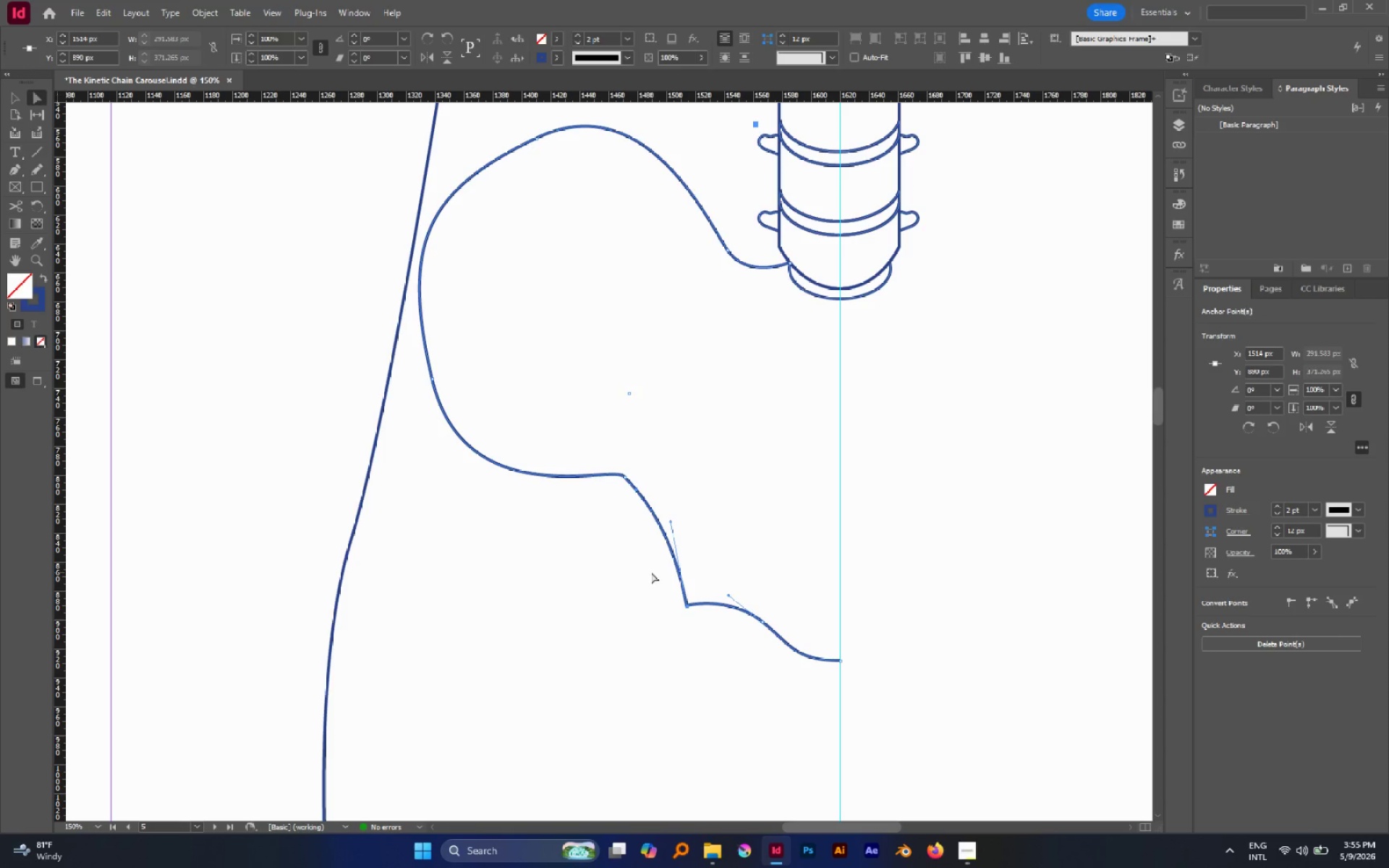 
left_click_drag(start_coordinate=[651, 572], to_coordinate=[770, 660])
 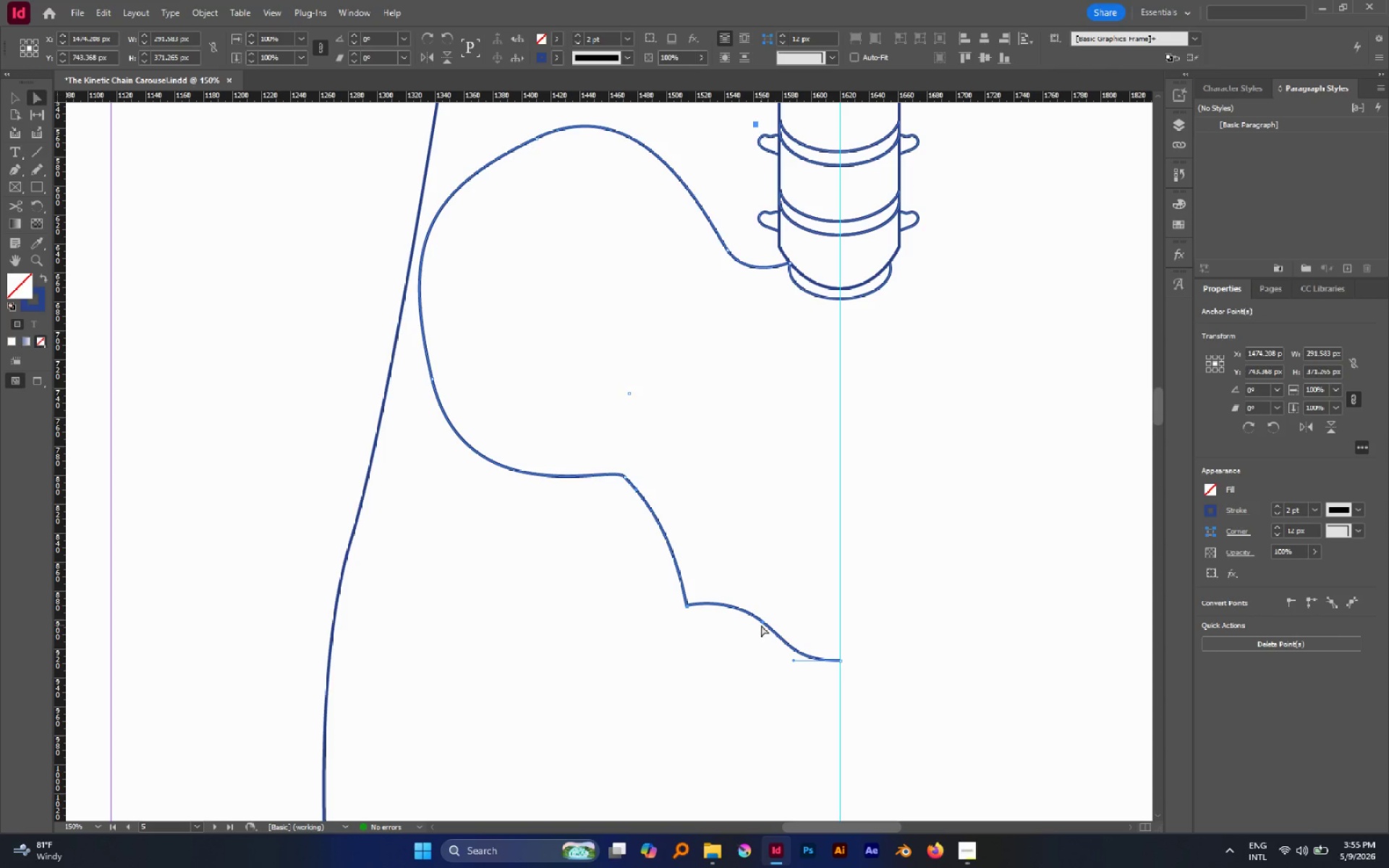 
left_click_drag(start_coordinate=[761, 625], to_coordinate=[761, 640])
 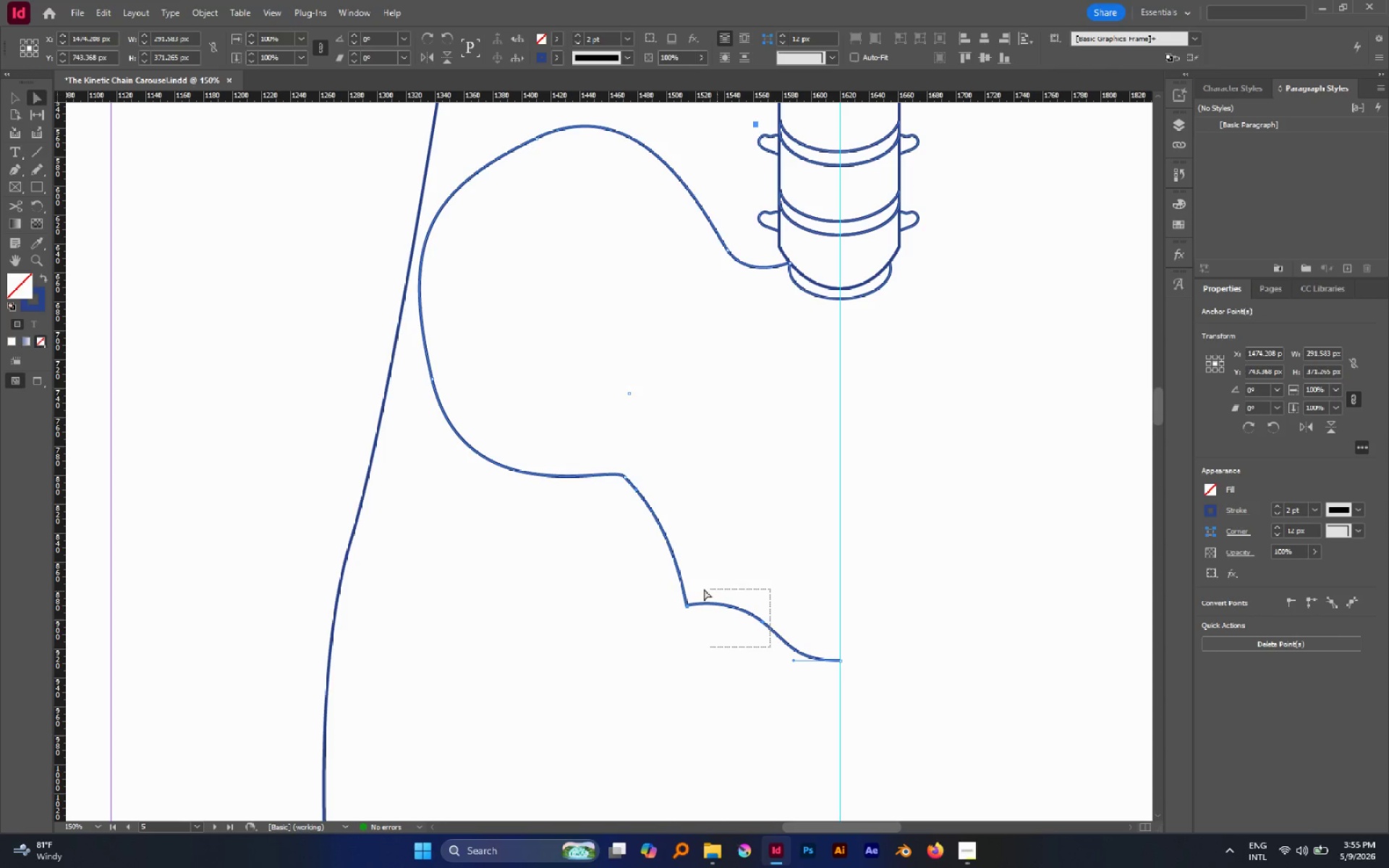 
hold_key(key=ShiftLeft, duration=0.64)
 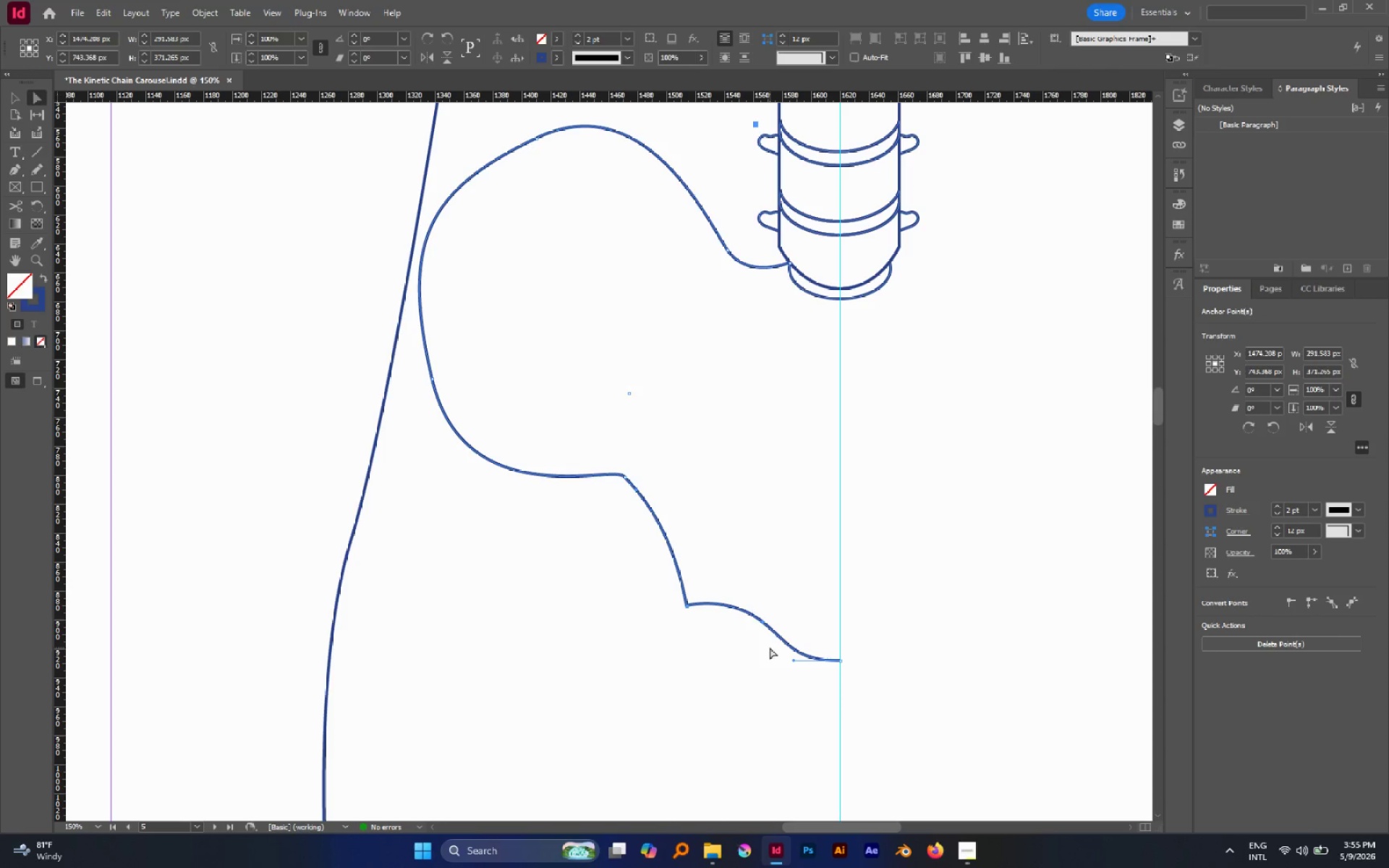 
left_click_drag(start_coordinate=[770, 647], to_coordinate=[661, 575])
 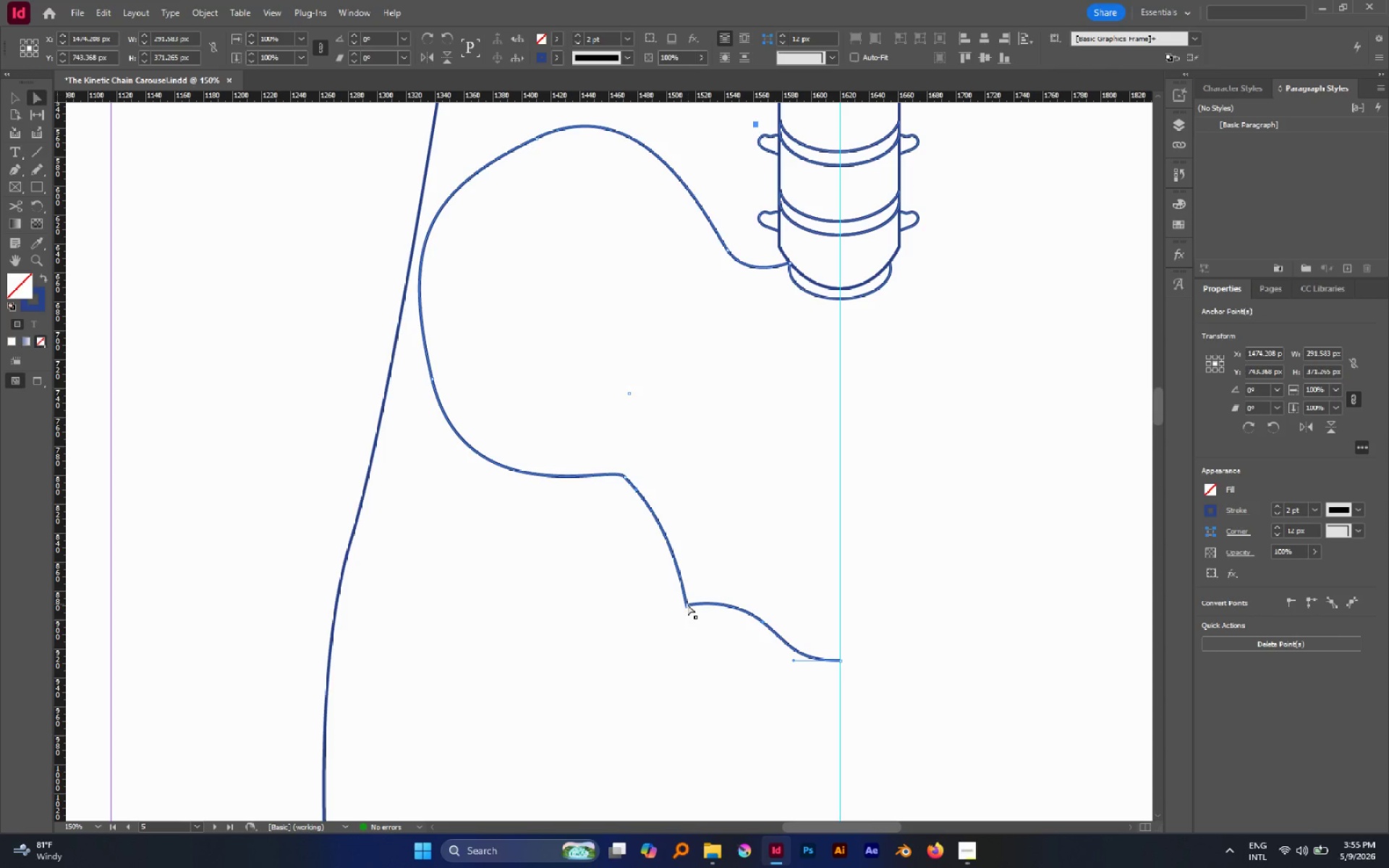 
left_click_drag(start_coordinate=[687, 604], to_coordinate=[687, 616])
 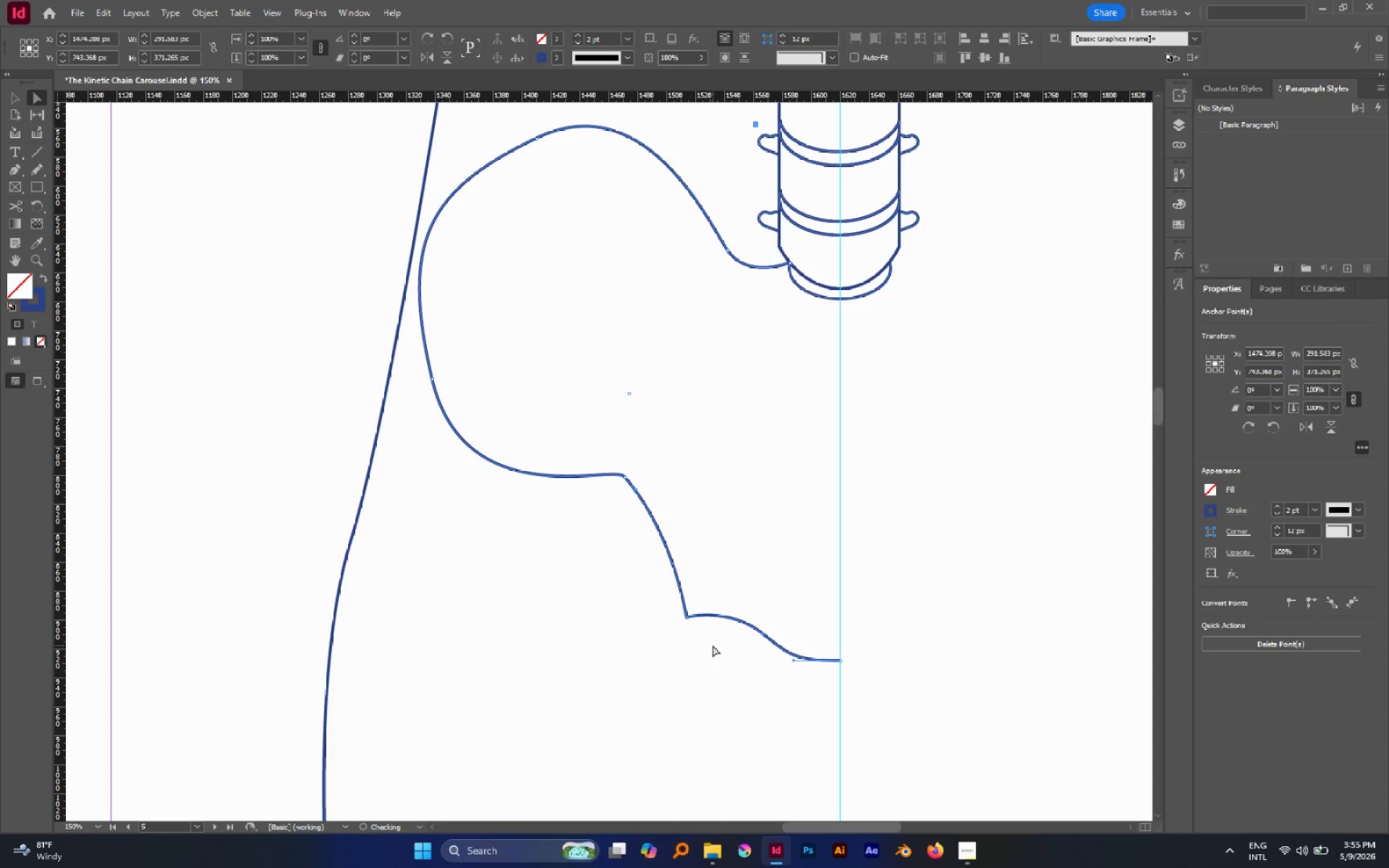 
hold_key(key=ShiftLeft, duration=1.03)
 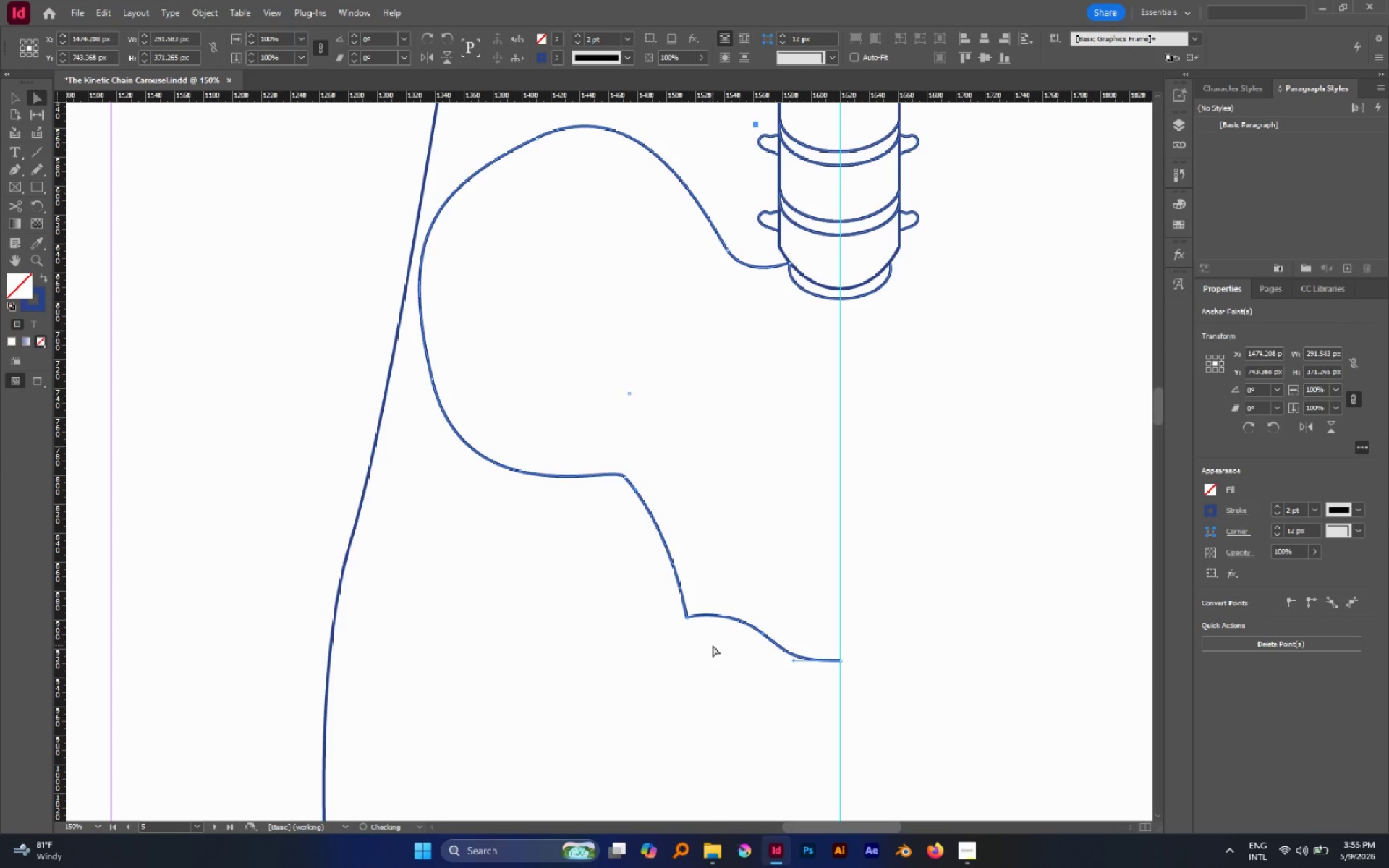 
left_click([713, 645])
 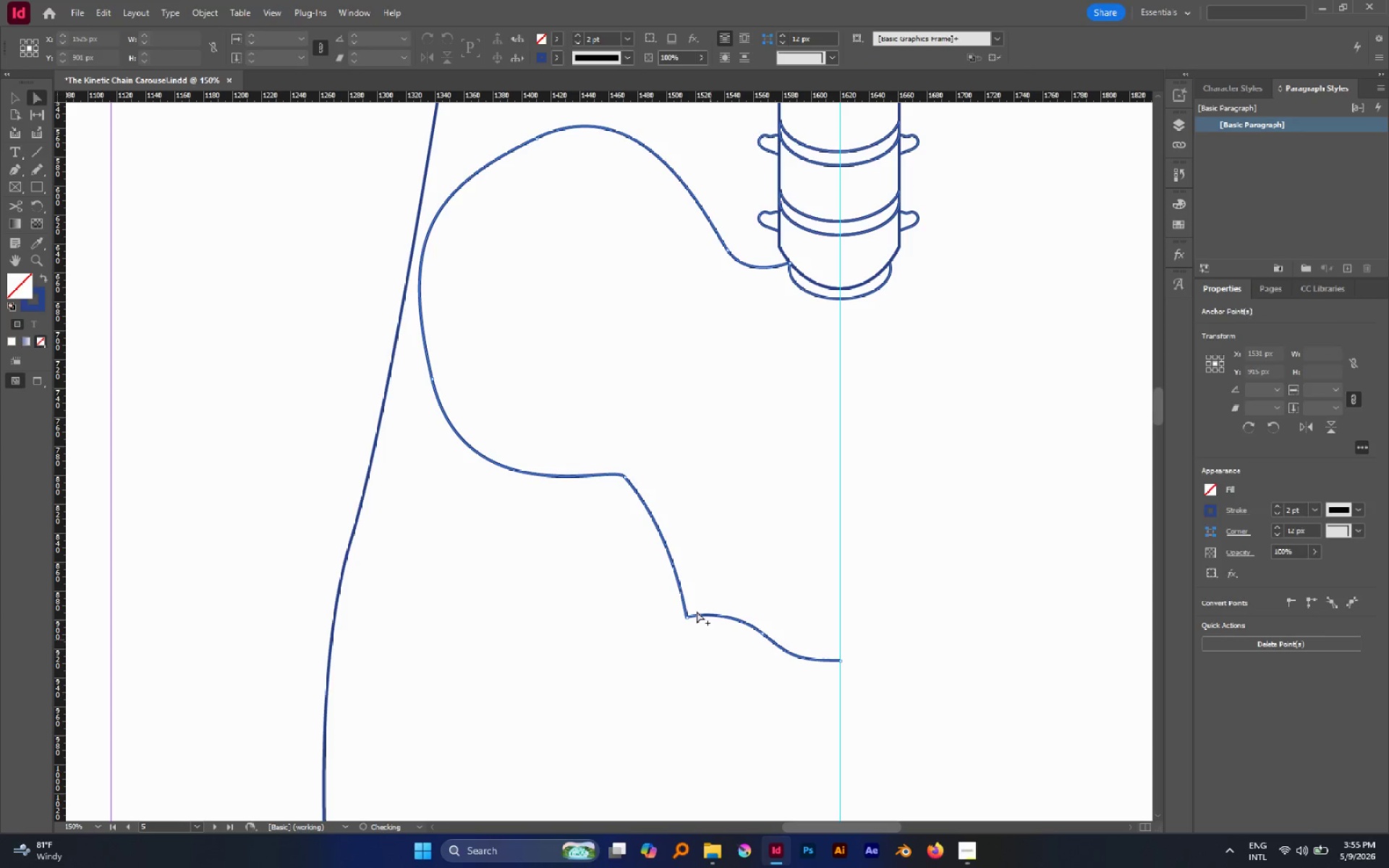 
hold_key(key=AltLeft, duration=0.47)
scroll: coordinate [695, 610], scroll_direction: none, amount: 0.0
 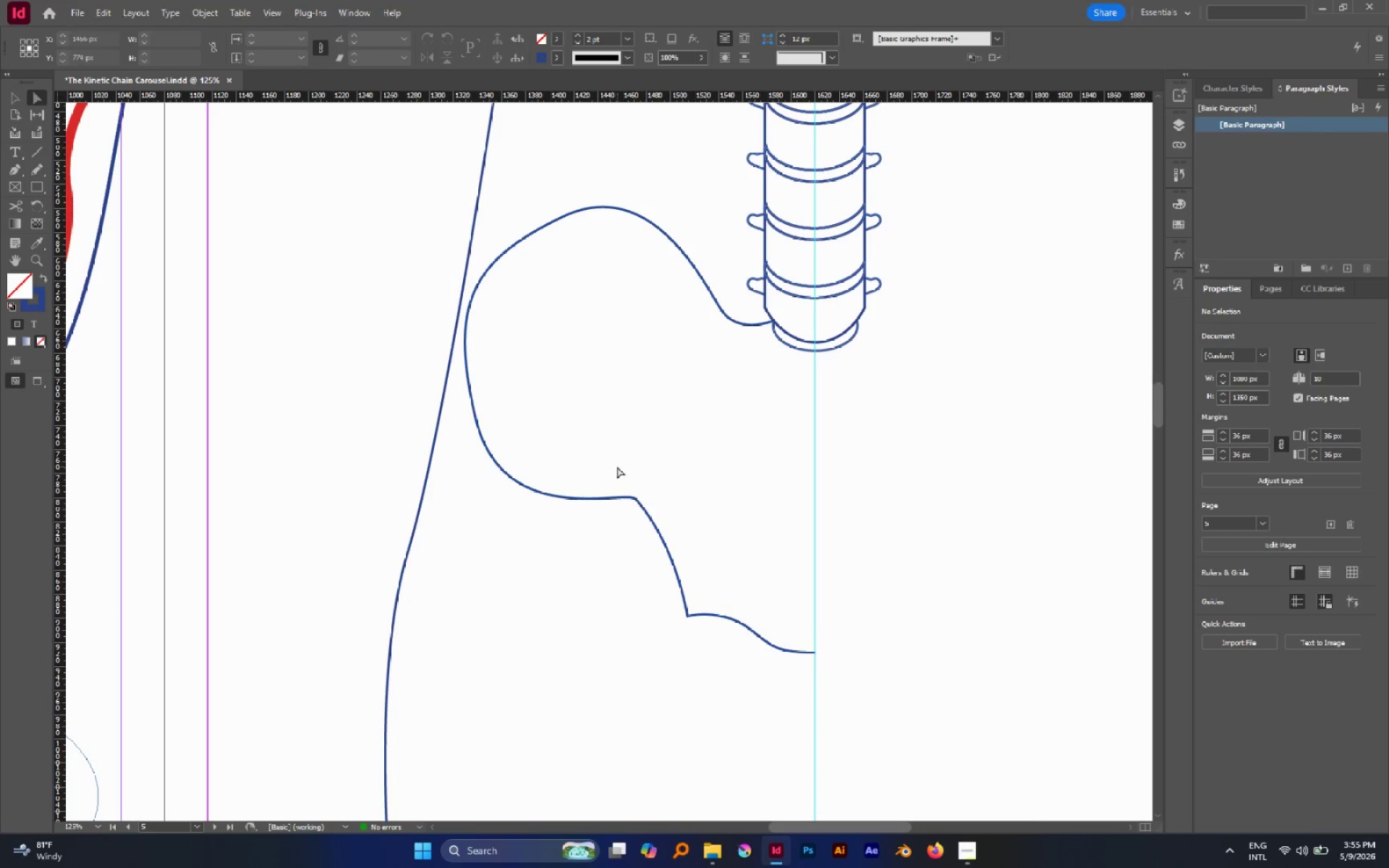 
left_click_drag(start_coordinate=[617, 467], to_coordinate=[660, 514])
 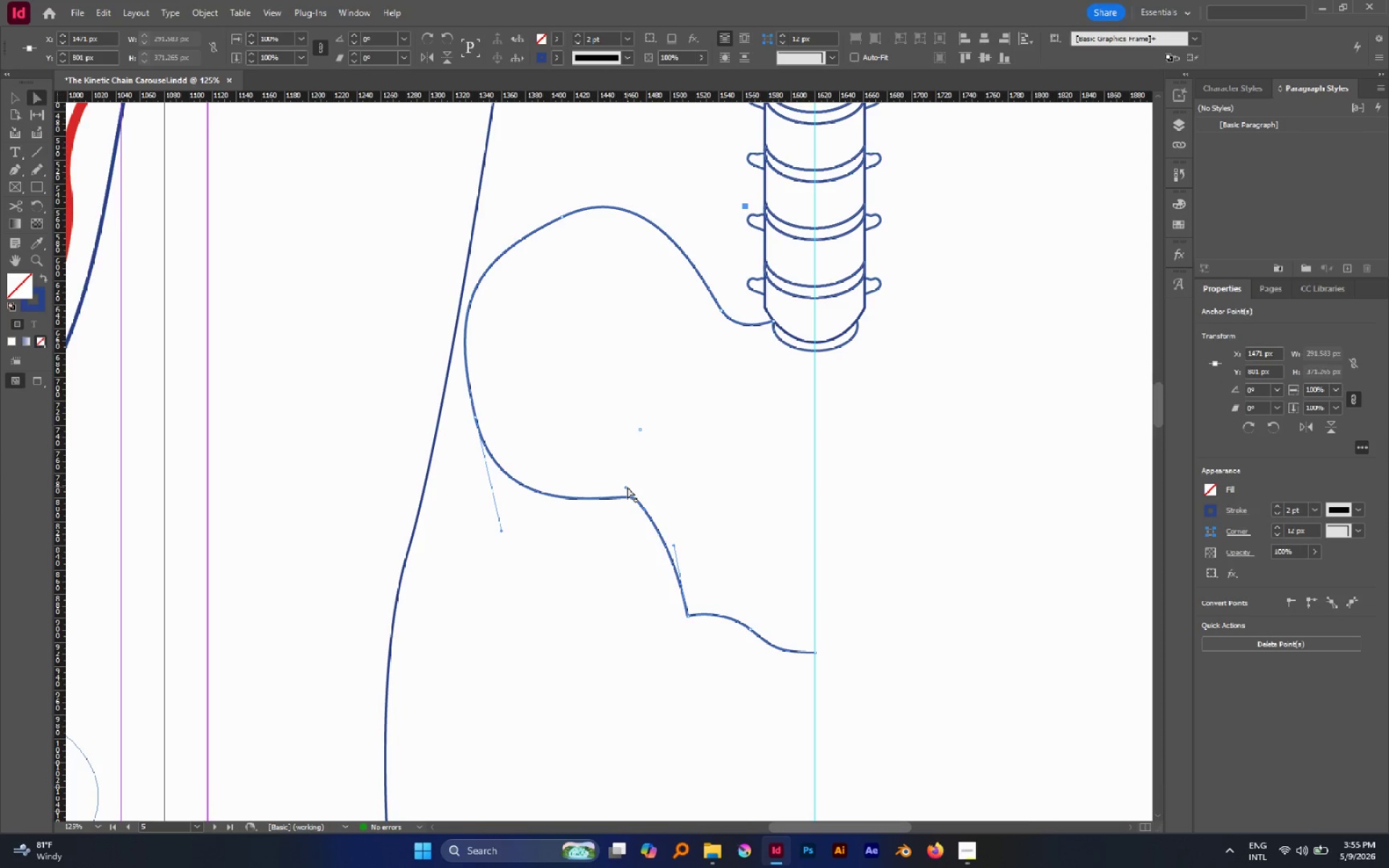 
left_click_drag(start_coordinate=[627, 487], to_coordinate=[599, 483])
 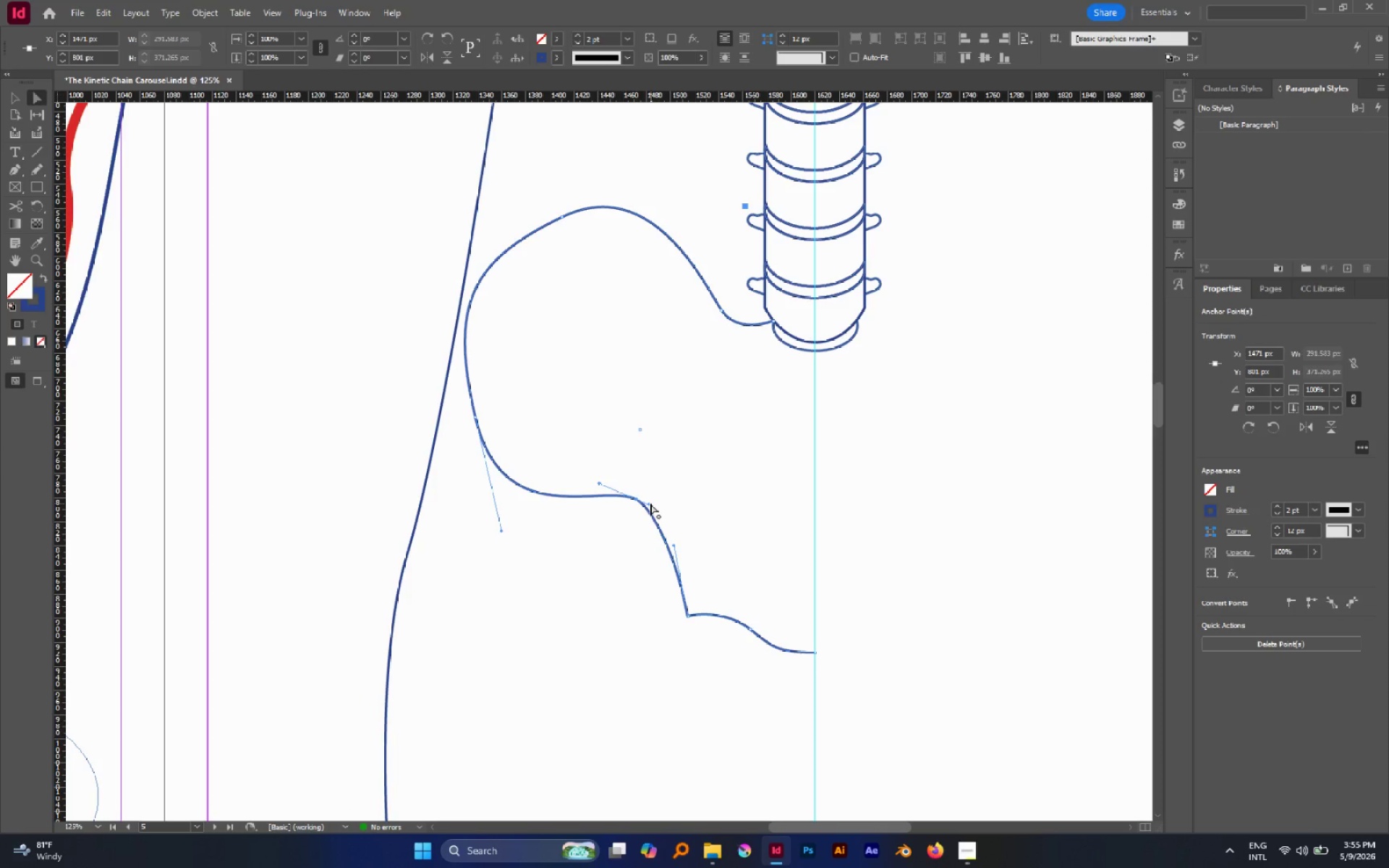 
left_click_drag(start_coordinate=[650, 503], to_coordinate=[658, 511])
 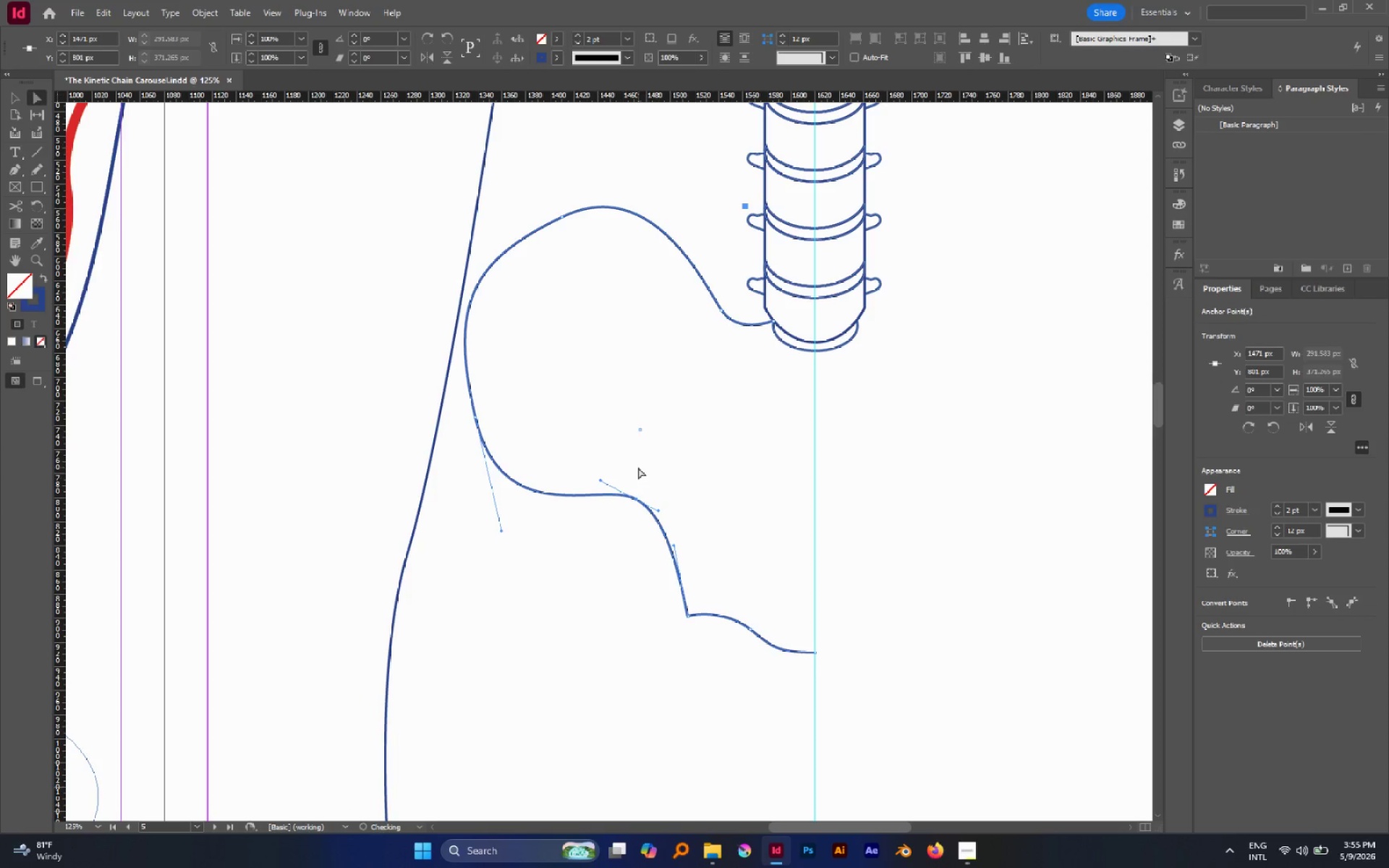 
left_click([638, 467])
 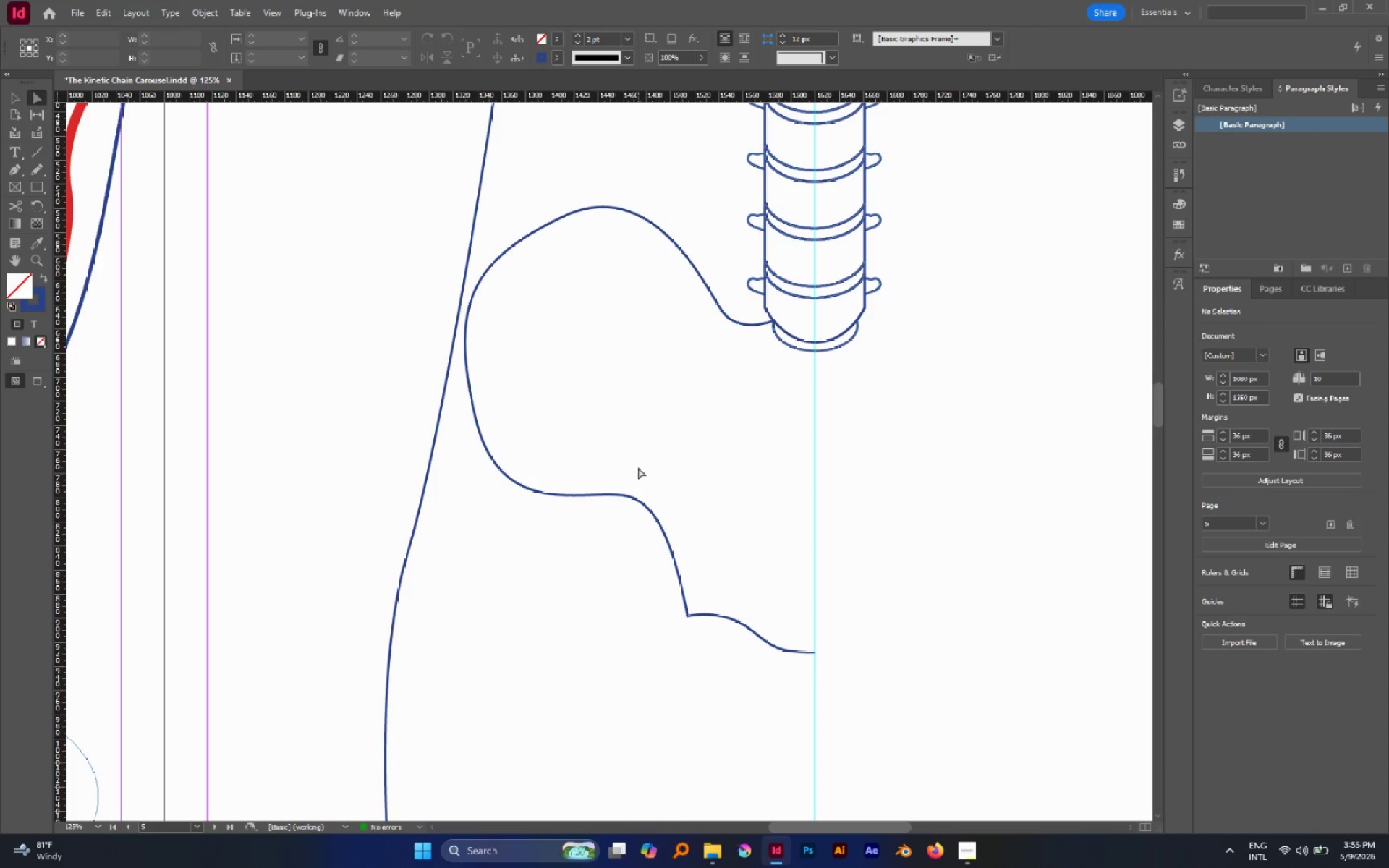 
wait(5.01)
 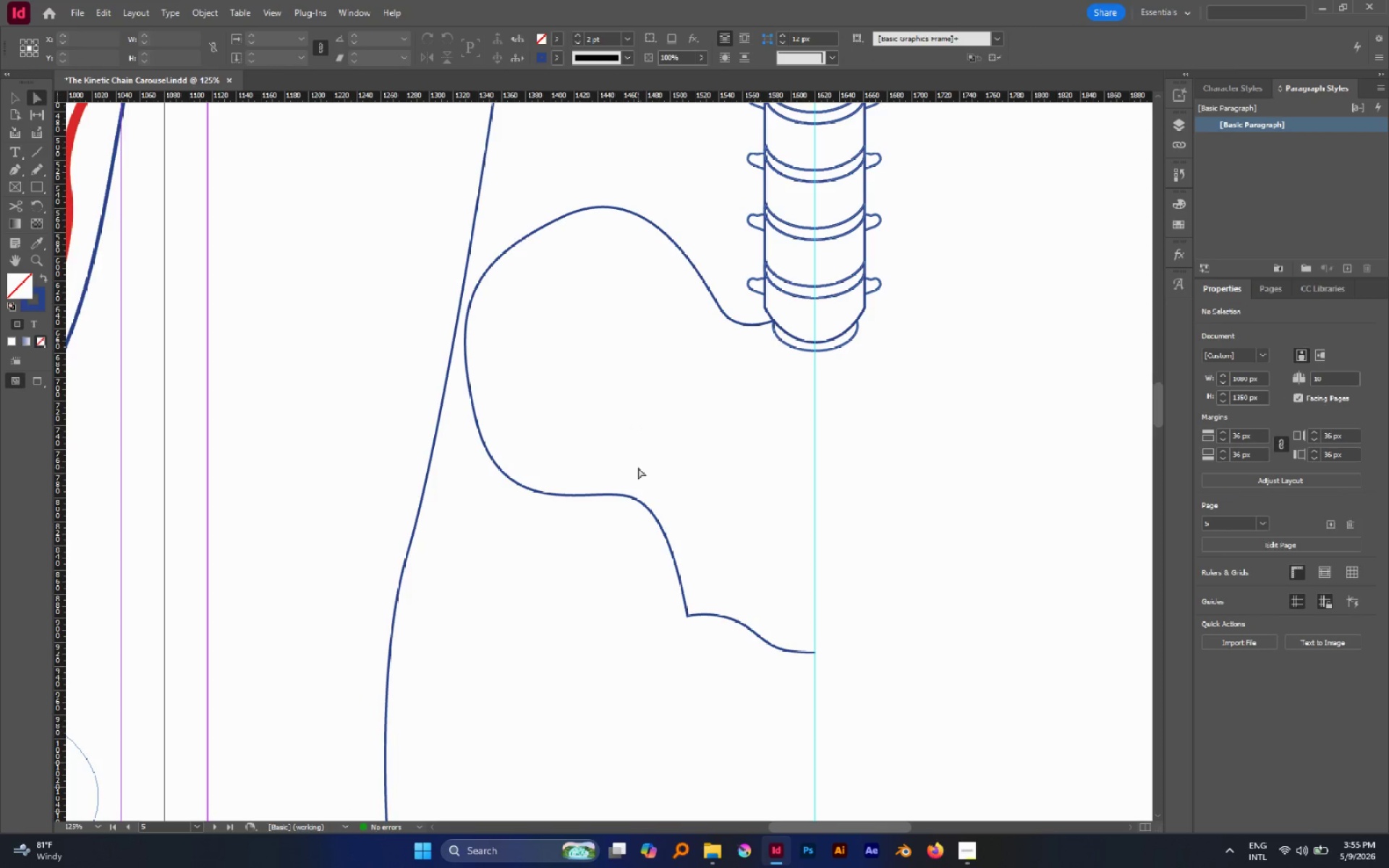 
type(bv)
 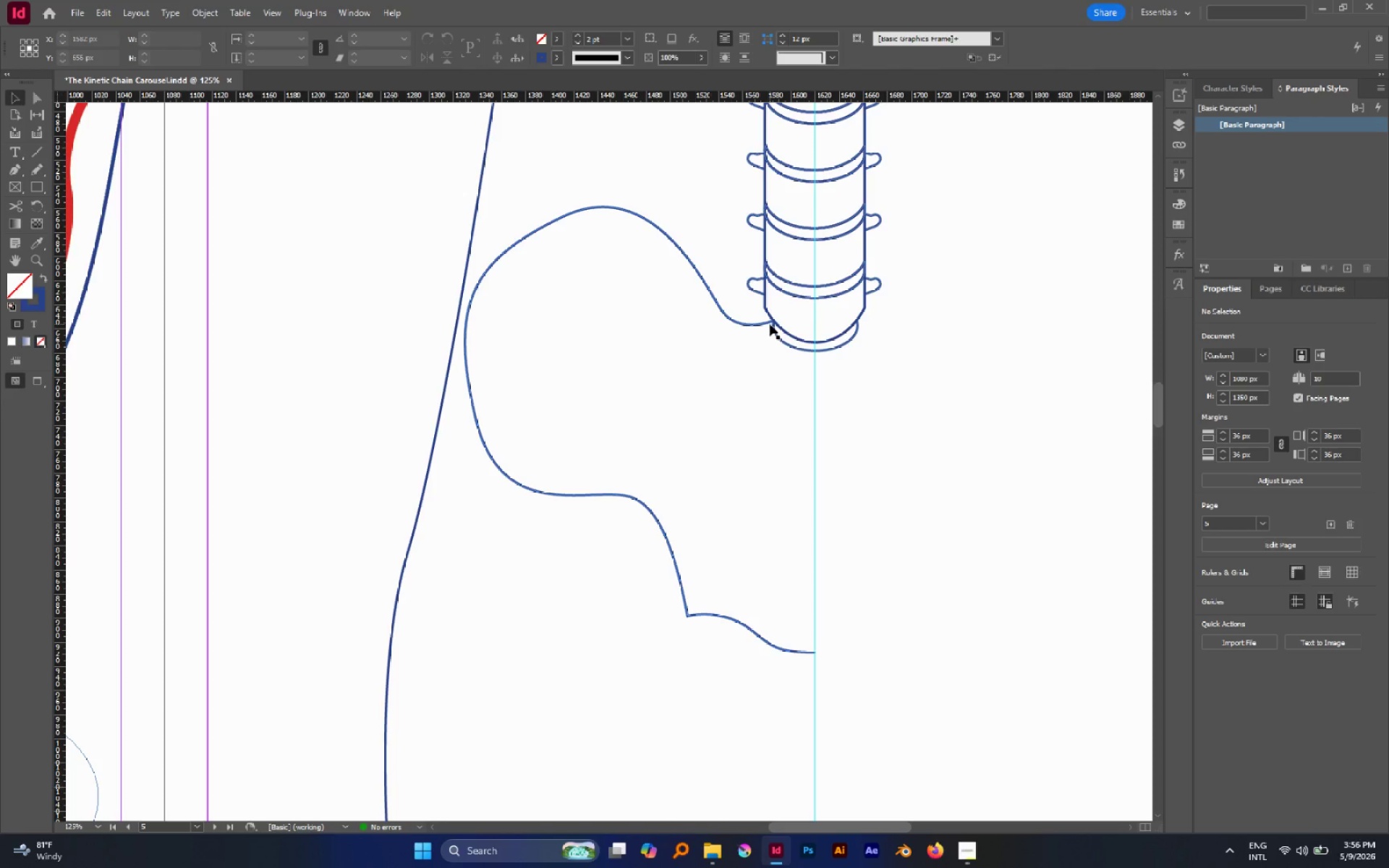 
wait(6.47)
 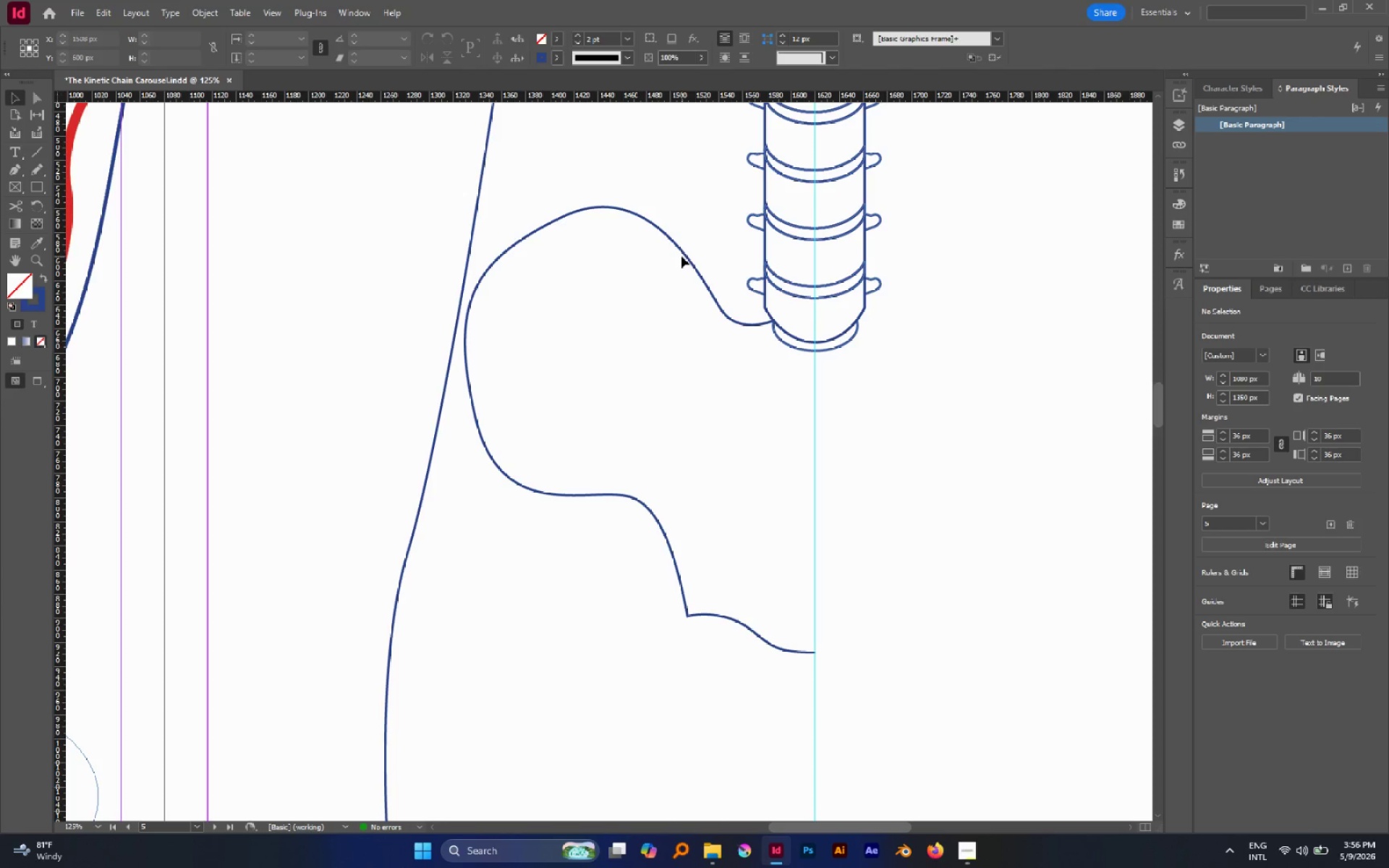 
key(P)
 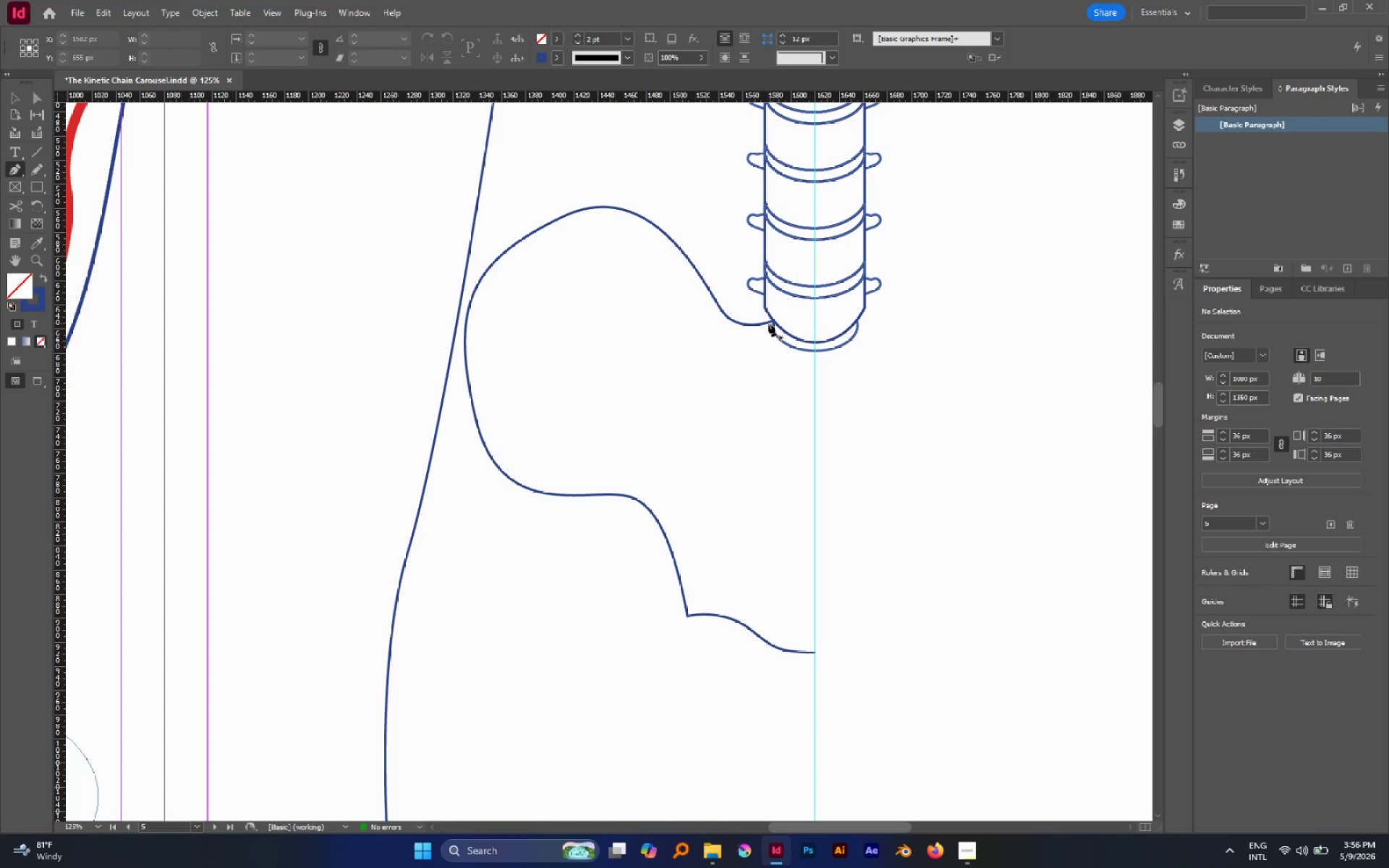 
hold_key(key=ControlLeft, duration=0.55)
left_click([752, 326])
 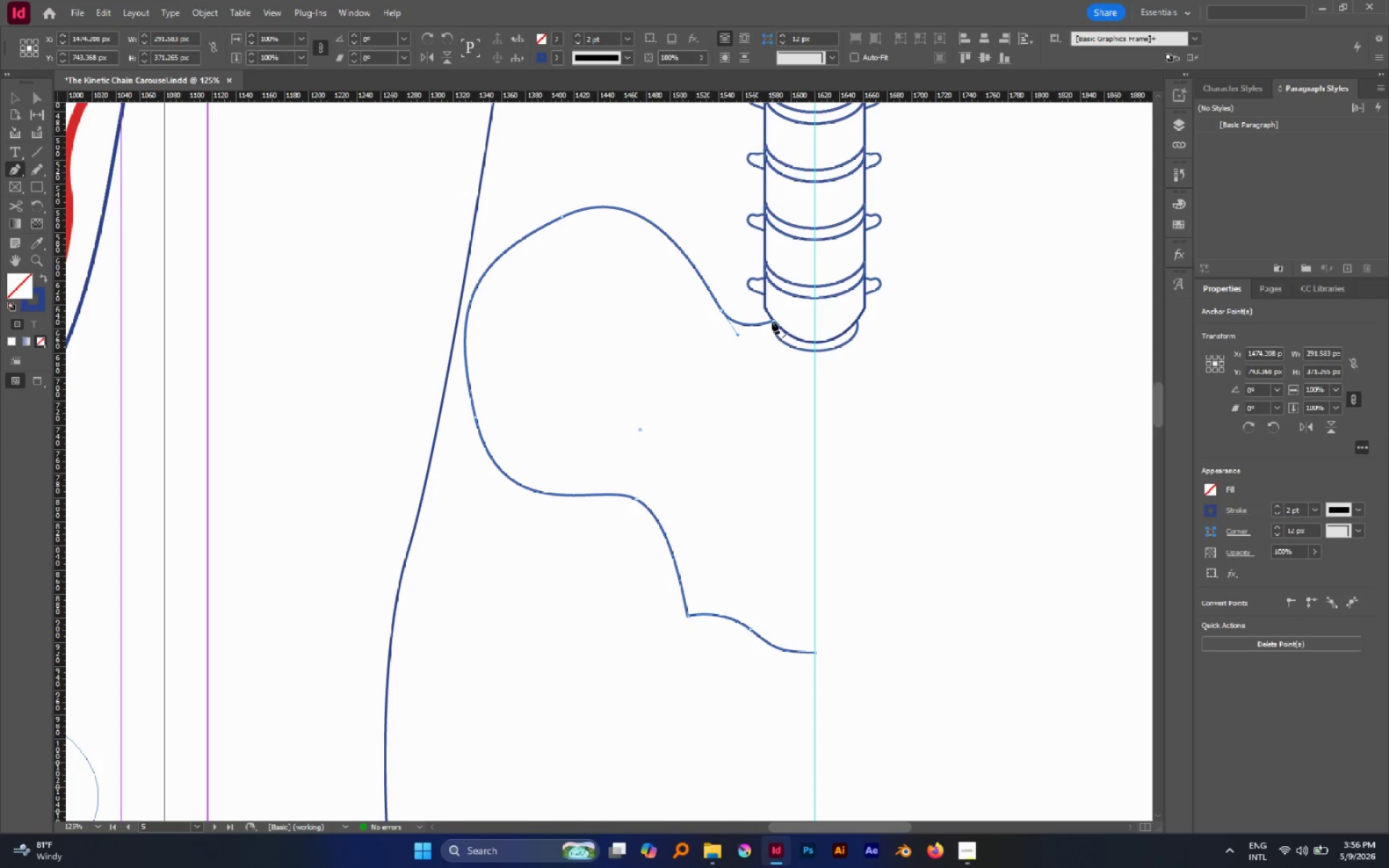 
left_click([772, 321])
 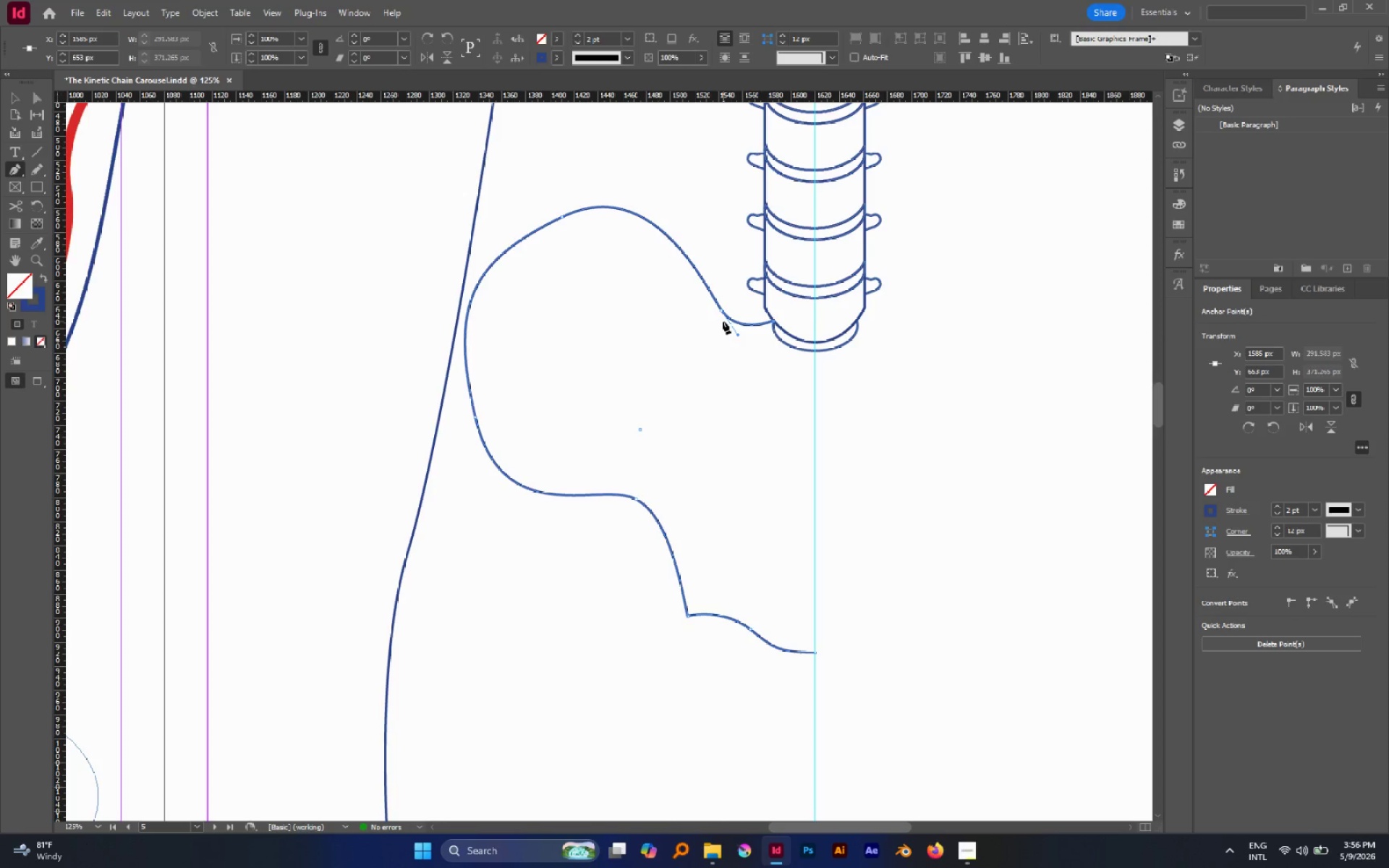 
wait(6.06)
 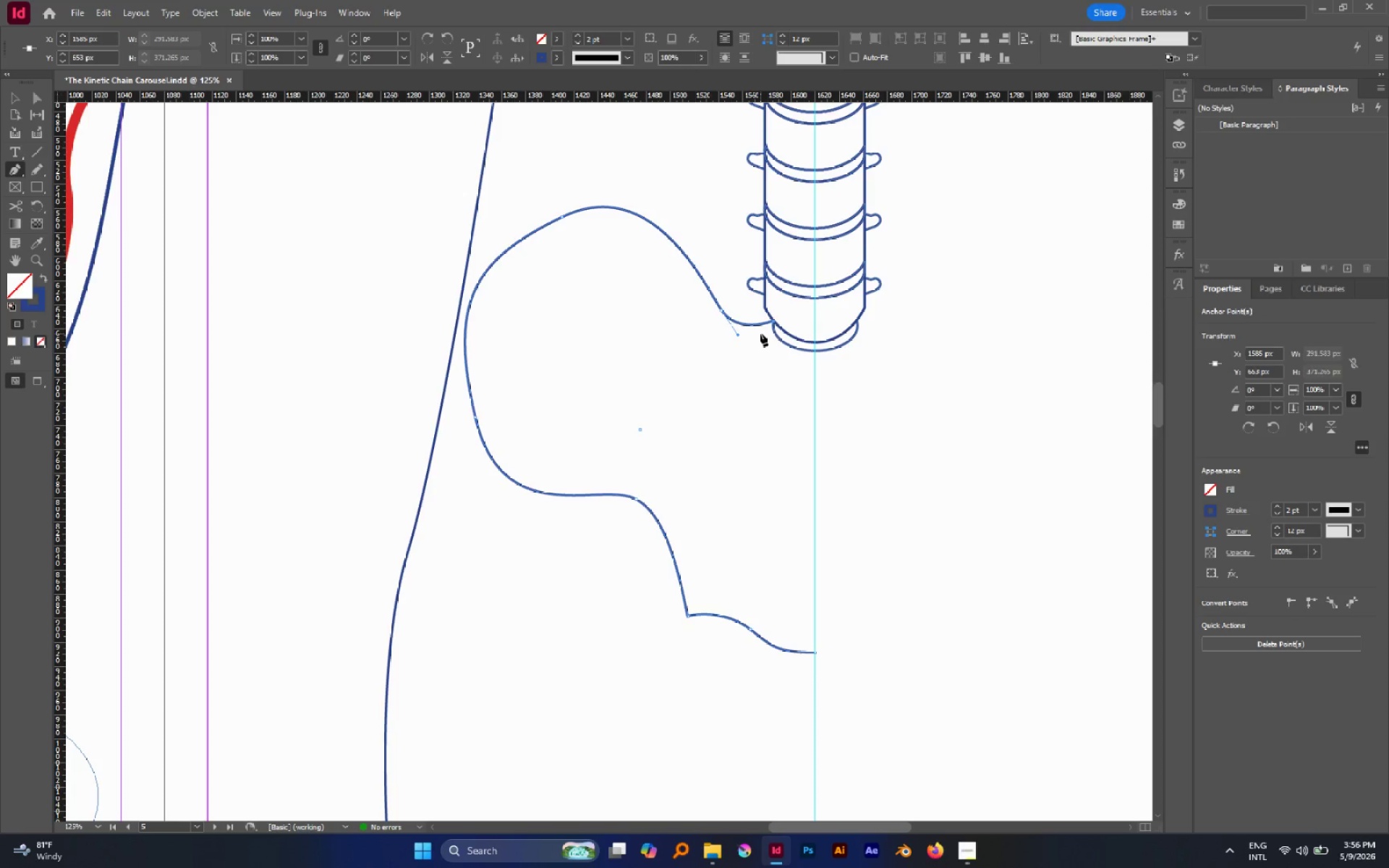 
key(Control+Z)
 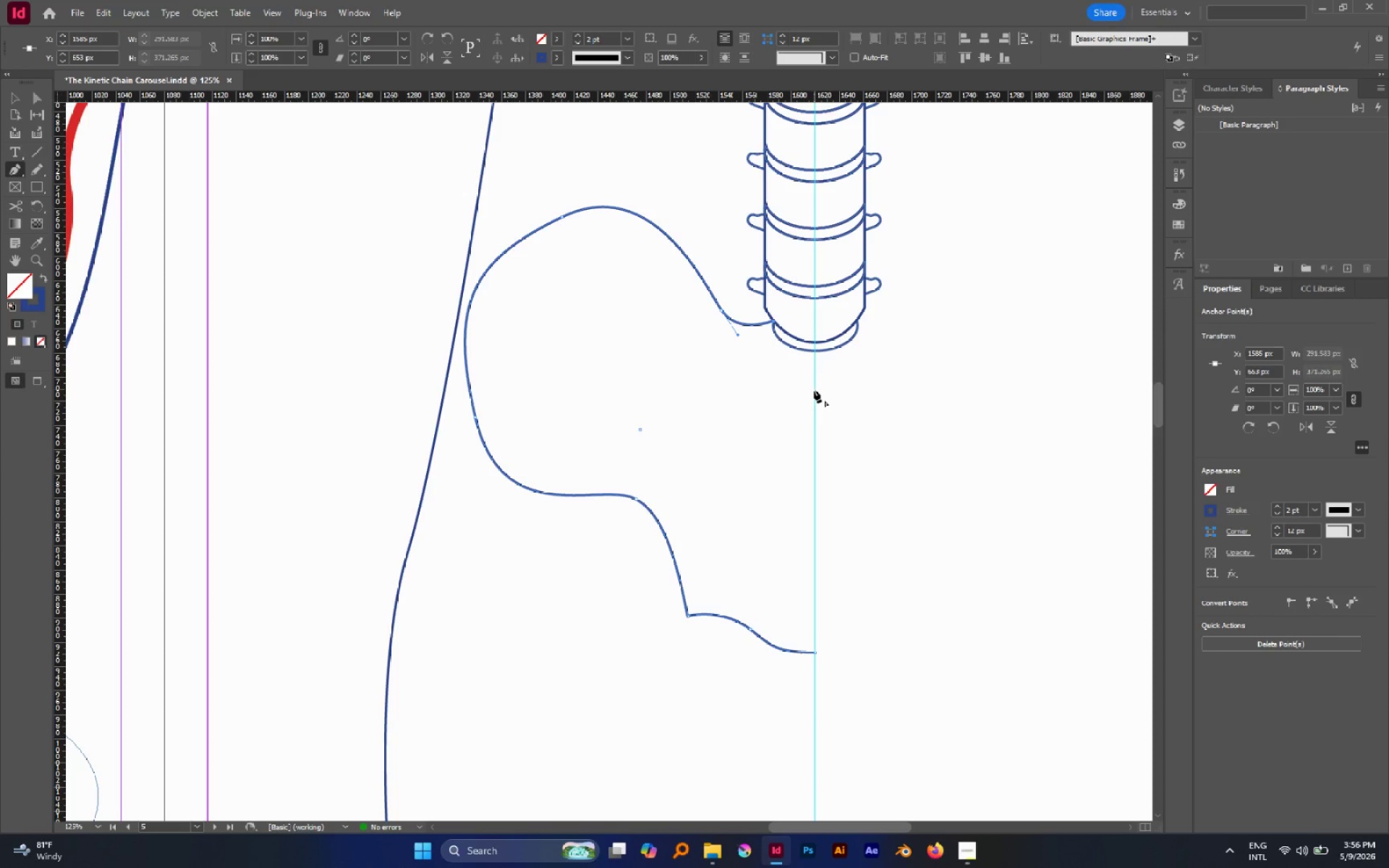 
wait(7.62)
 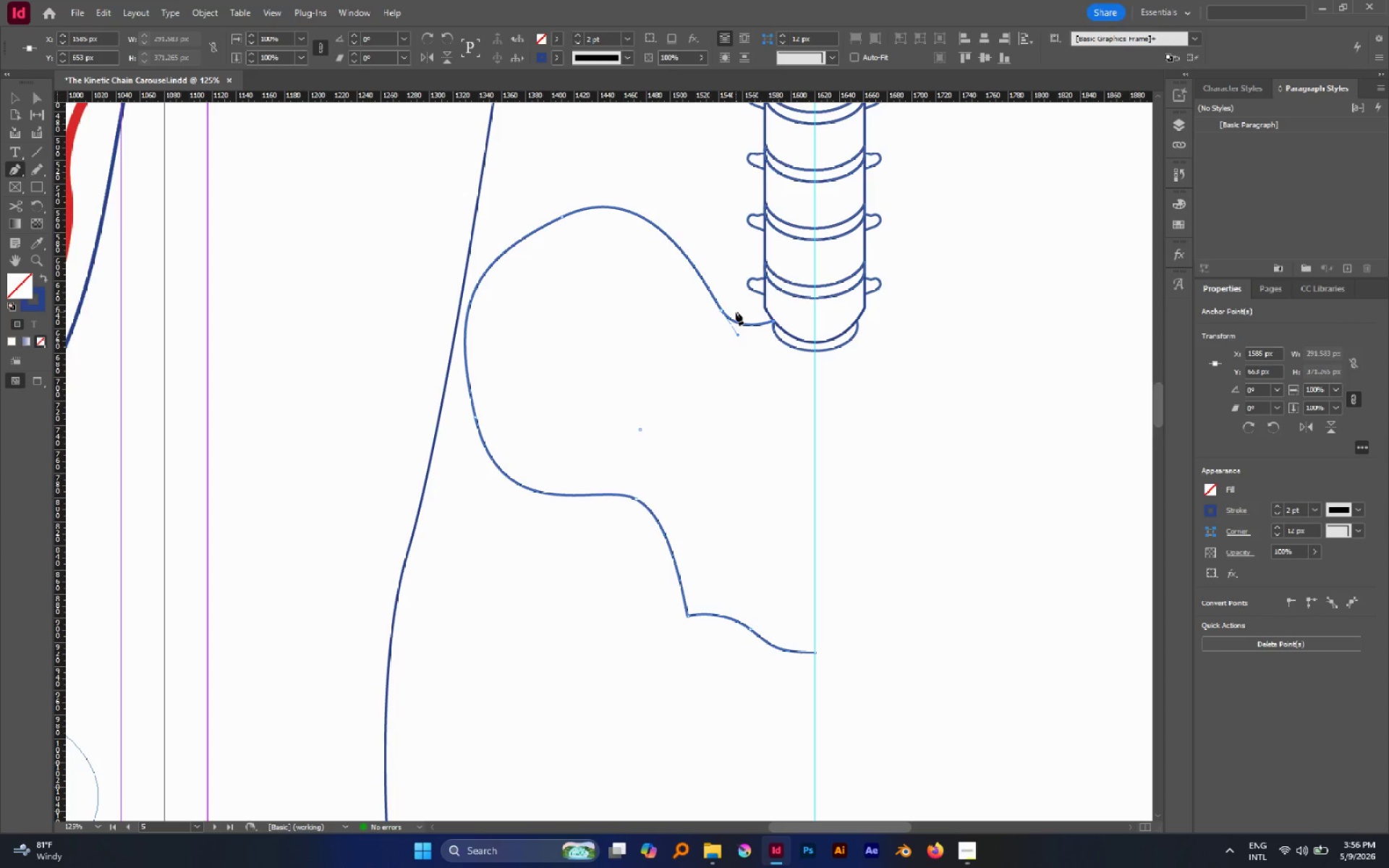 
left_click([813, 314])
 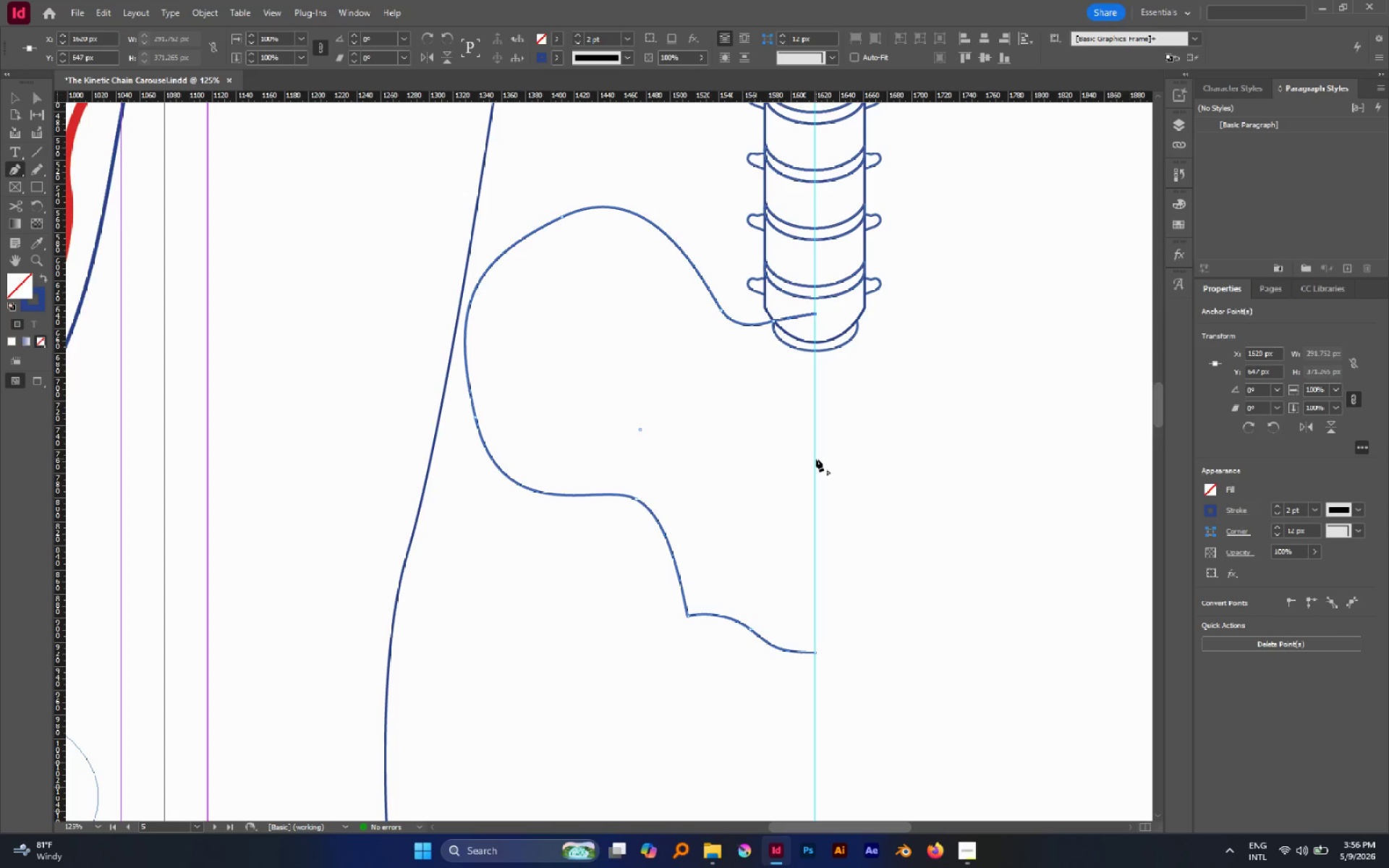 
left_click([815, 457])
 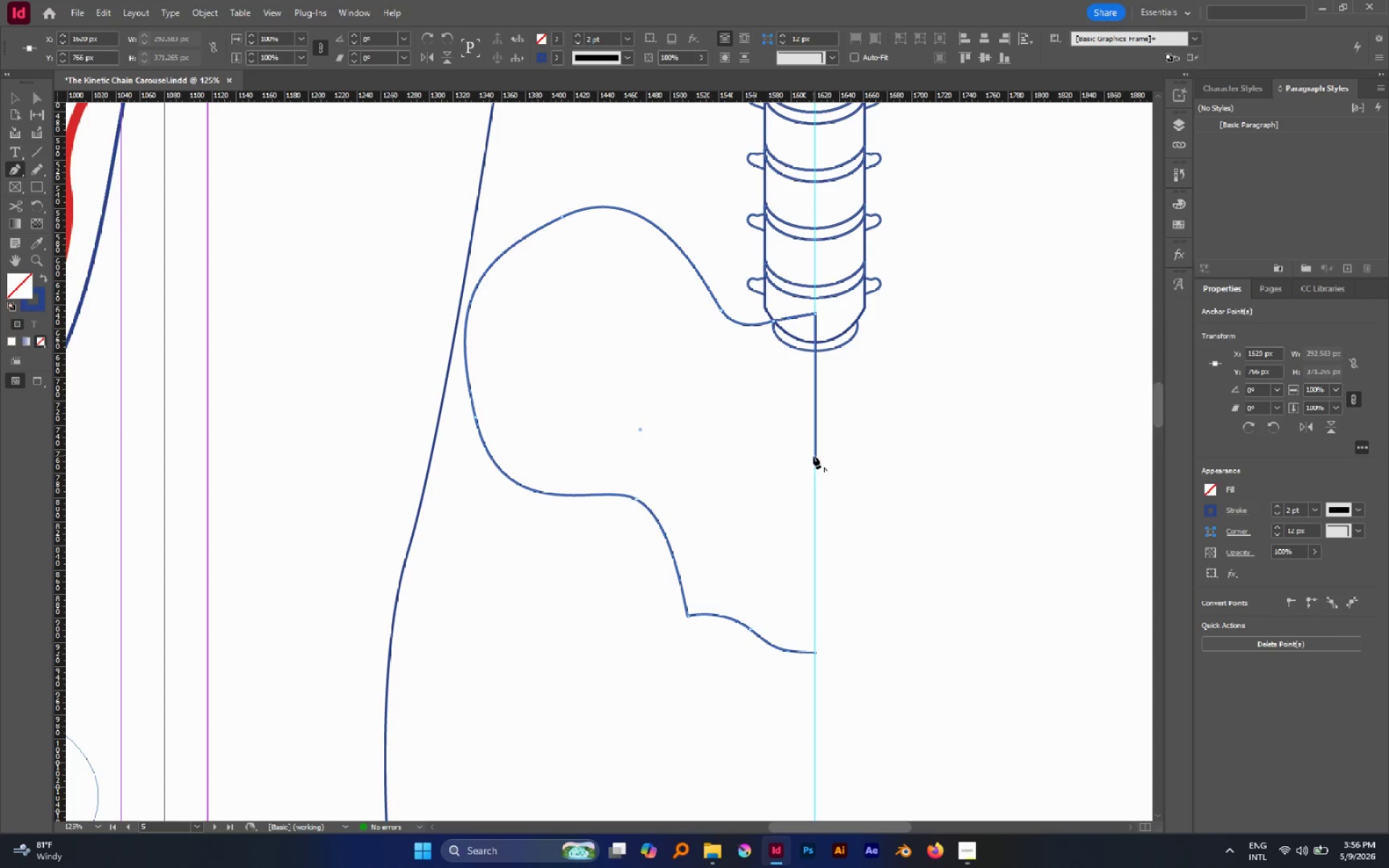 
key(Control+Shift+BracketLeft)
 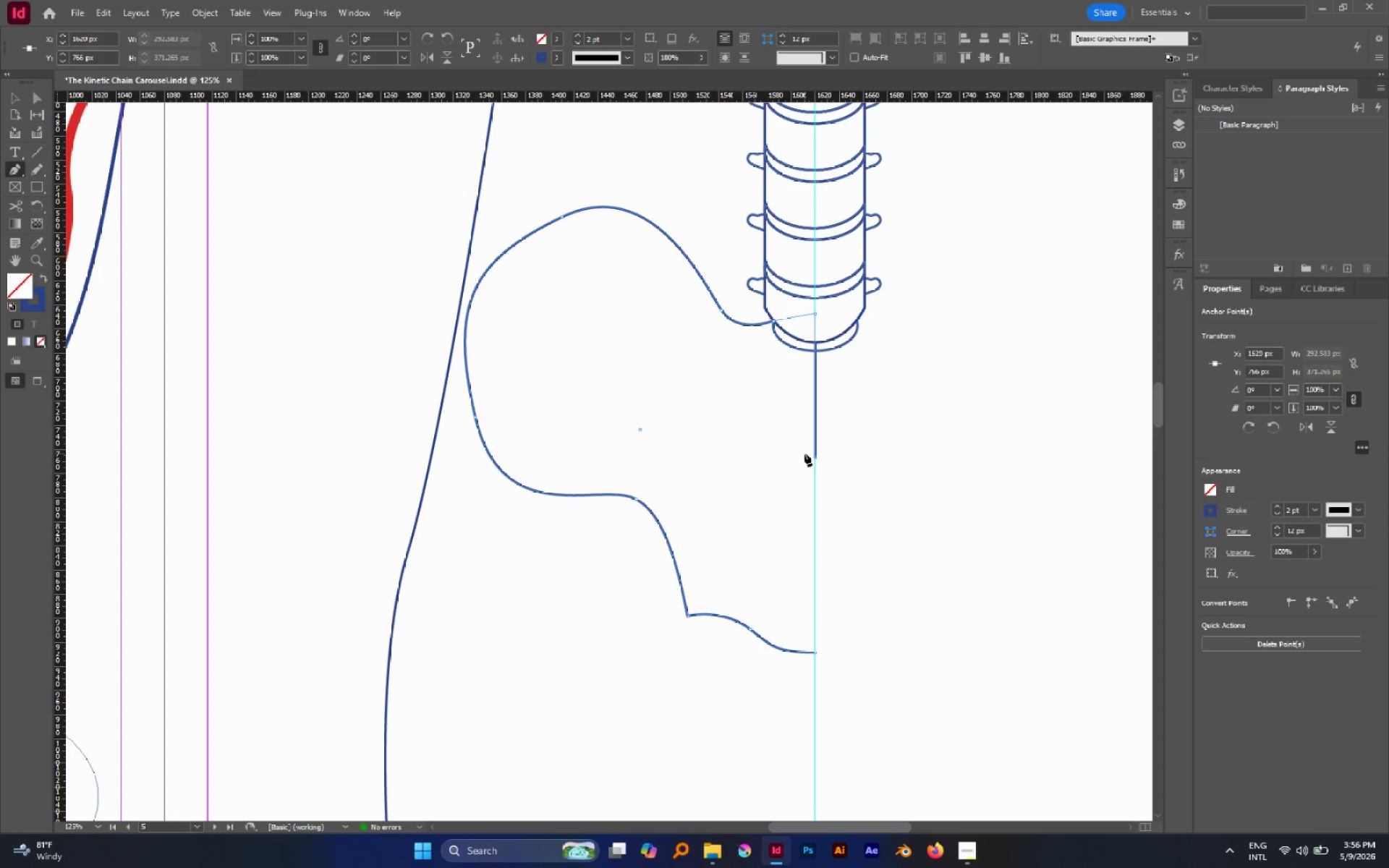 
left_click_drag(start_coordinate=[746, 435], to_coordinate=[617, 446])
 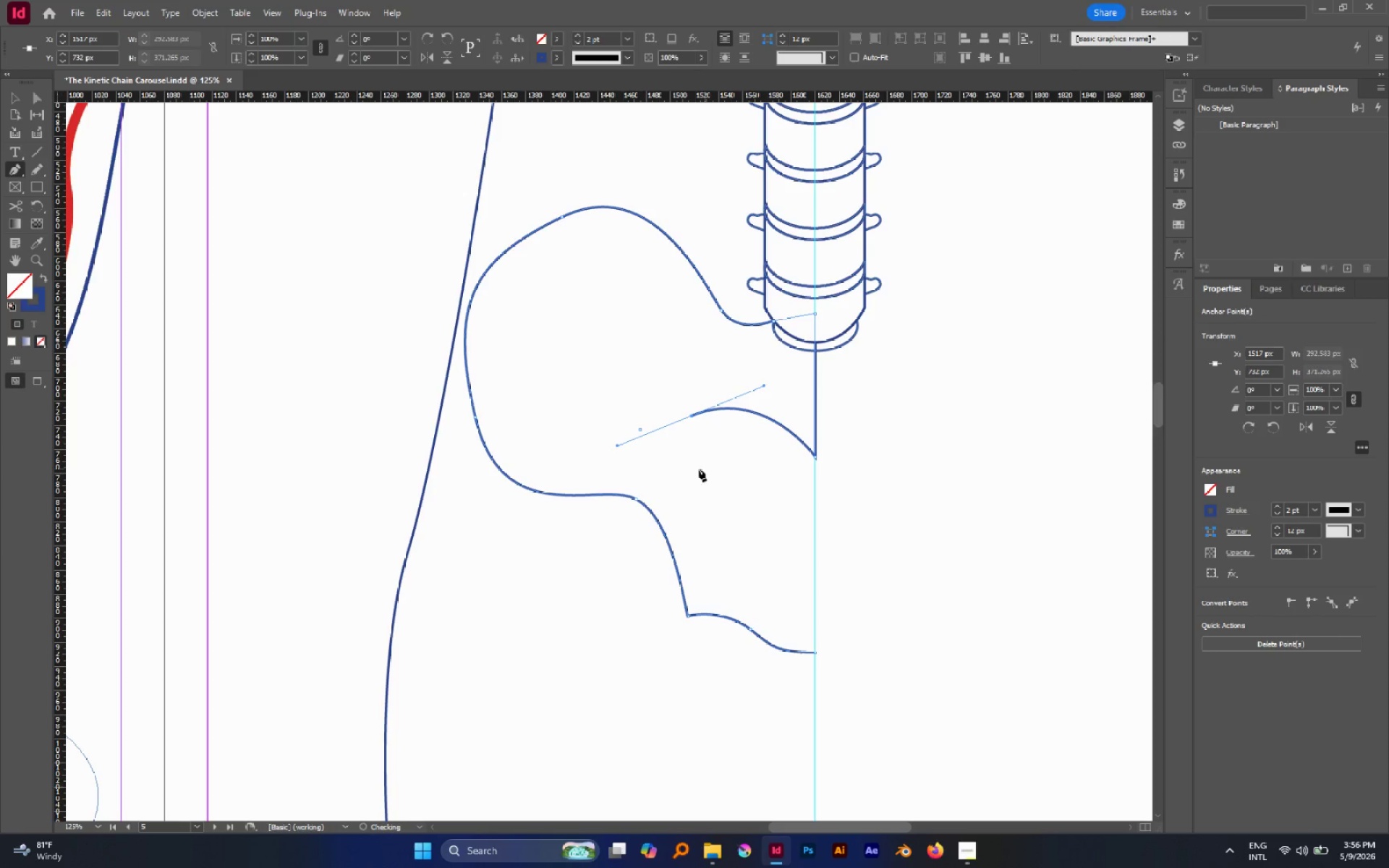 
hold_key(key=Space, duration=0.92)
 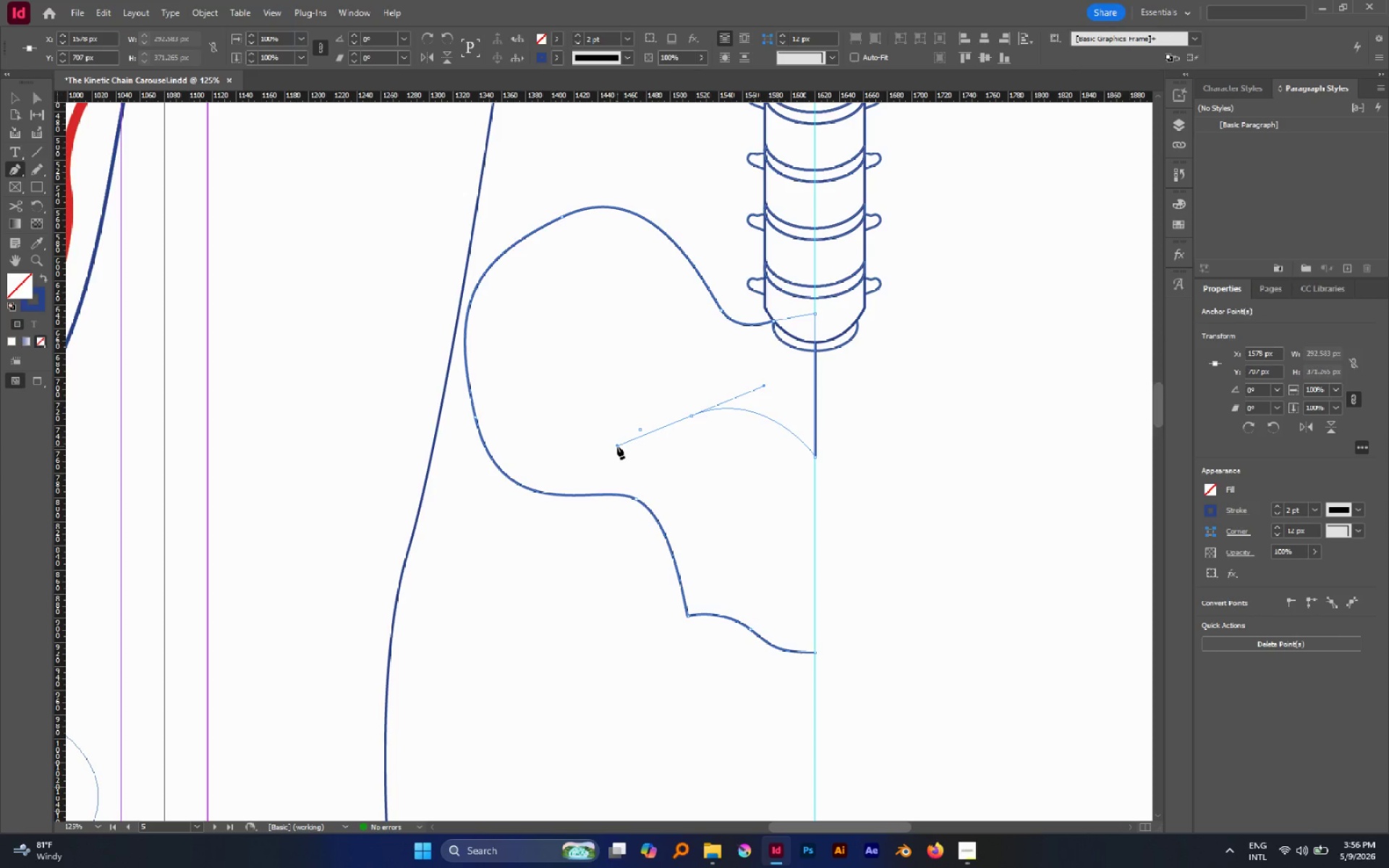 
left_click_drag(start_coordinate=[687, 475], to_coordinate=[868, 592])
 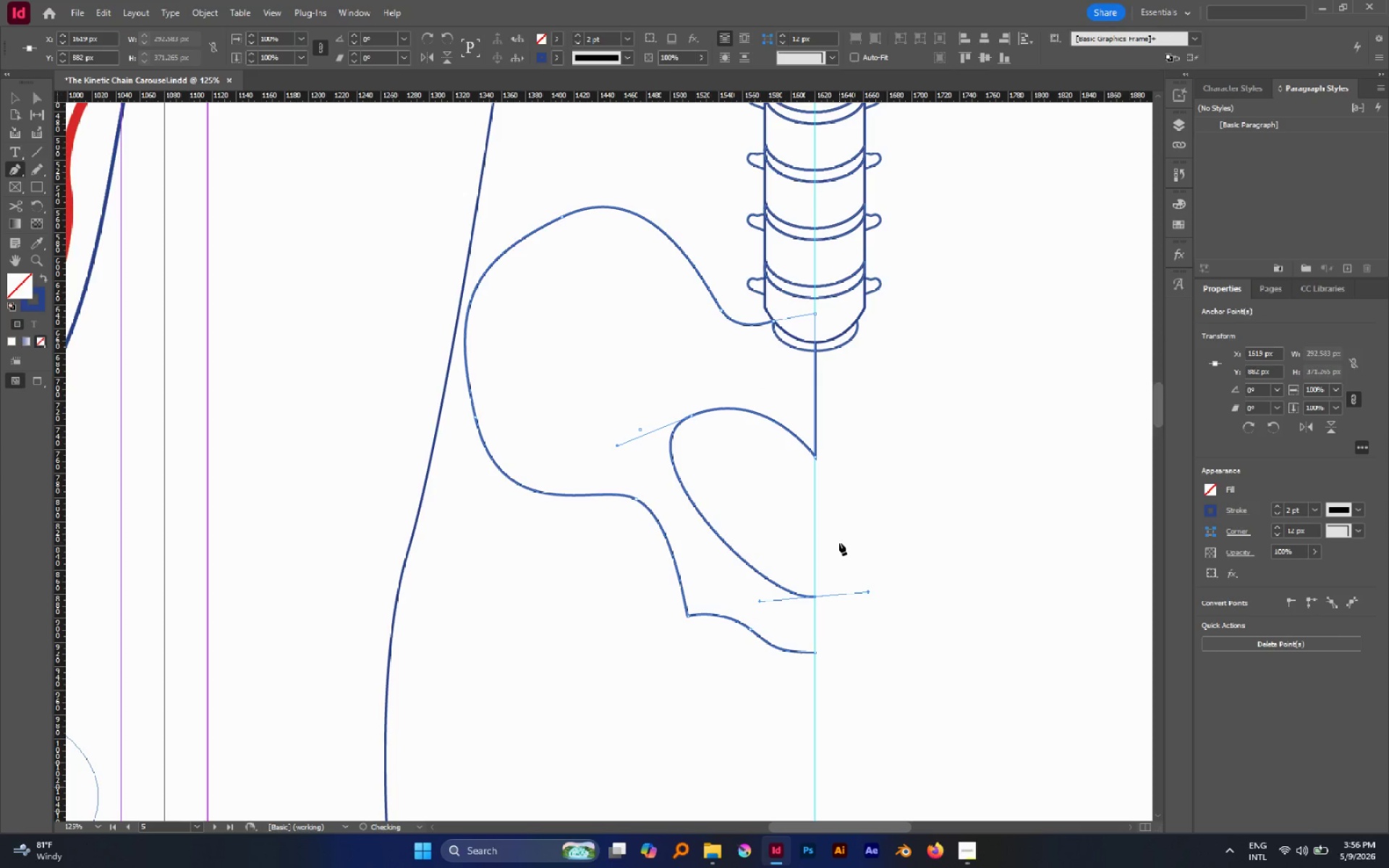 
hold_key(key=Space, duration=0.58)
 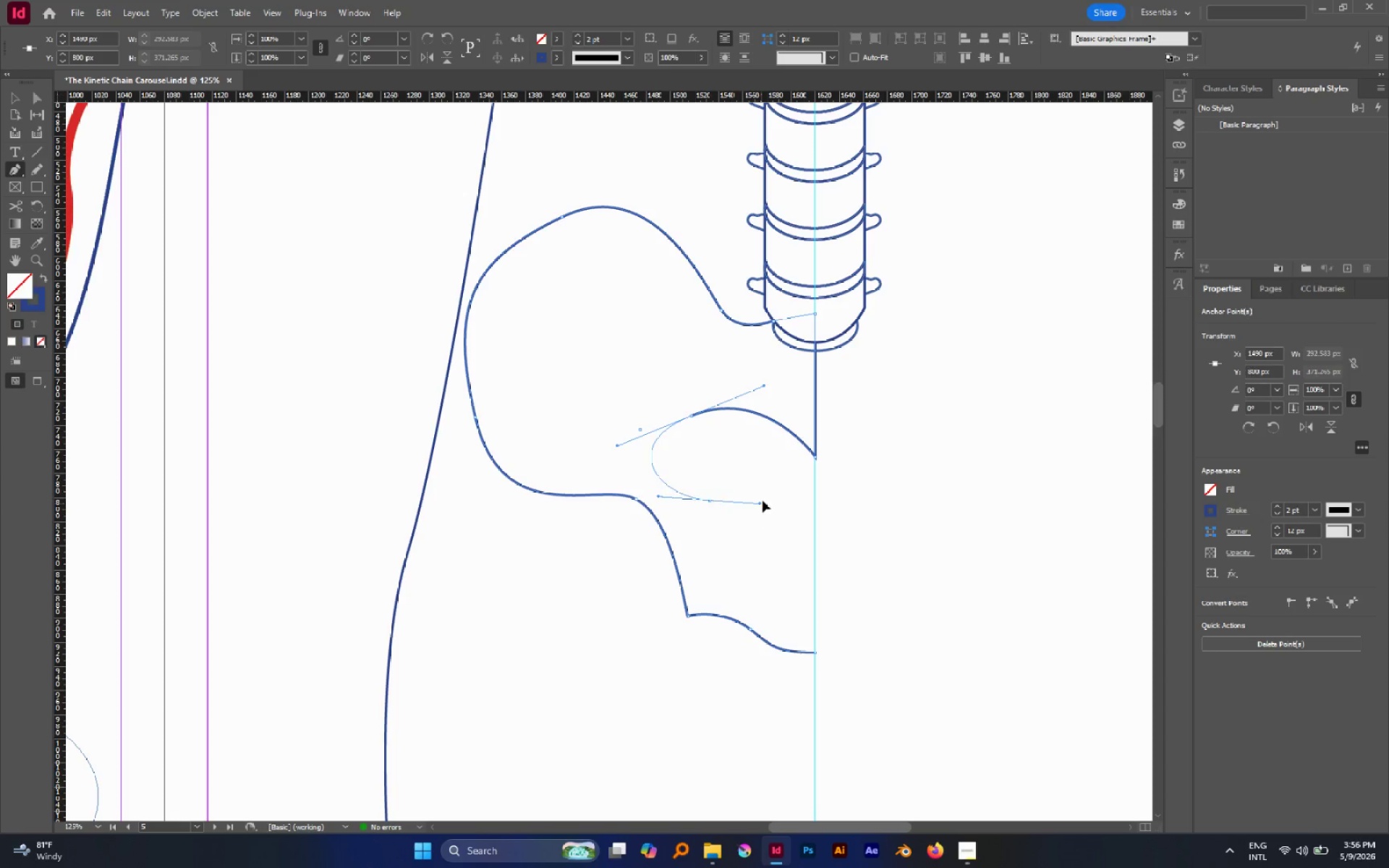 
hold_key(key=Space, duration=1.5)
 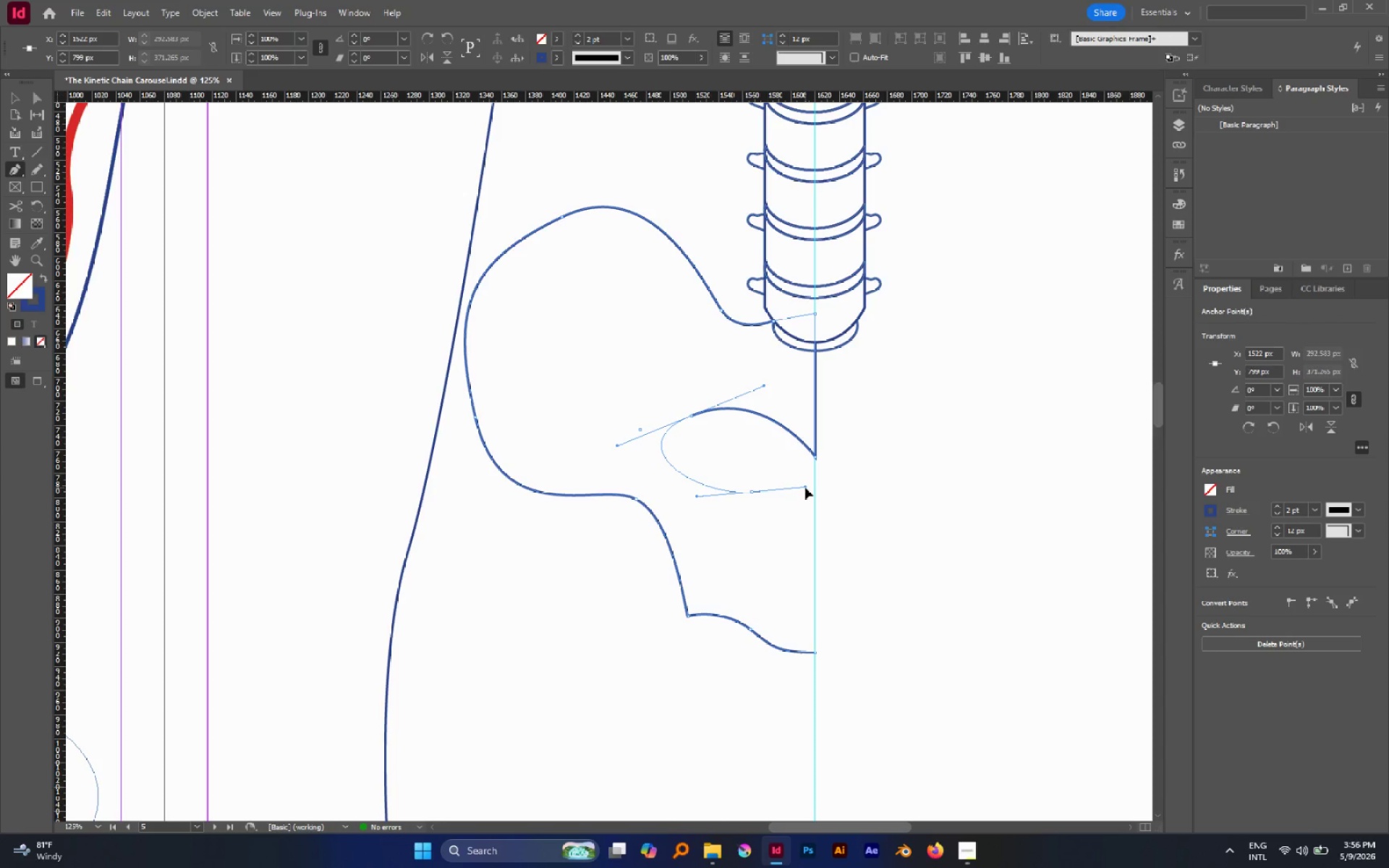 
hold_key(key=Space, duration=1.5)
 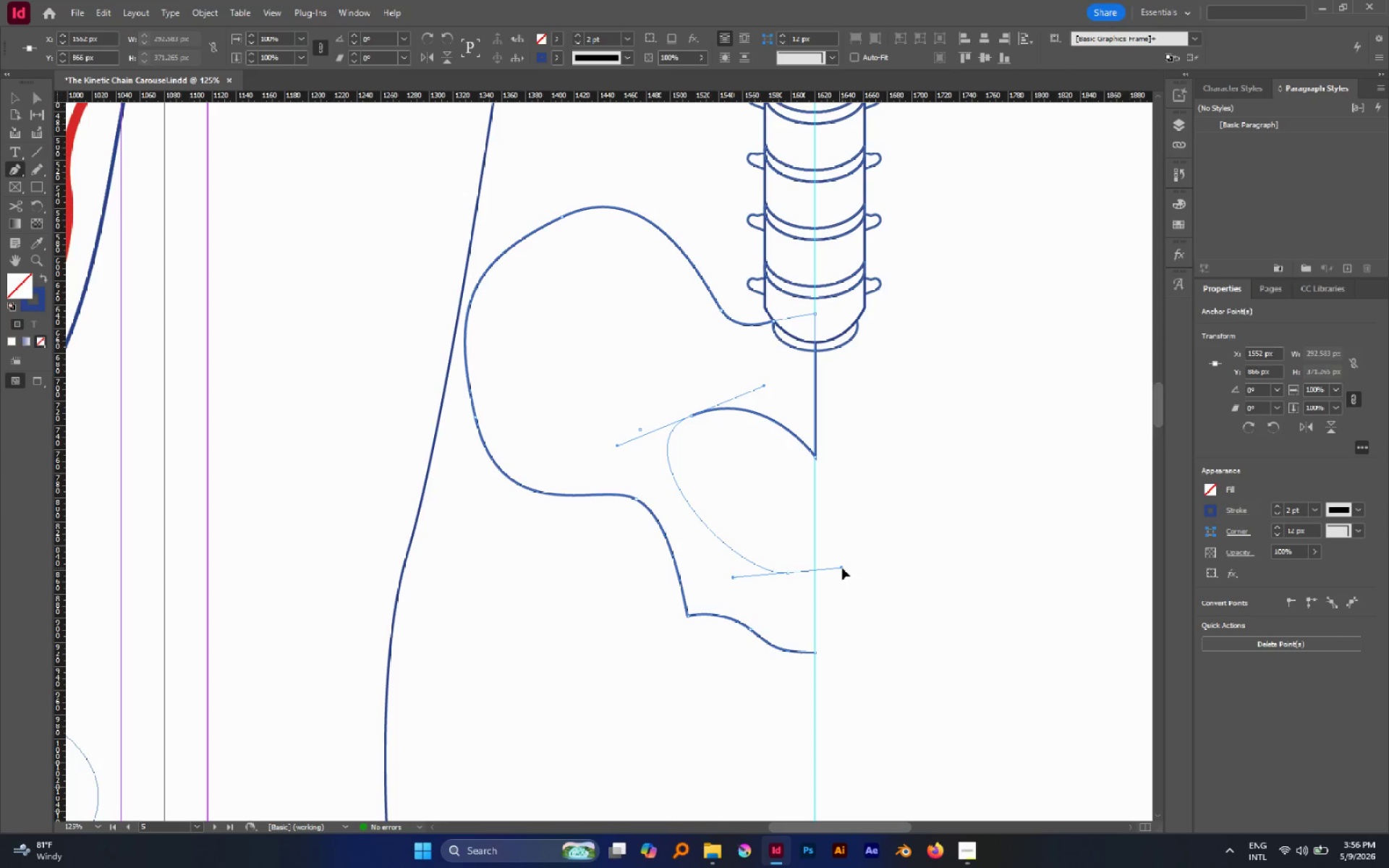 
hold_key(key=Space, duration=1.5)
 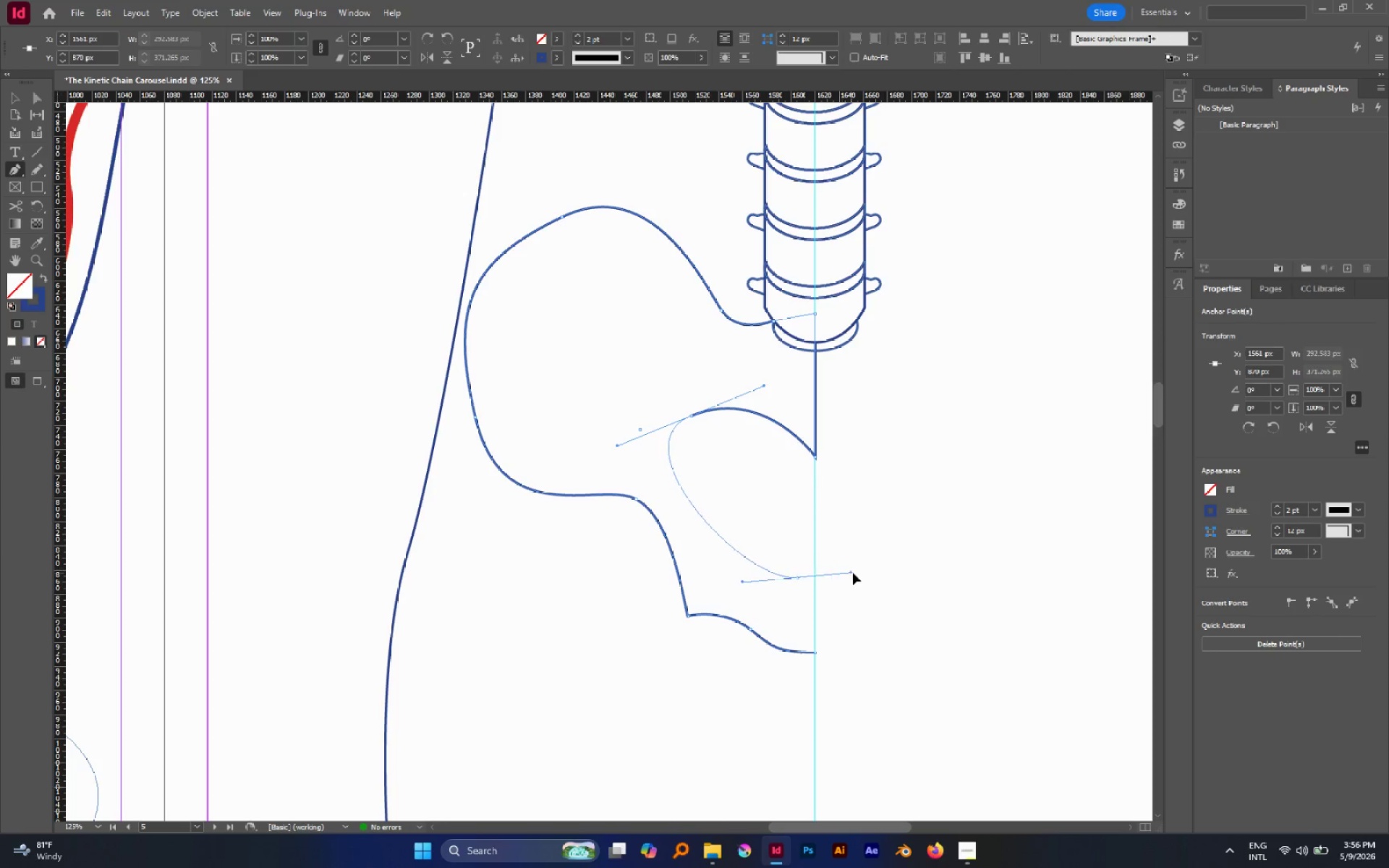 
hold_key(key=Space, duration=1.51)
 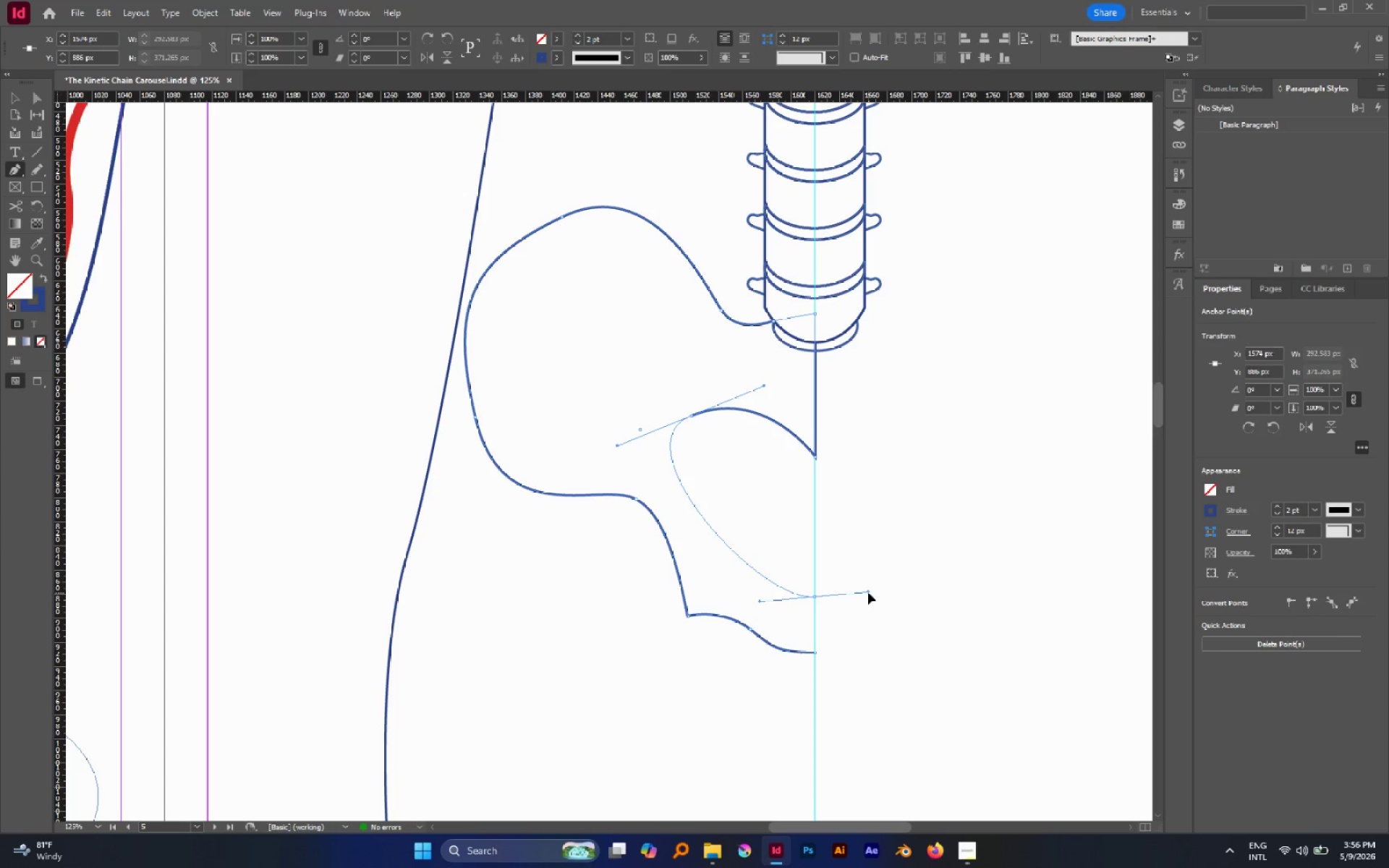 
hold_key(key=Space, duration=1.24)
 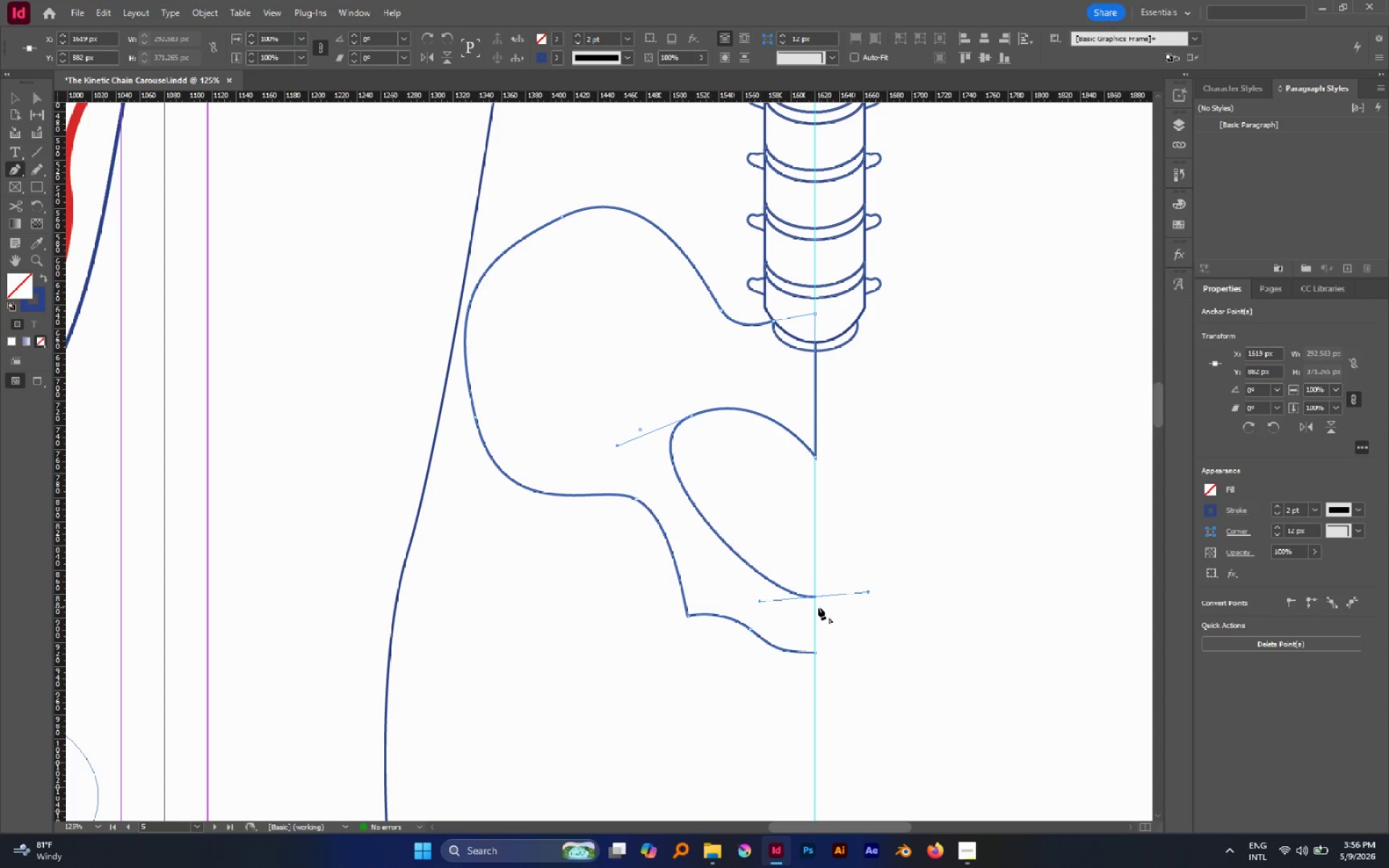 
left_click([815, 596])
 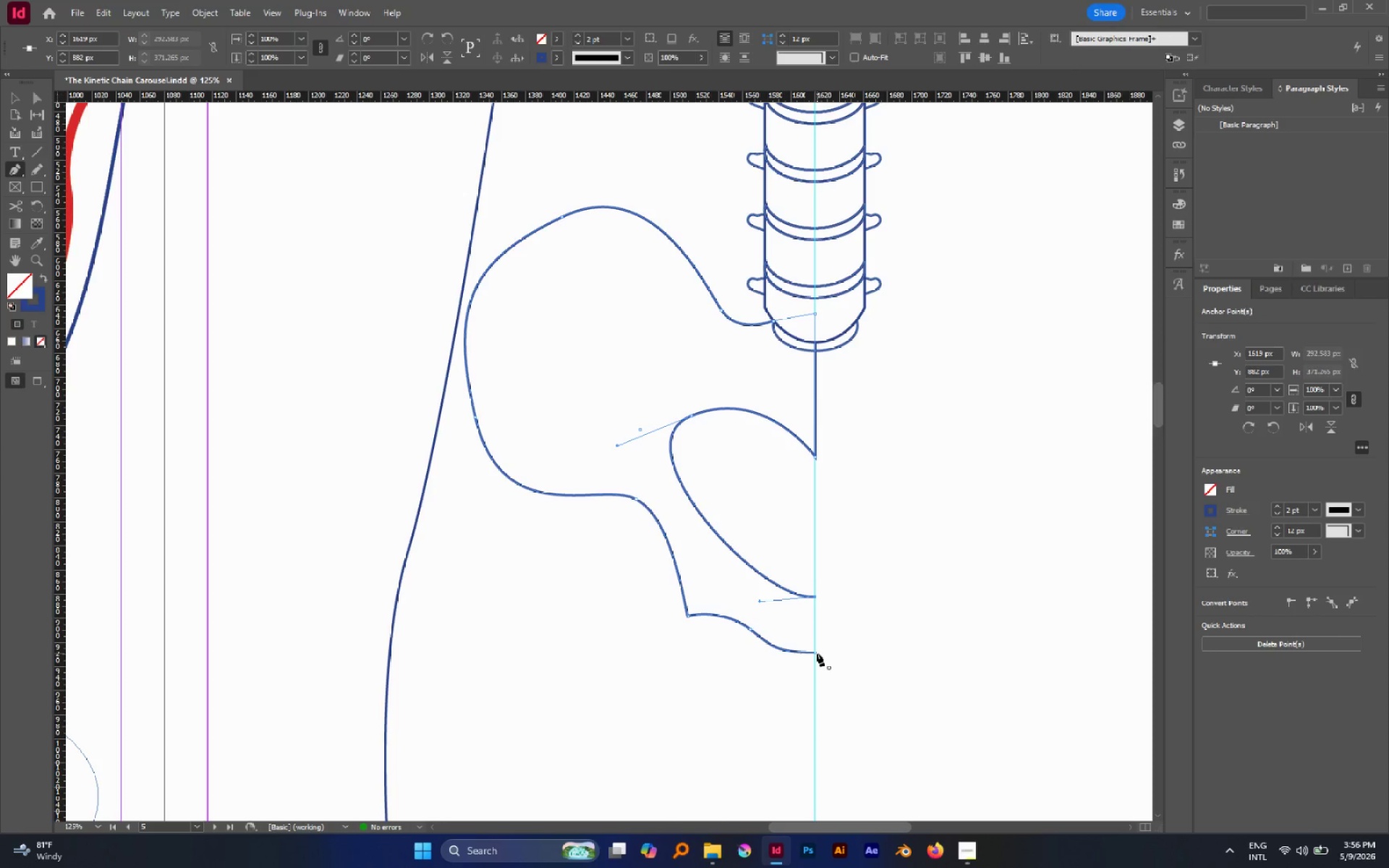 
left_click([815, 652])
 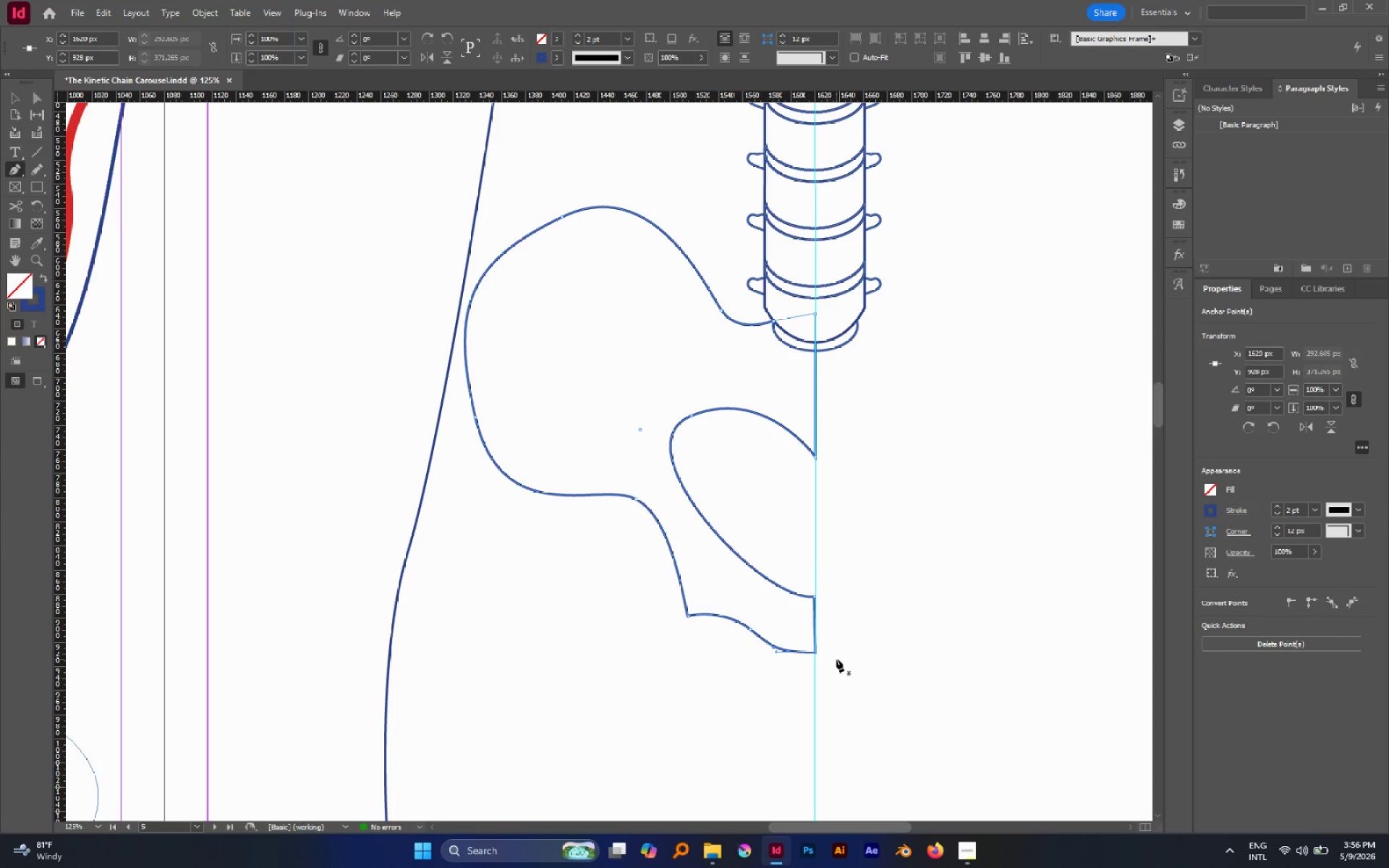 
key(A)
 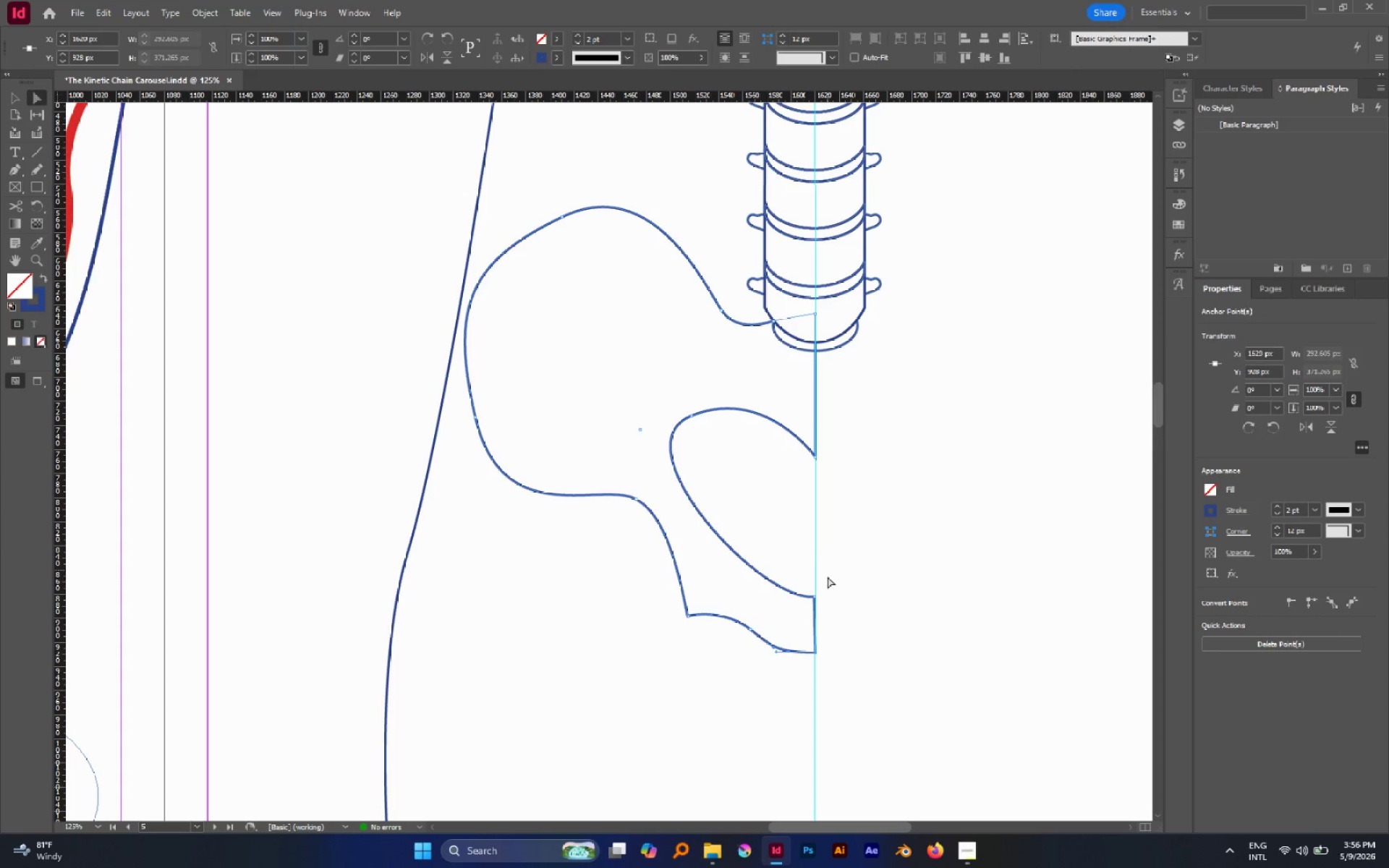 
left_click_drag(start_coordinate=[828, 570], to_coordinate=[809, 600])
 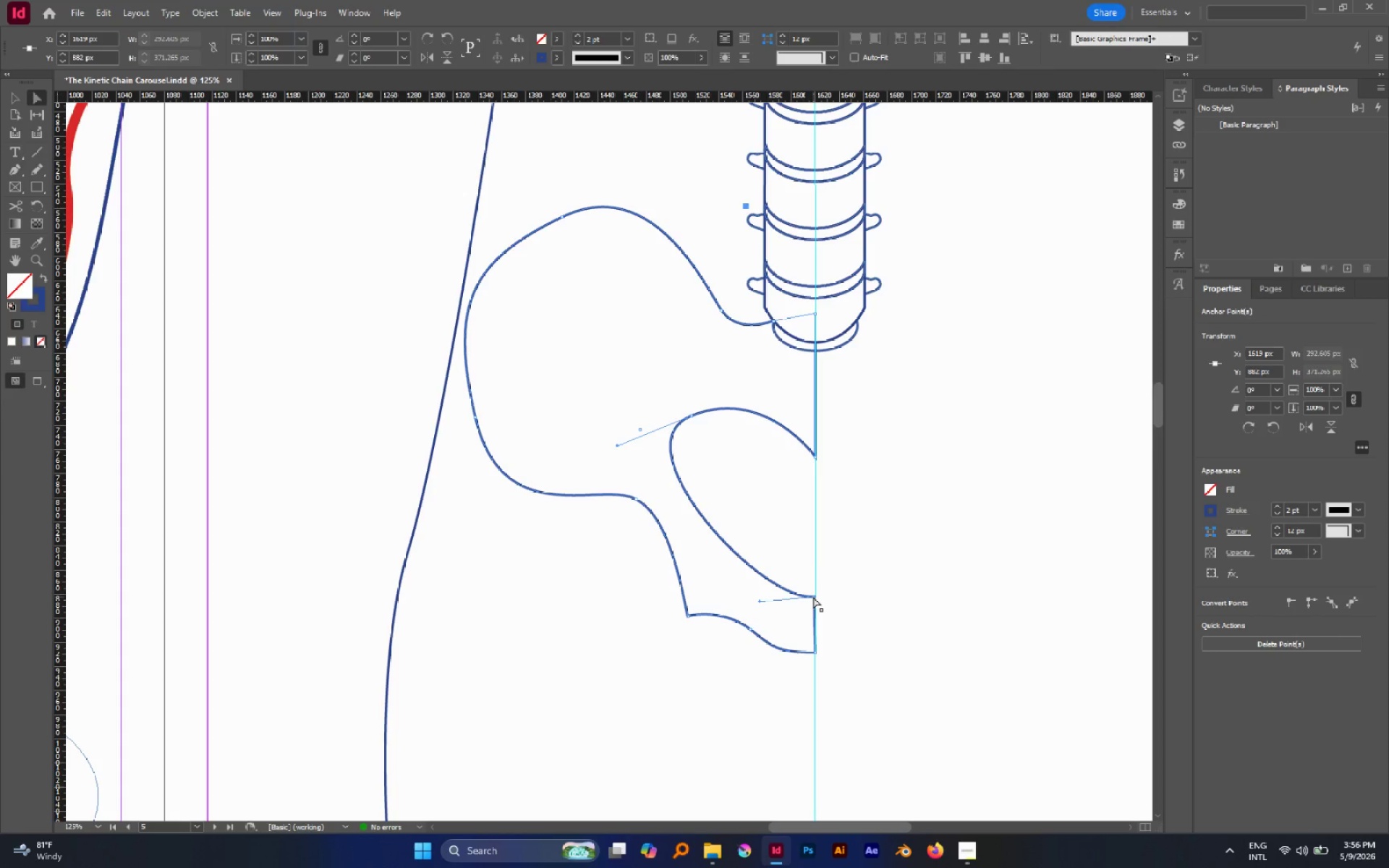 
left_click_drag(start_coordinate=[813, 597], to_coordinate=[817, 595])
 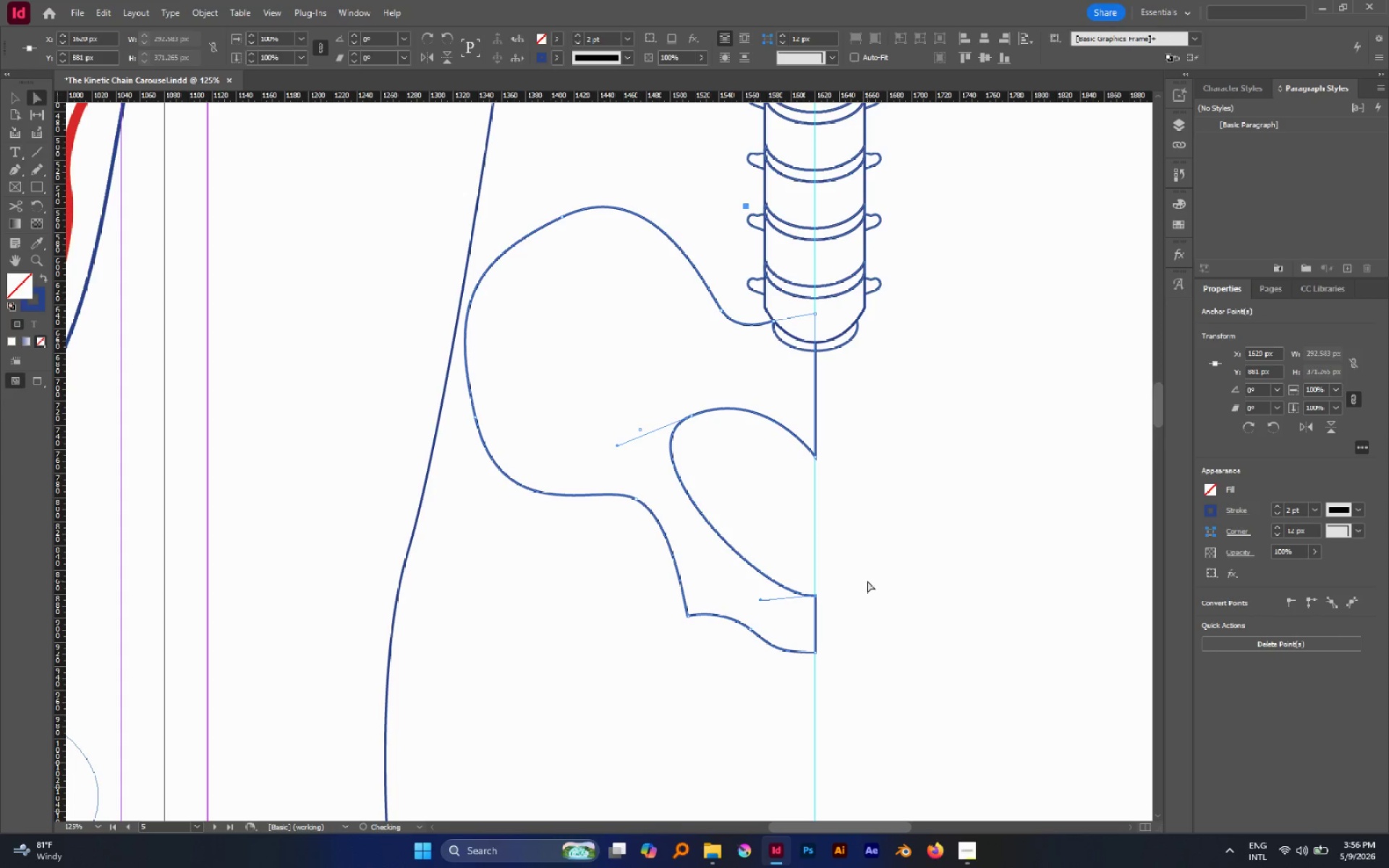 
left_click([867, 581])
 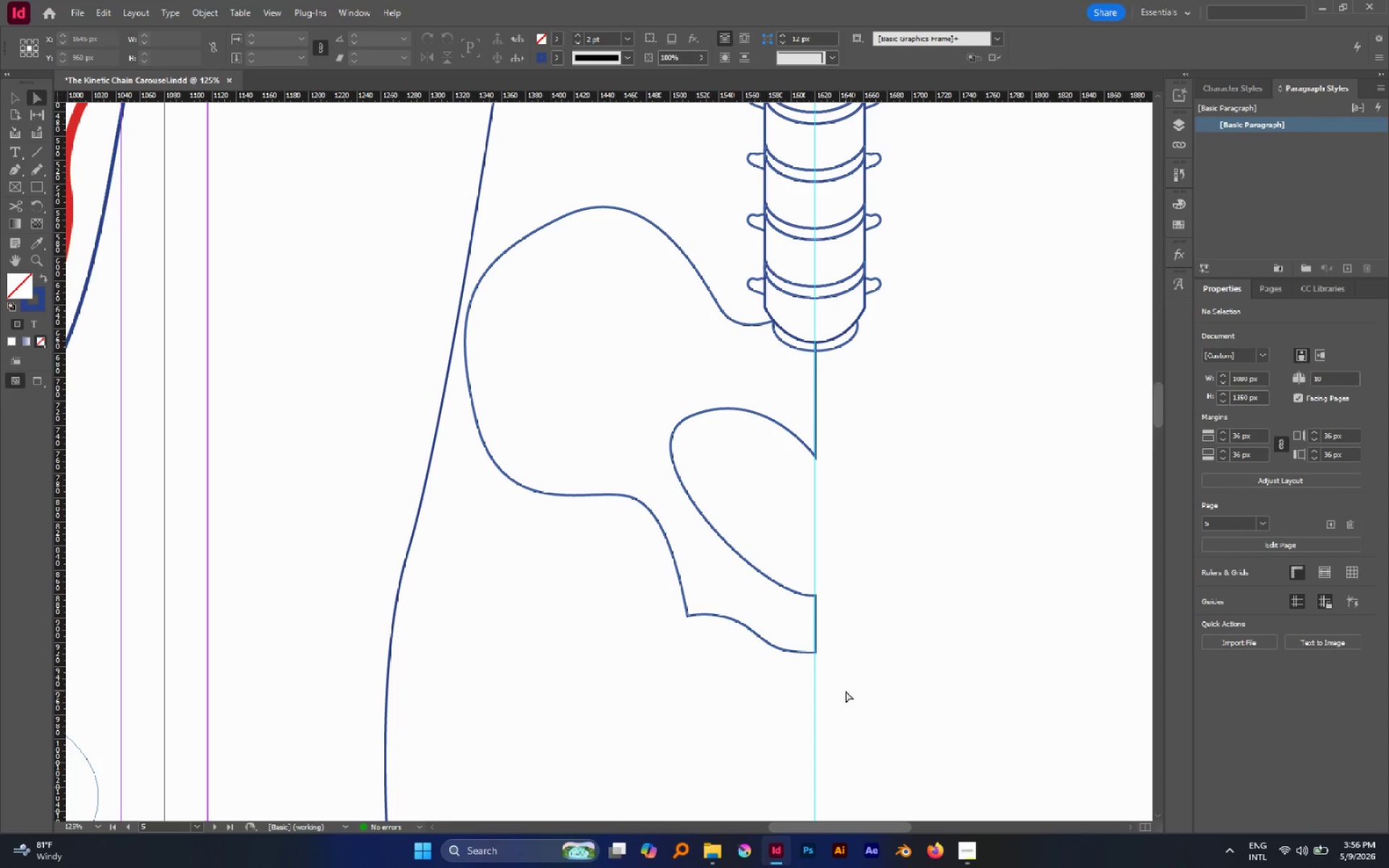 
left_click_drag(start_coordinate=[846, 691], to_coordinate=[671, 607])
 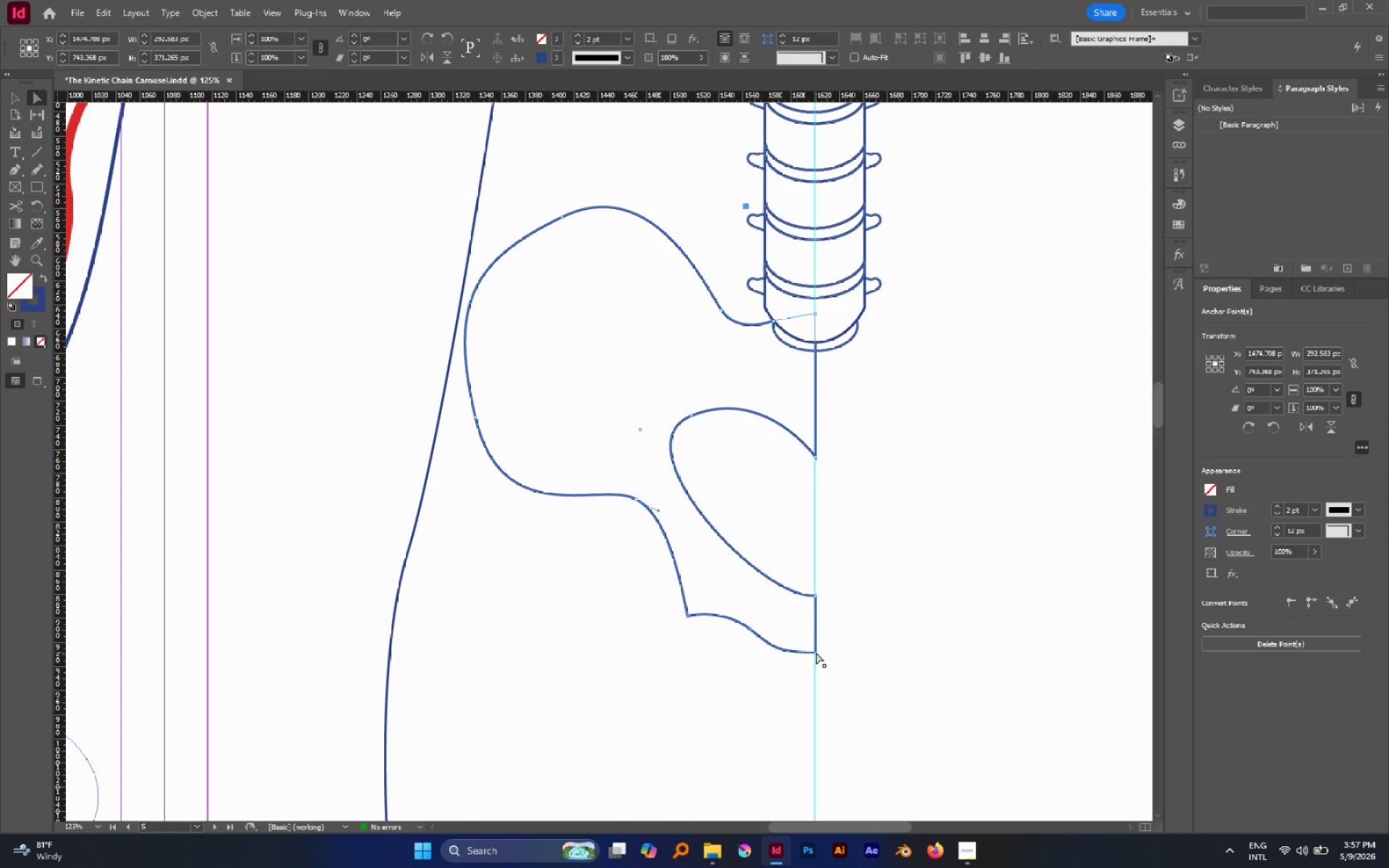 
left_click_drag(start_coordinate=[816, 652], to_coordinate=[817, 664])
 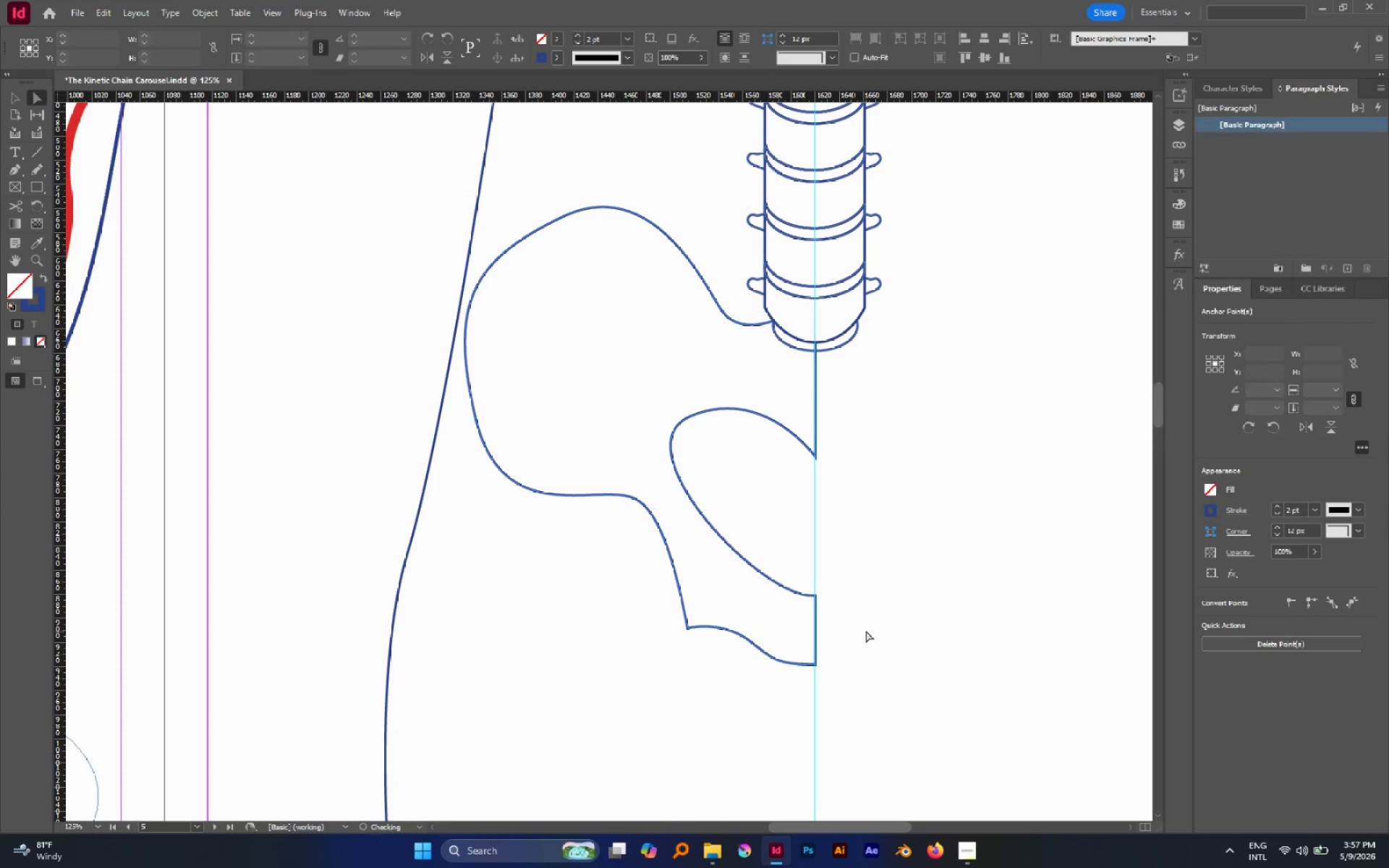 
hold_key(key=ShiftLeft, duration=0.62)
 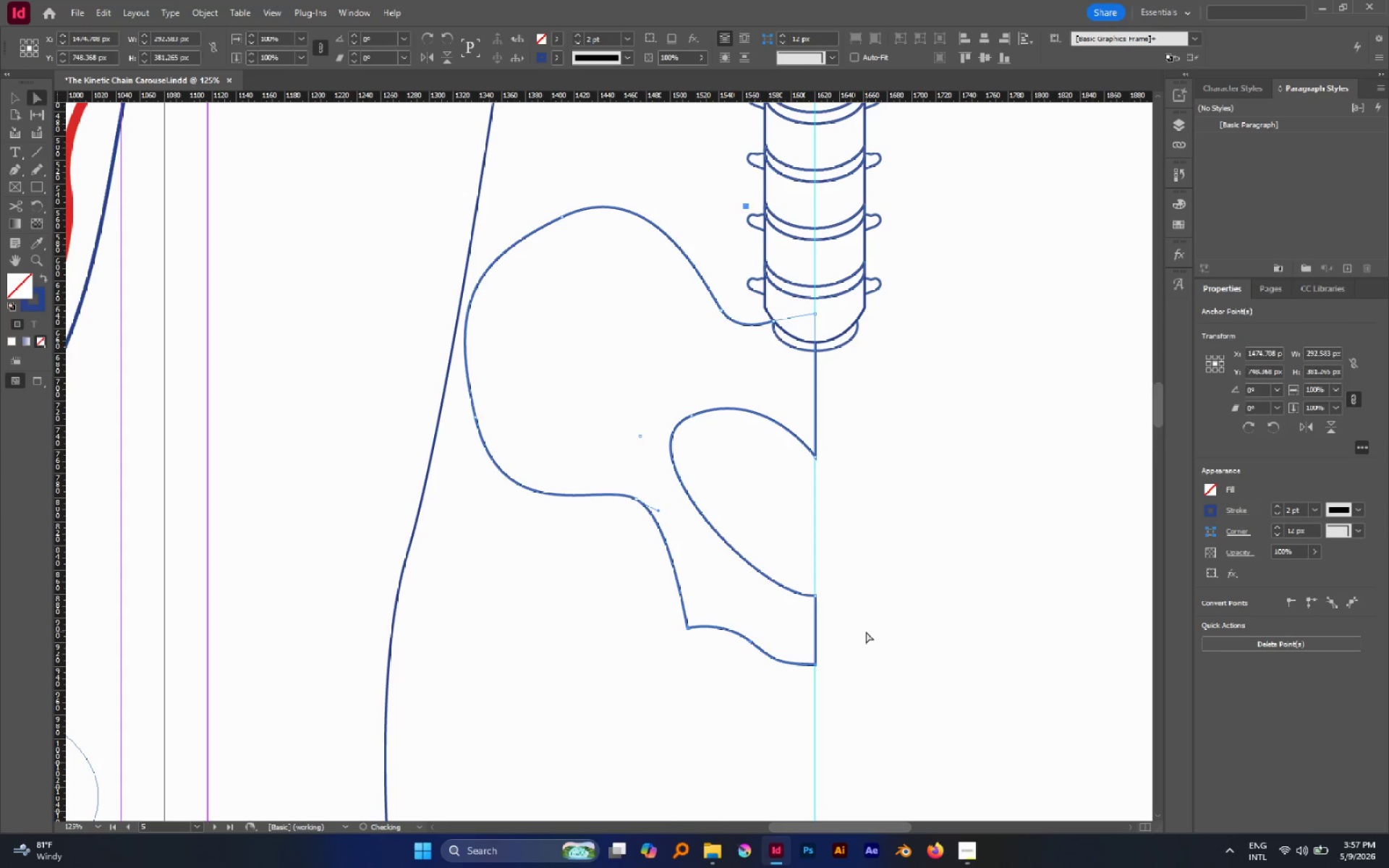 
left_click([866, 631])
 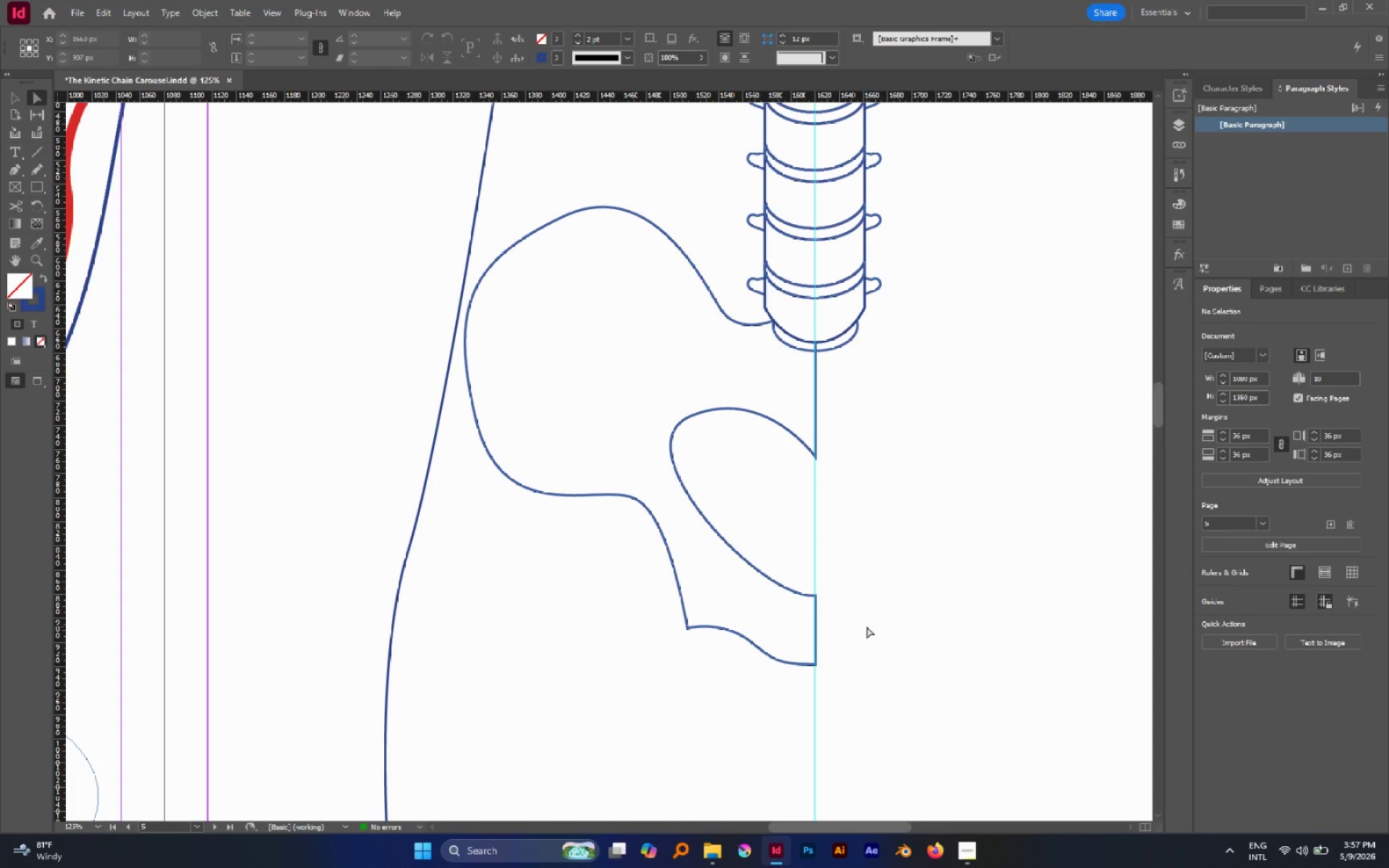 
wait(8.44)
 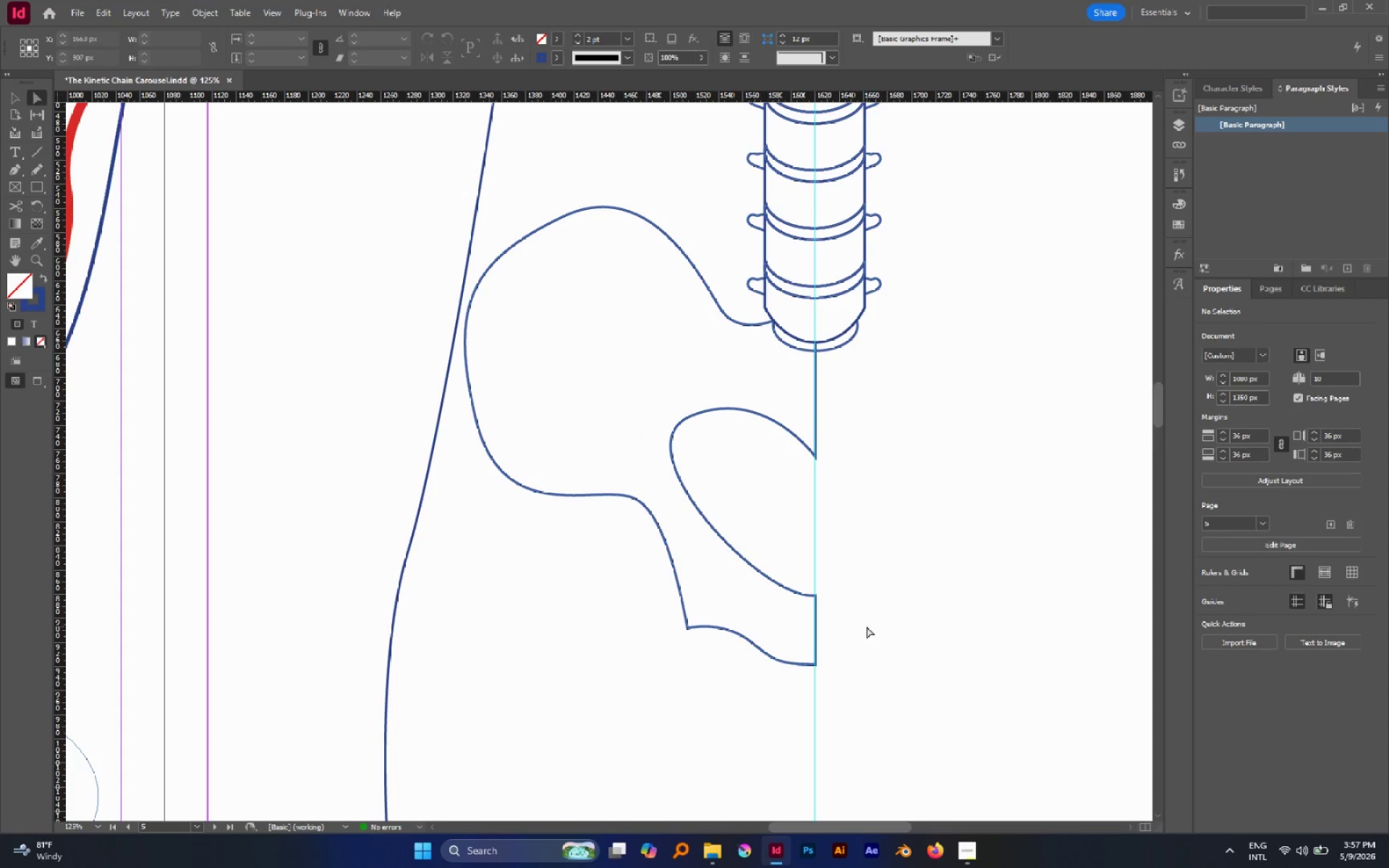 
left_click_drag(start_coordinate=[862, 697], to_coordinate=[619, 605])
 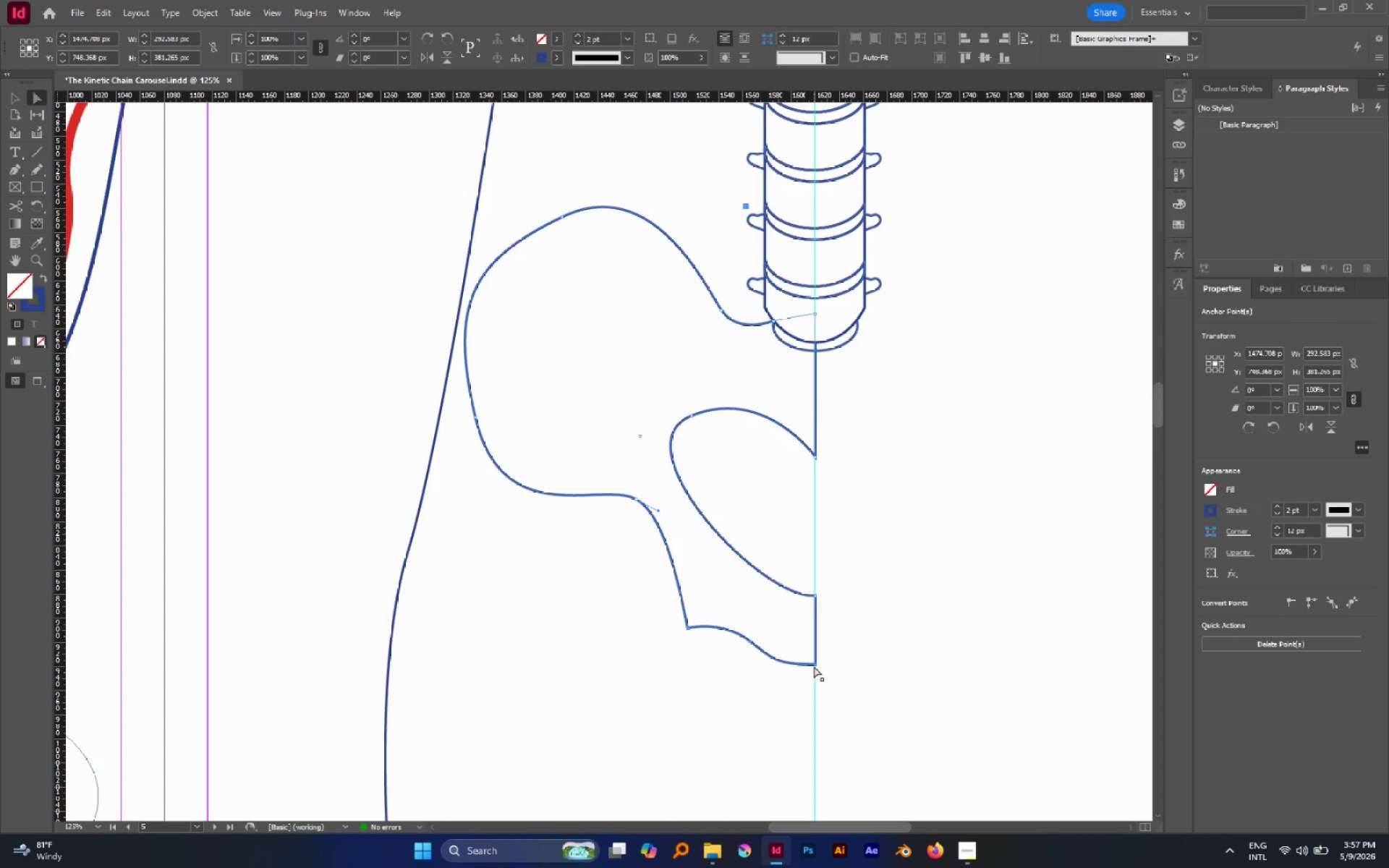 
left_click_drag(start_coordinate=[815, 665], to_coordinate=[815, 632])
 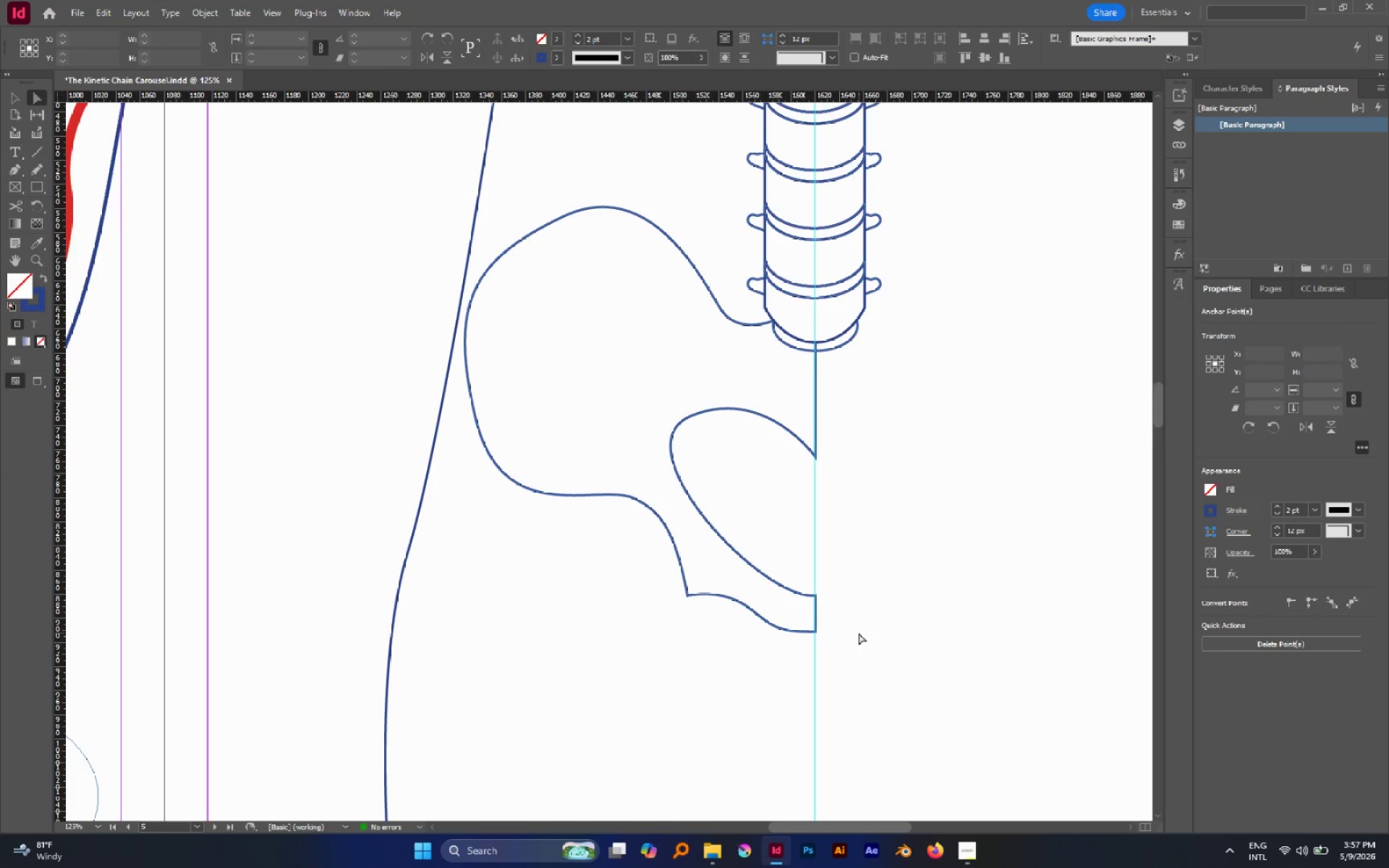 
hold_key(key=ShiftLeft, duration=0.97)
 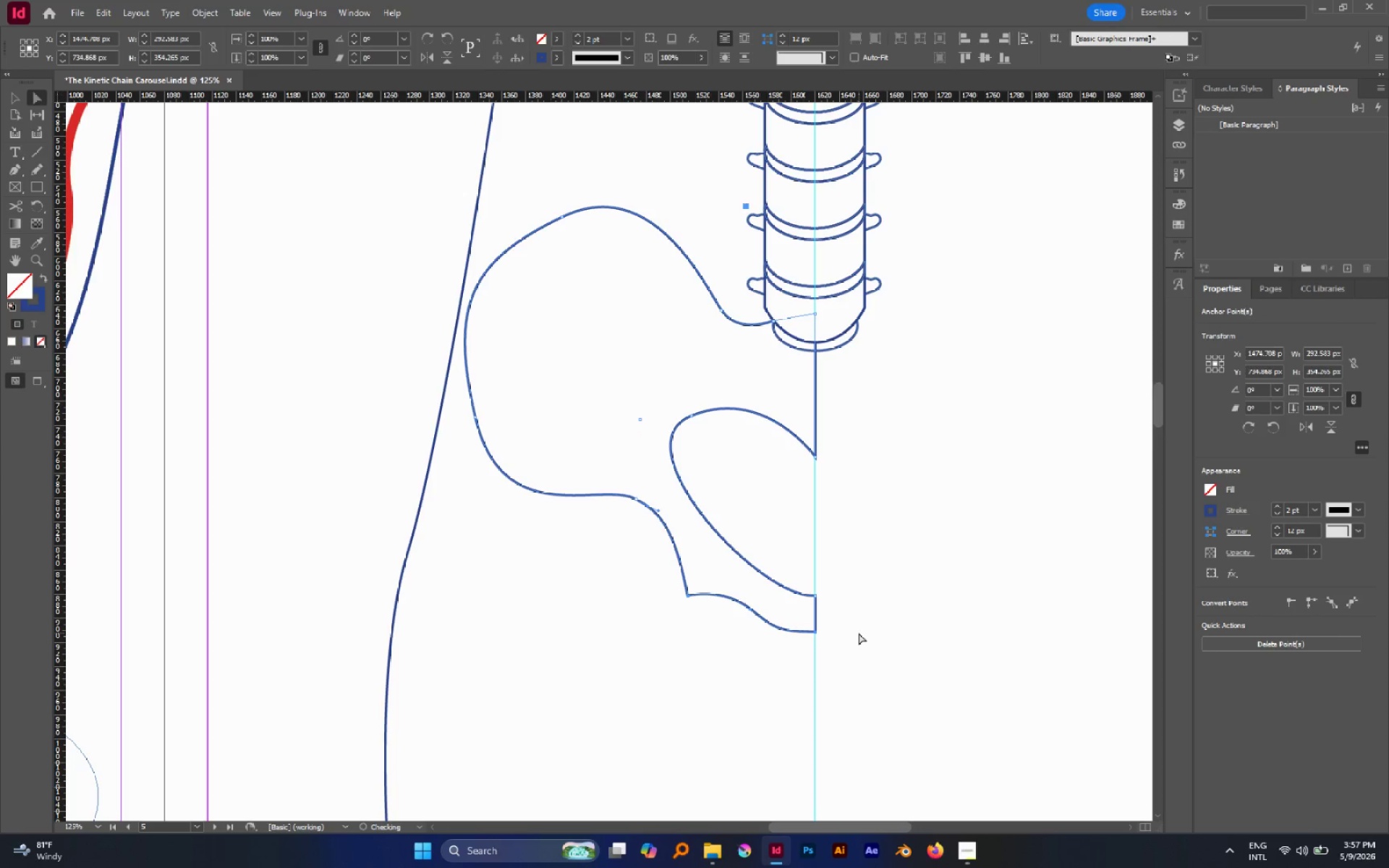 
left_click([859, 633])
 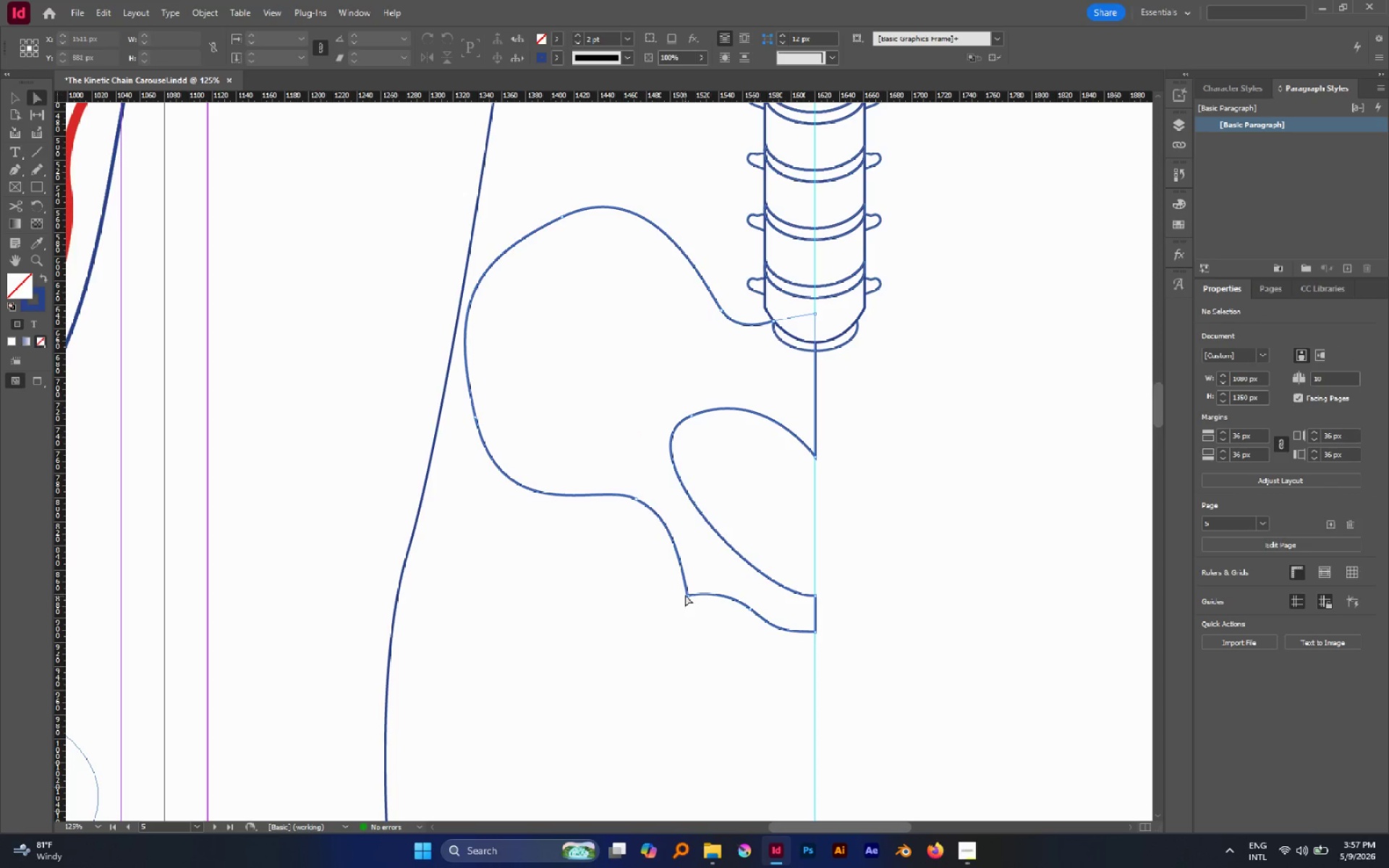 
left_click_drag(start_coordinate=[685, 595], to_coordinate=[679, 580])
 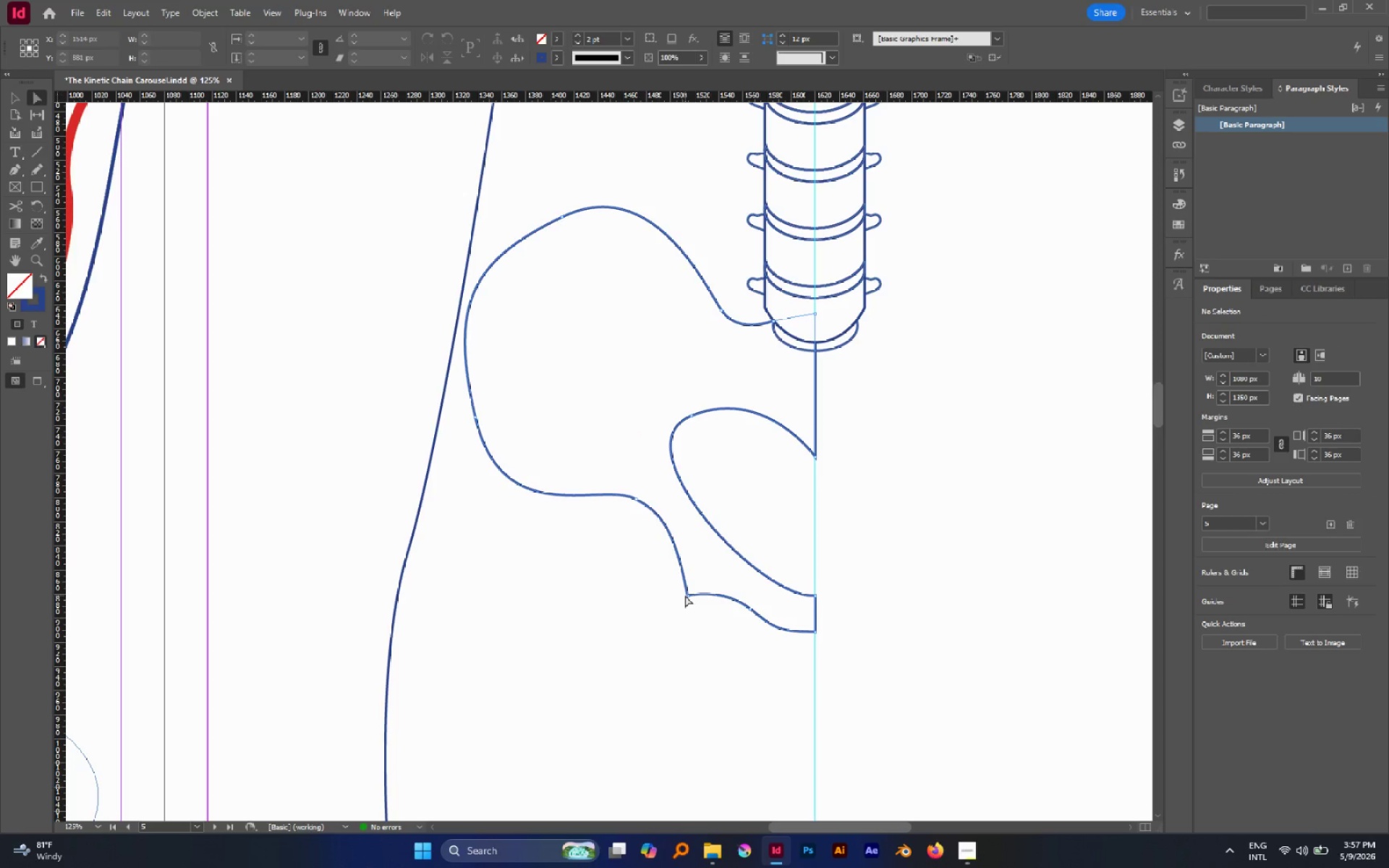 
left_click([685, 595])
 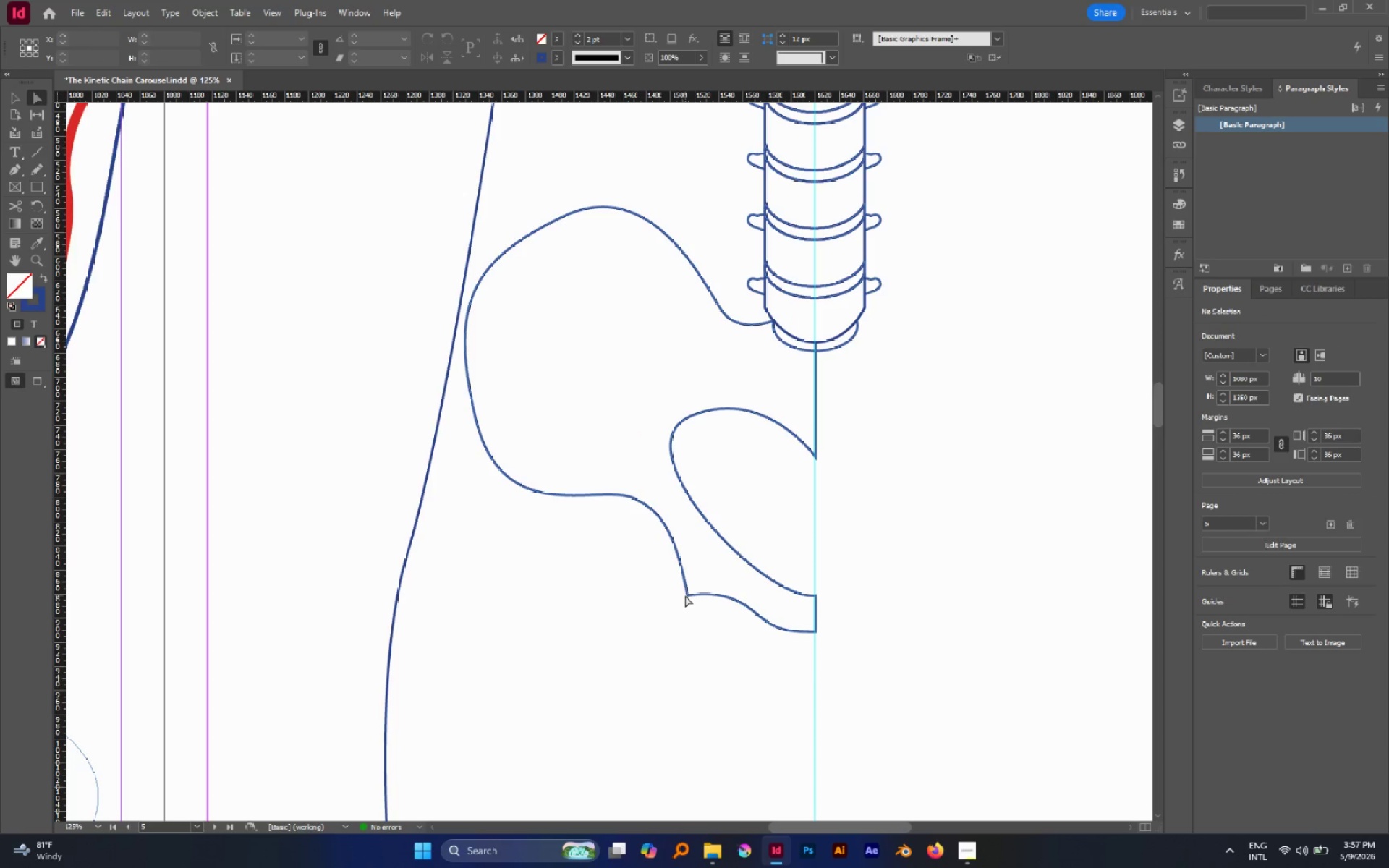 
left_click_drag(start_coordinate=[685, 595], to_coordinate=[684, 579])
 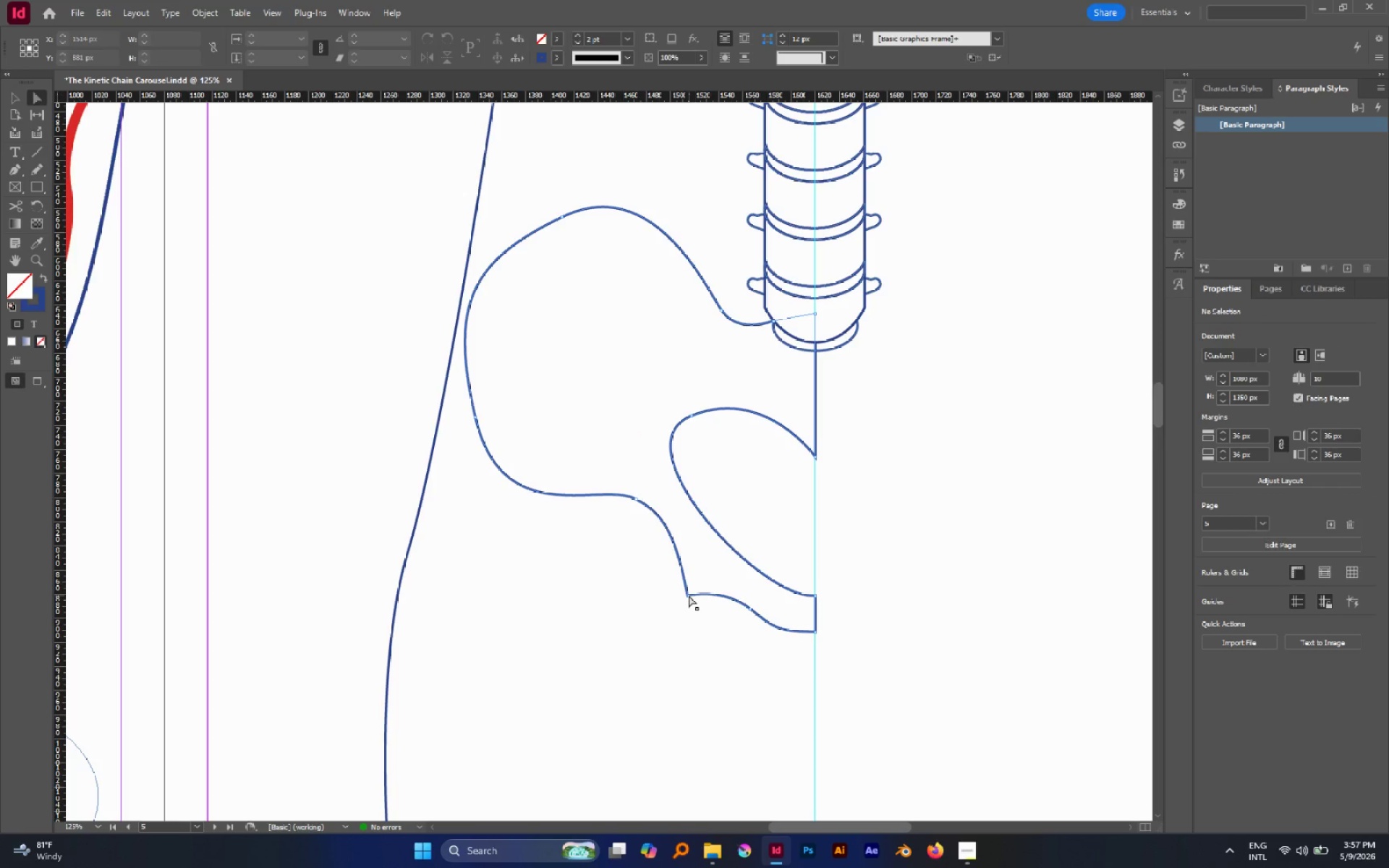 
left_click([689, 595])
 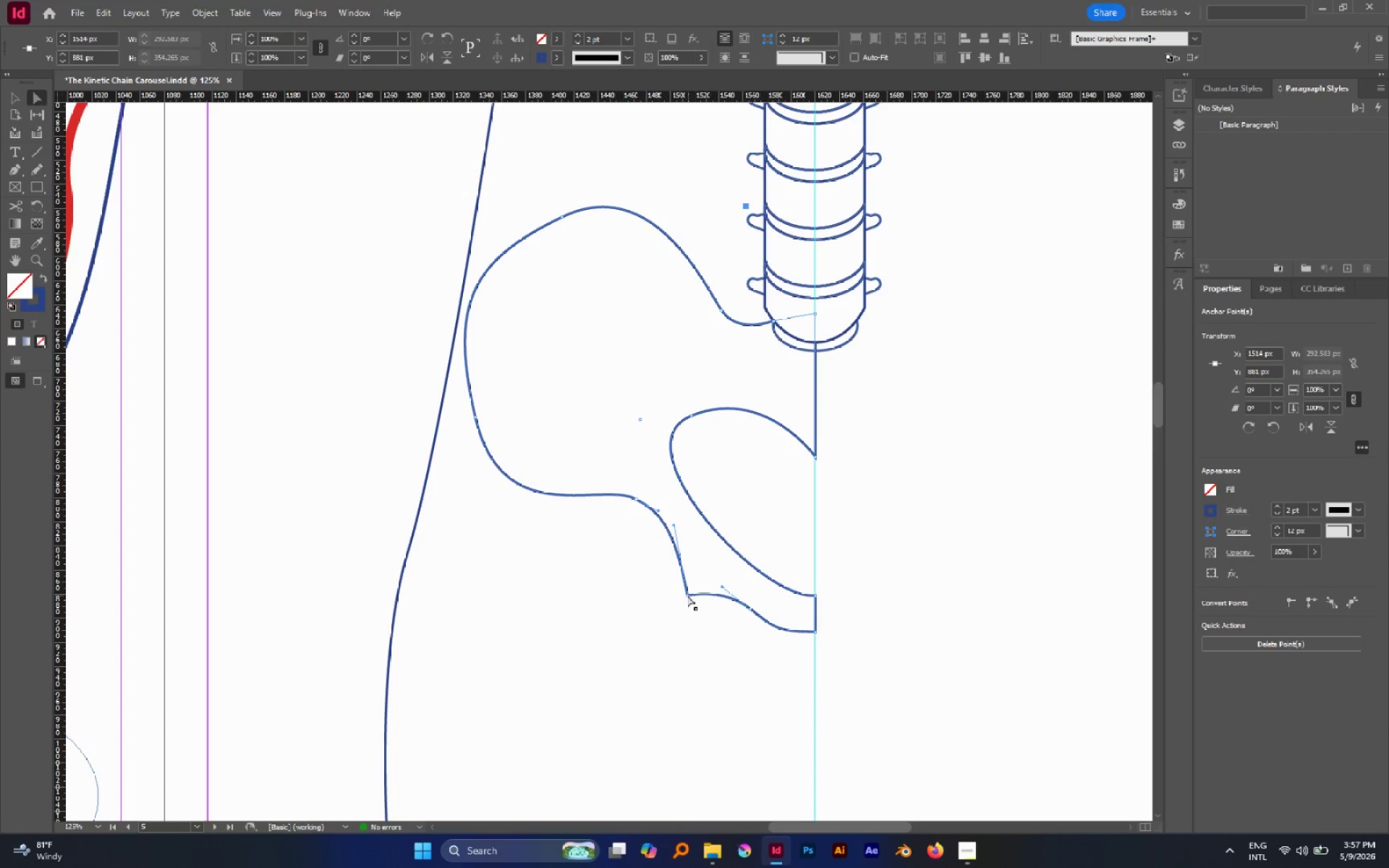 
left_click_drag(start_coordinate=[688, 595], to_coordinate=[684, 579])
 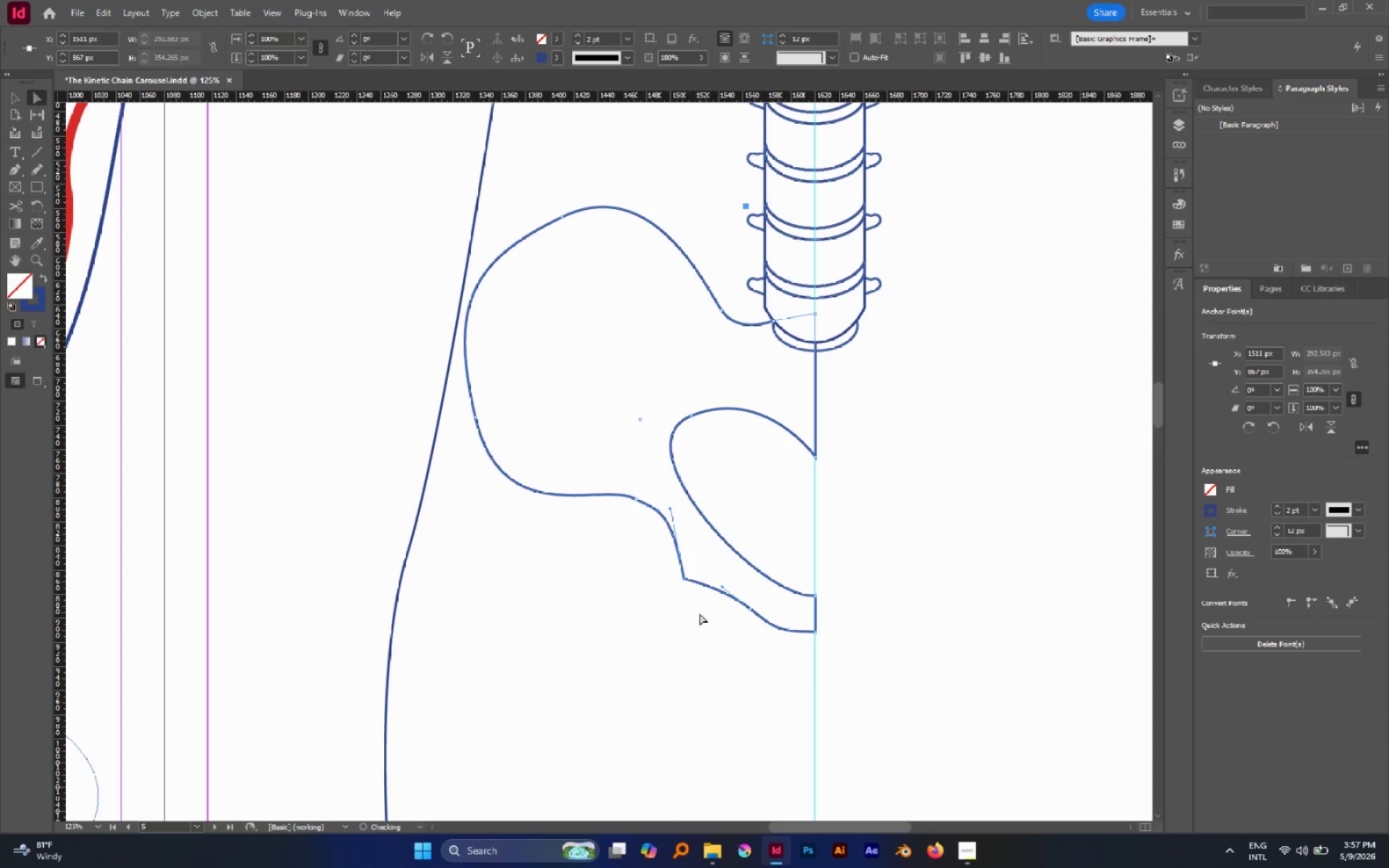 
left_click([700, 613])
 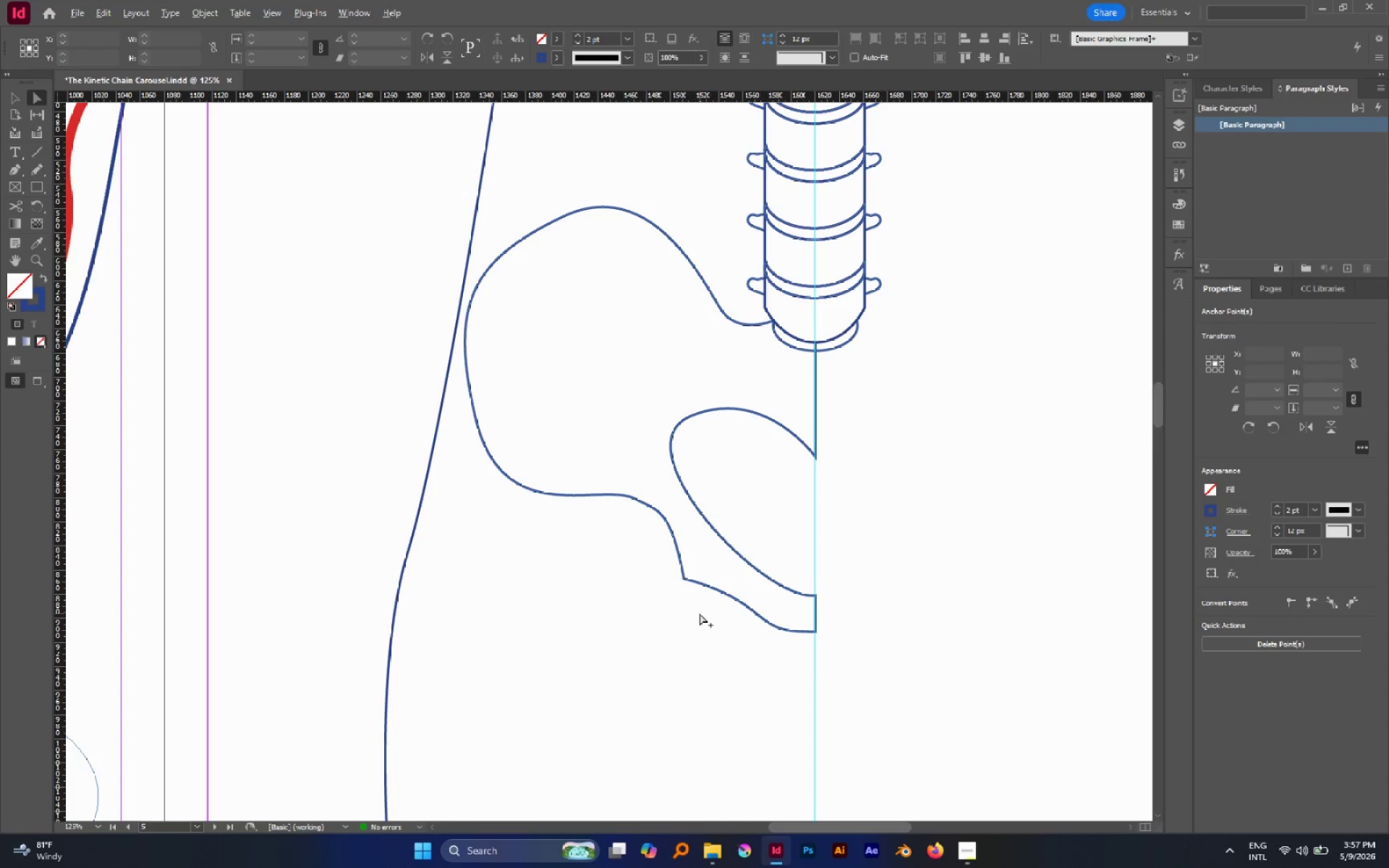 
hold_key(key=AltLeft, duration=1.64)
scroll: coordinate [698, 609], scroll_direction: down, amount: 2.0
 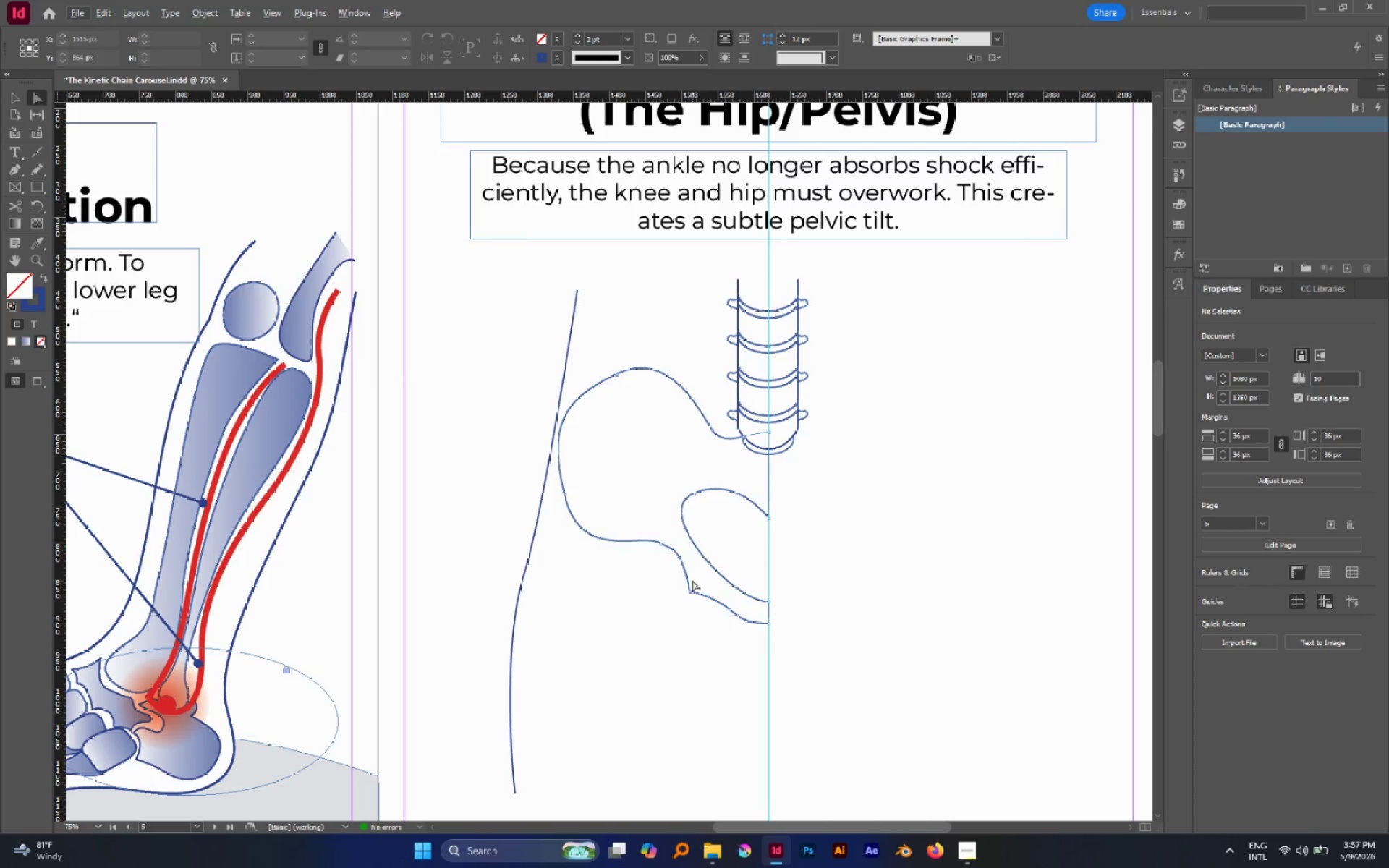 
key(V)
 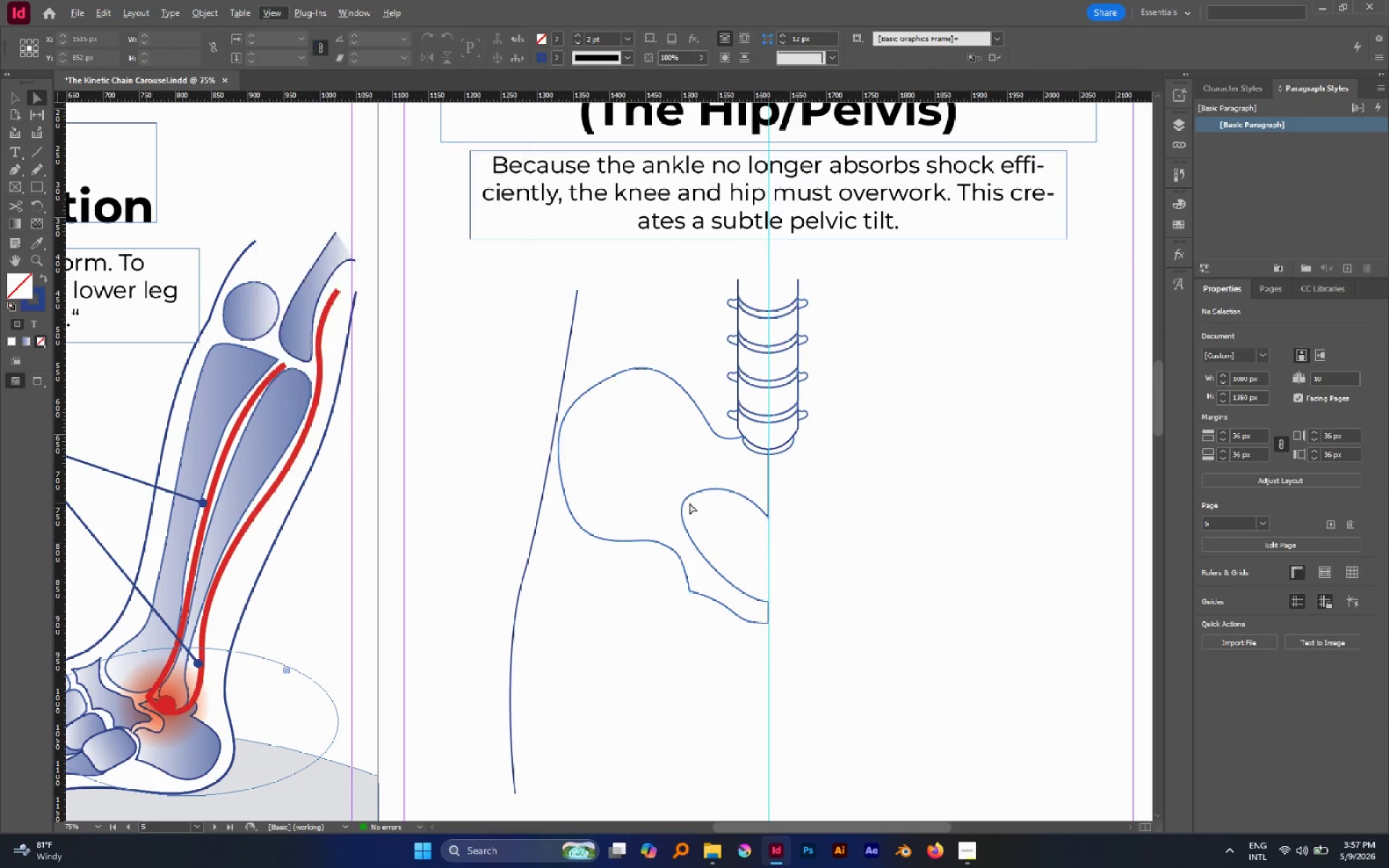 
left_click([689, 503])
 